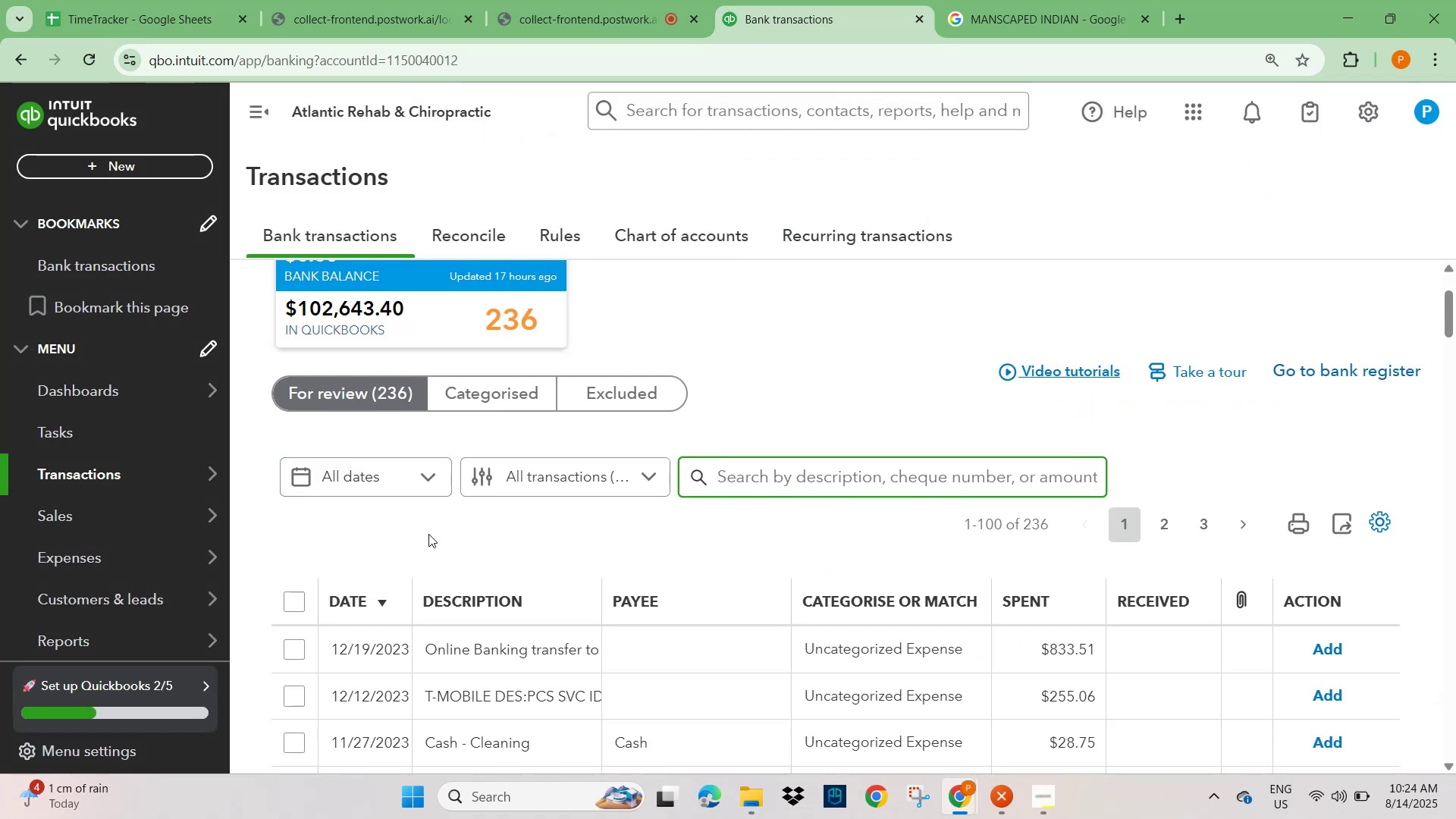 
scroll: coordinate [422, 525], scroll_direction: down, amount: 3.0
 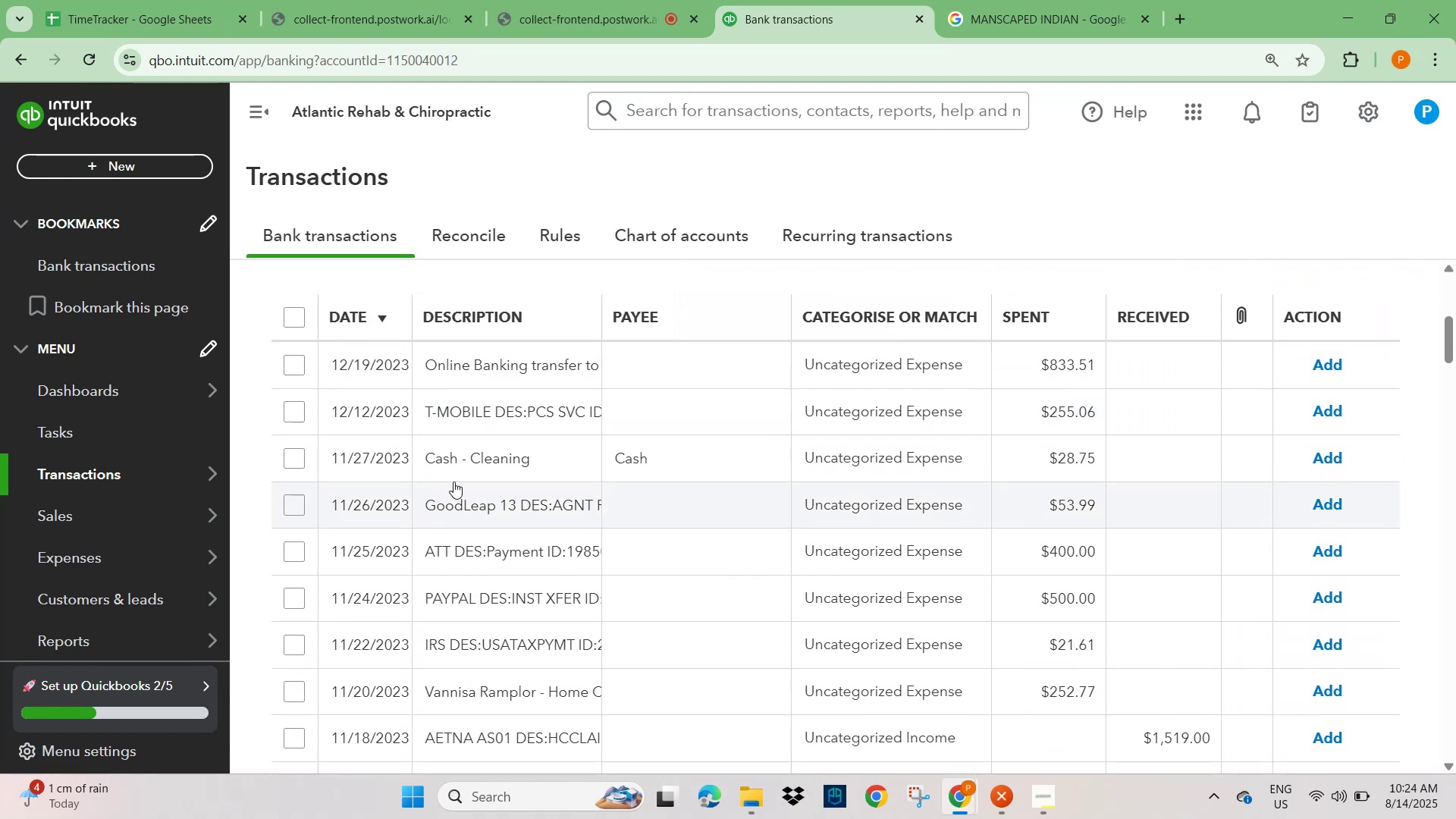 
left_click([467, 457])
 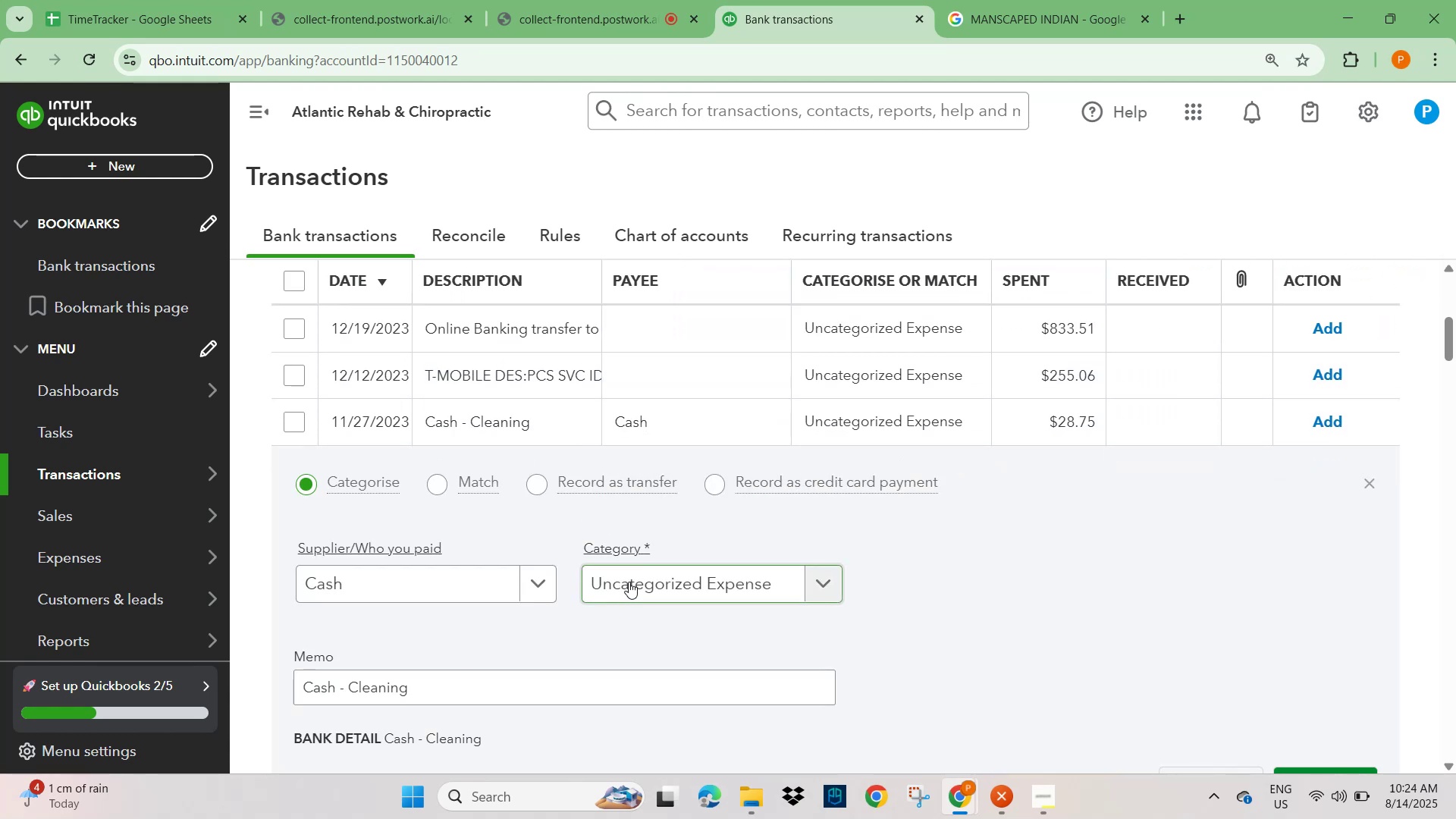 
left_click([629, 582])
 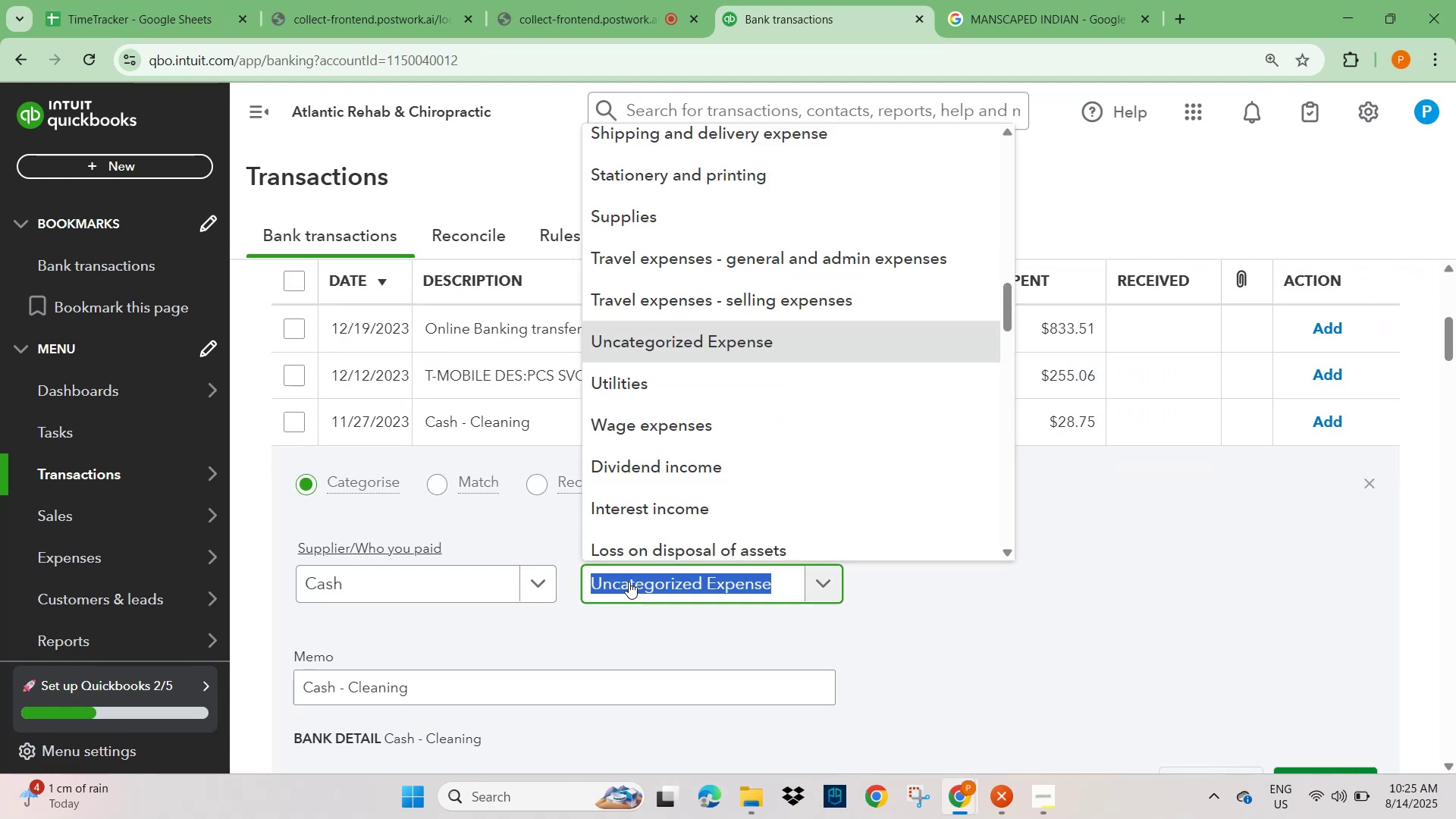 
type(cle)
 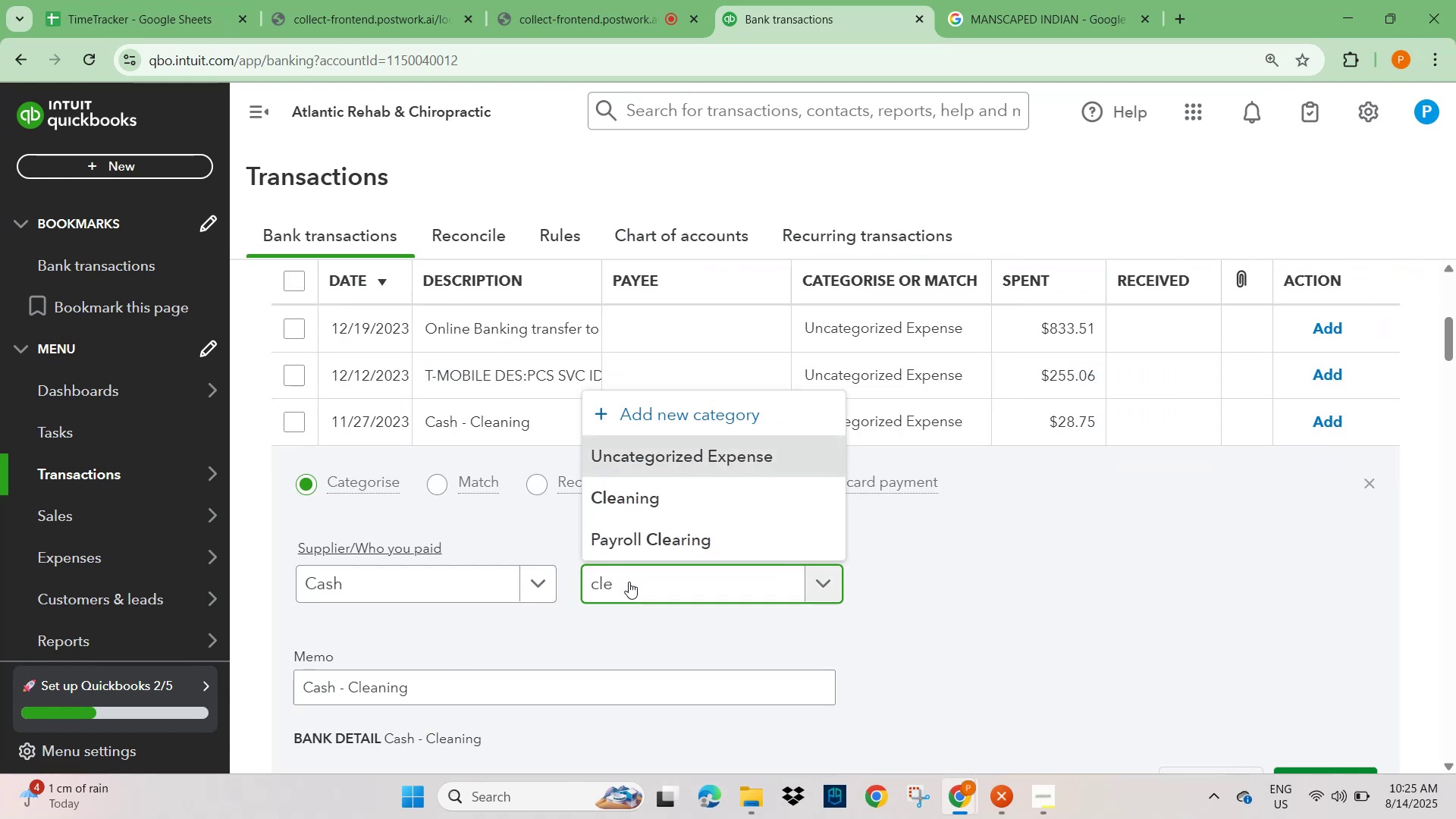 
left_click([651, 492])
 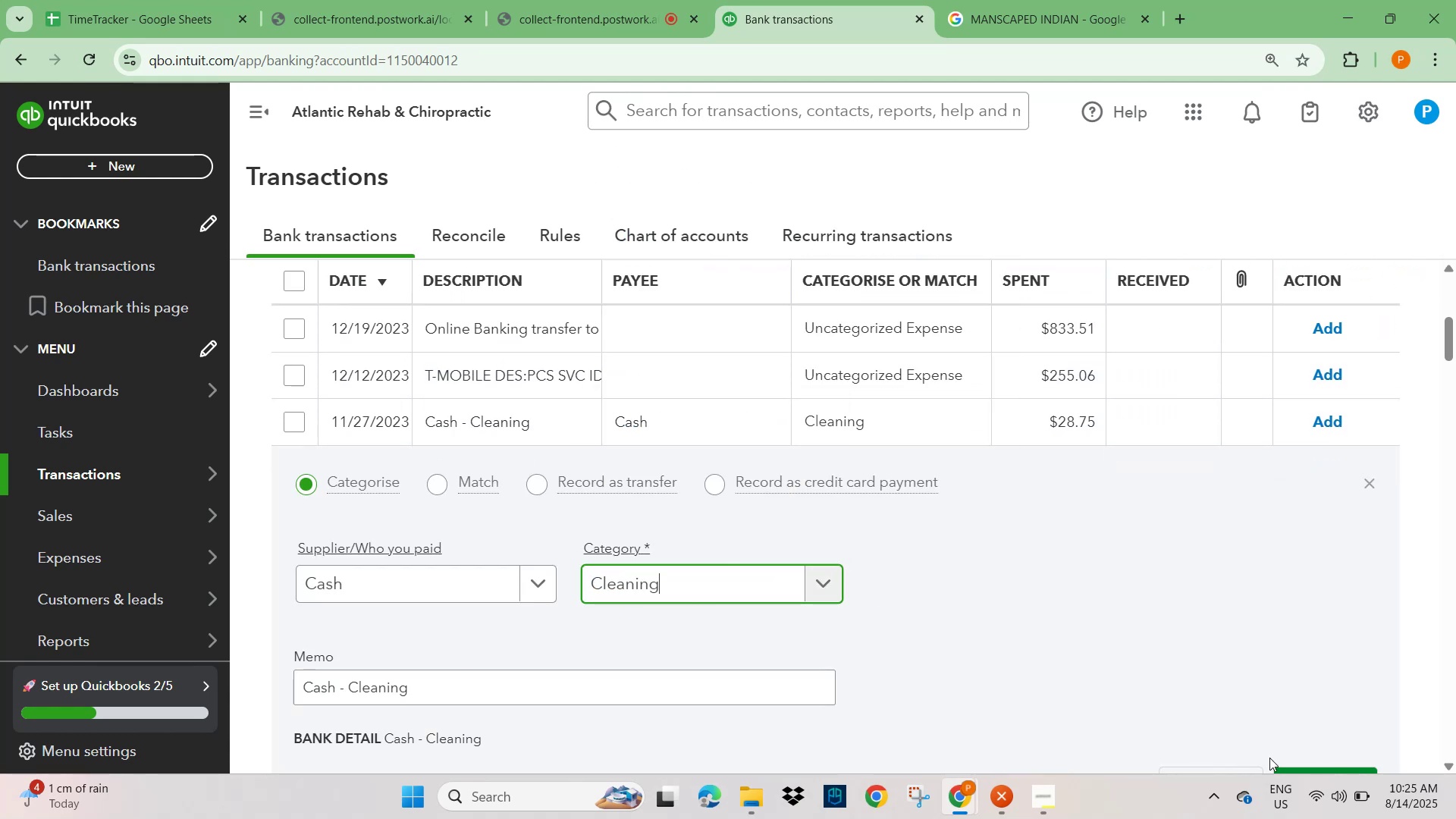 
scroll: coordinate [1252, 697], scroll_direction: down, amount: 2.0
 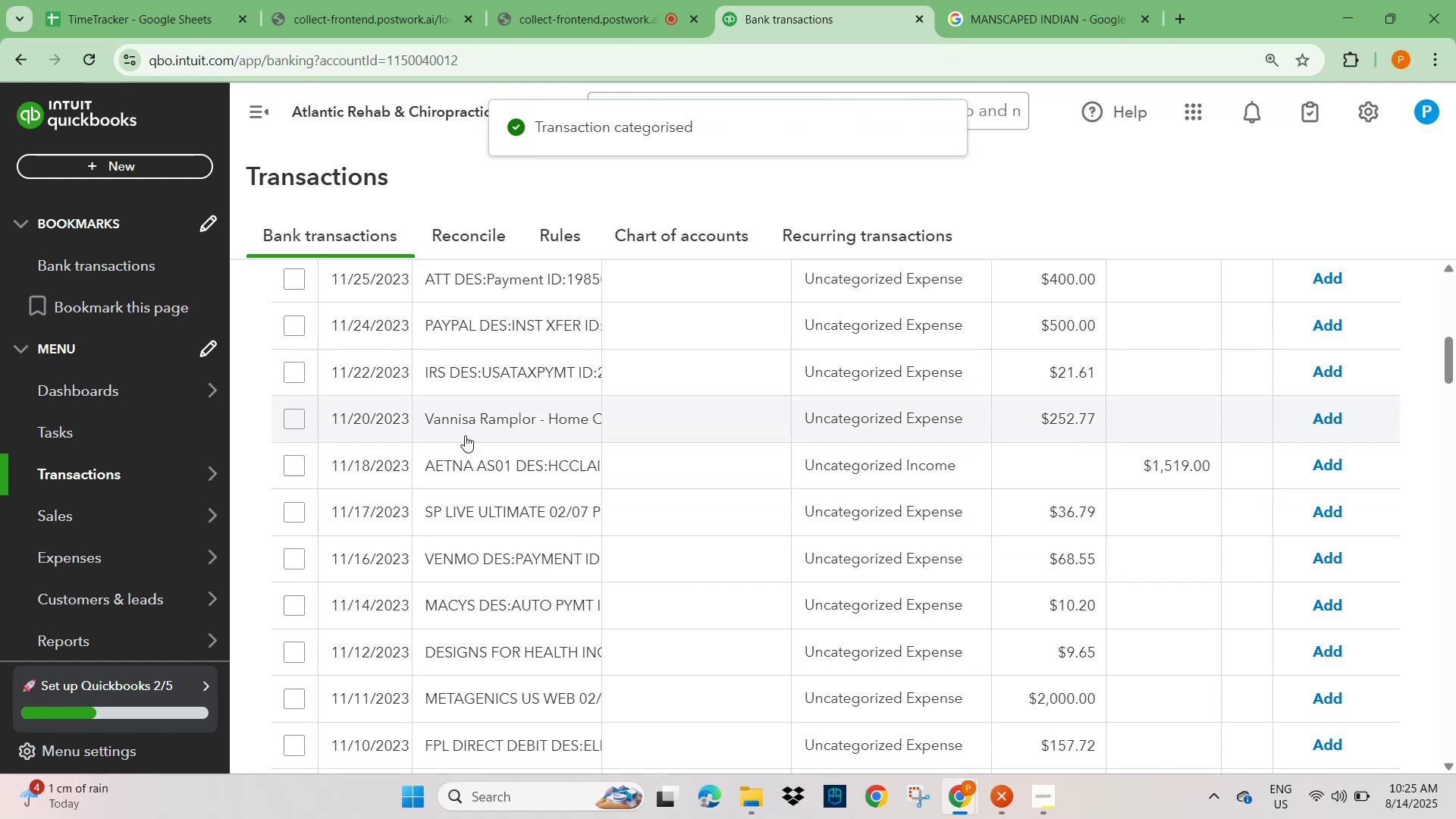 
wait(10.07)
 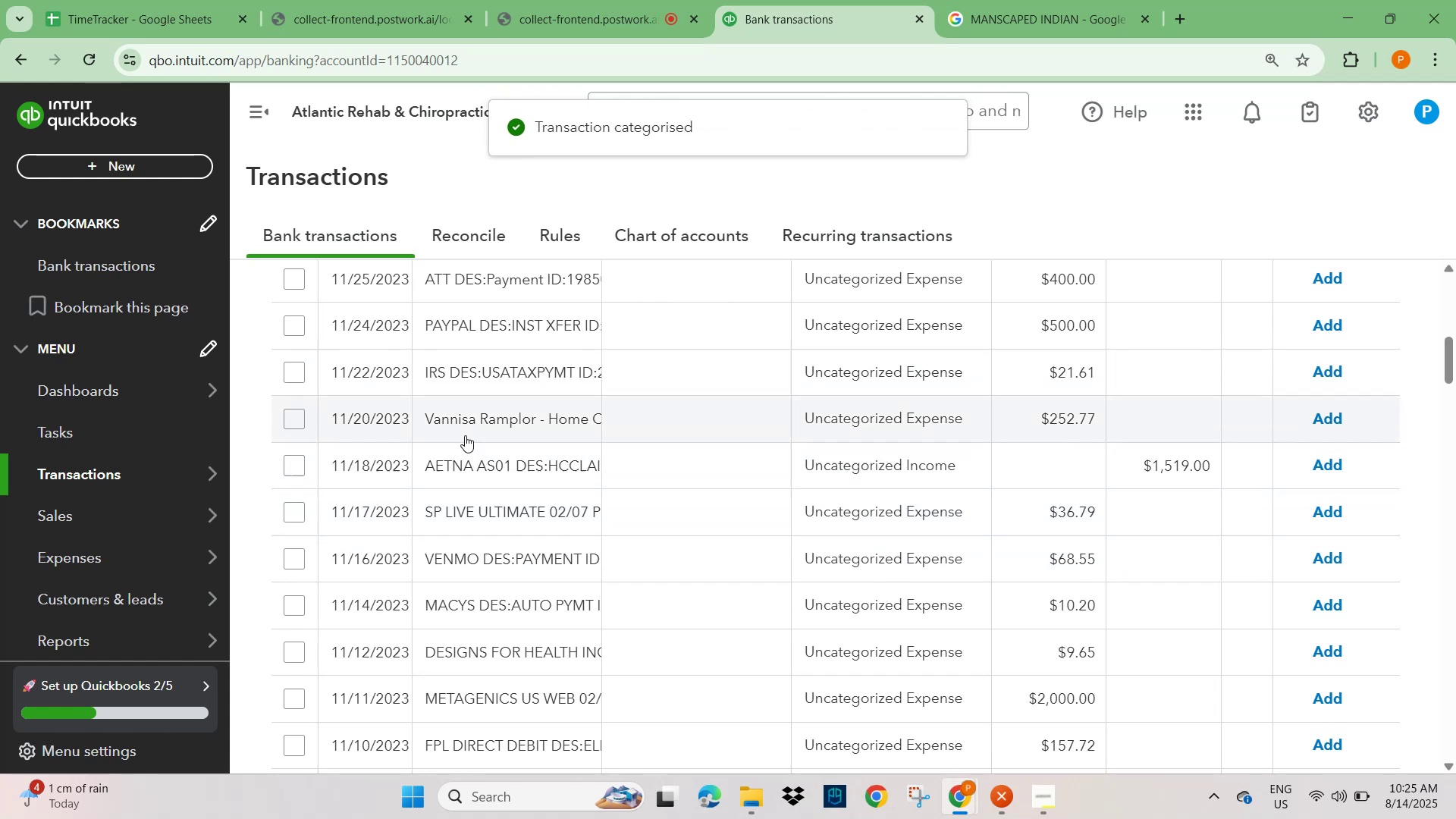 
left_click([469, 565])
 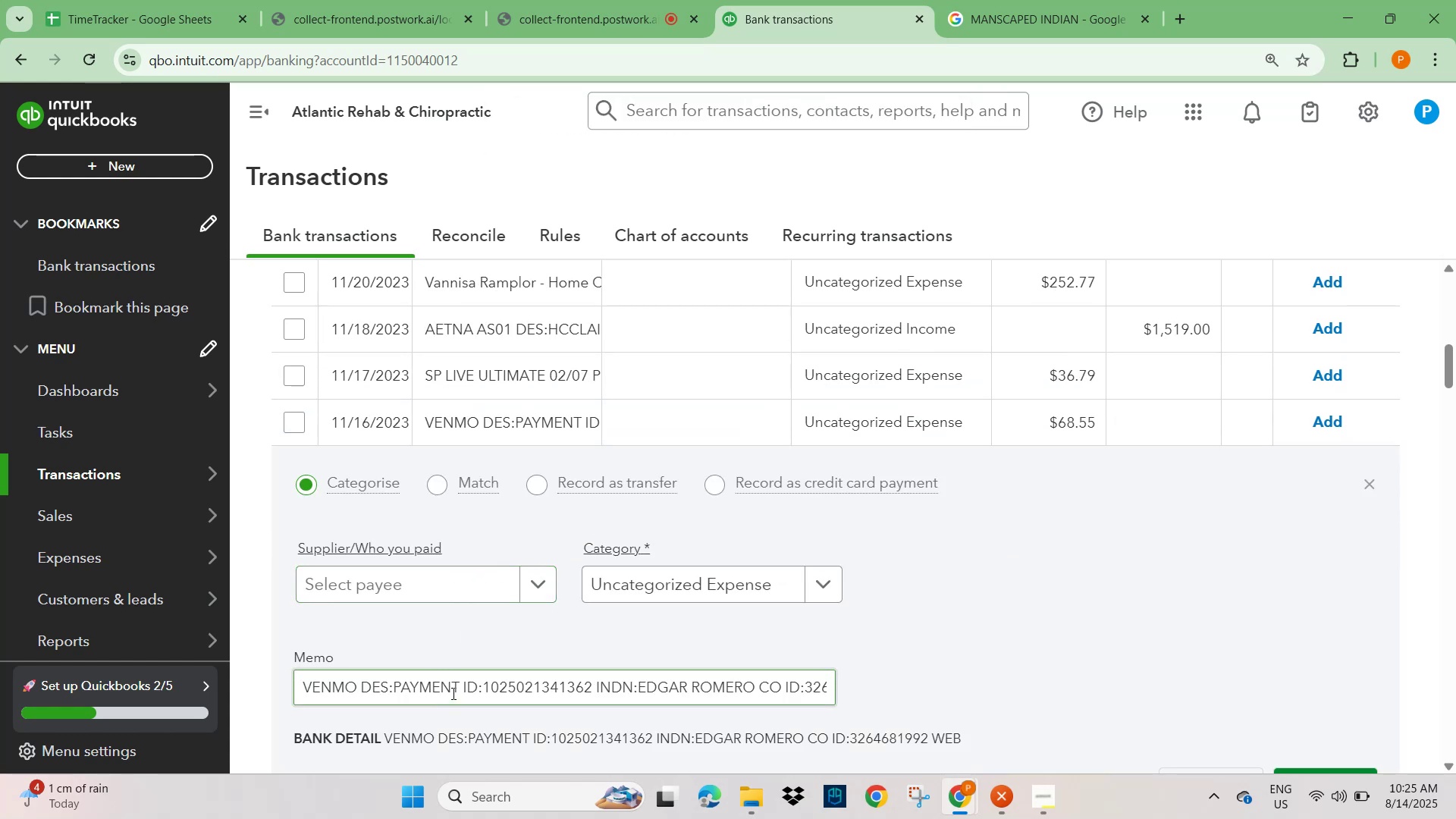 
left_click_drag(start_coordinate=[387, 689], to_coordinate=[292, 668])
 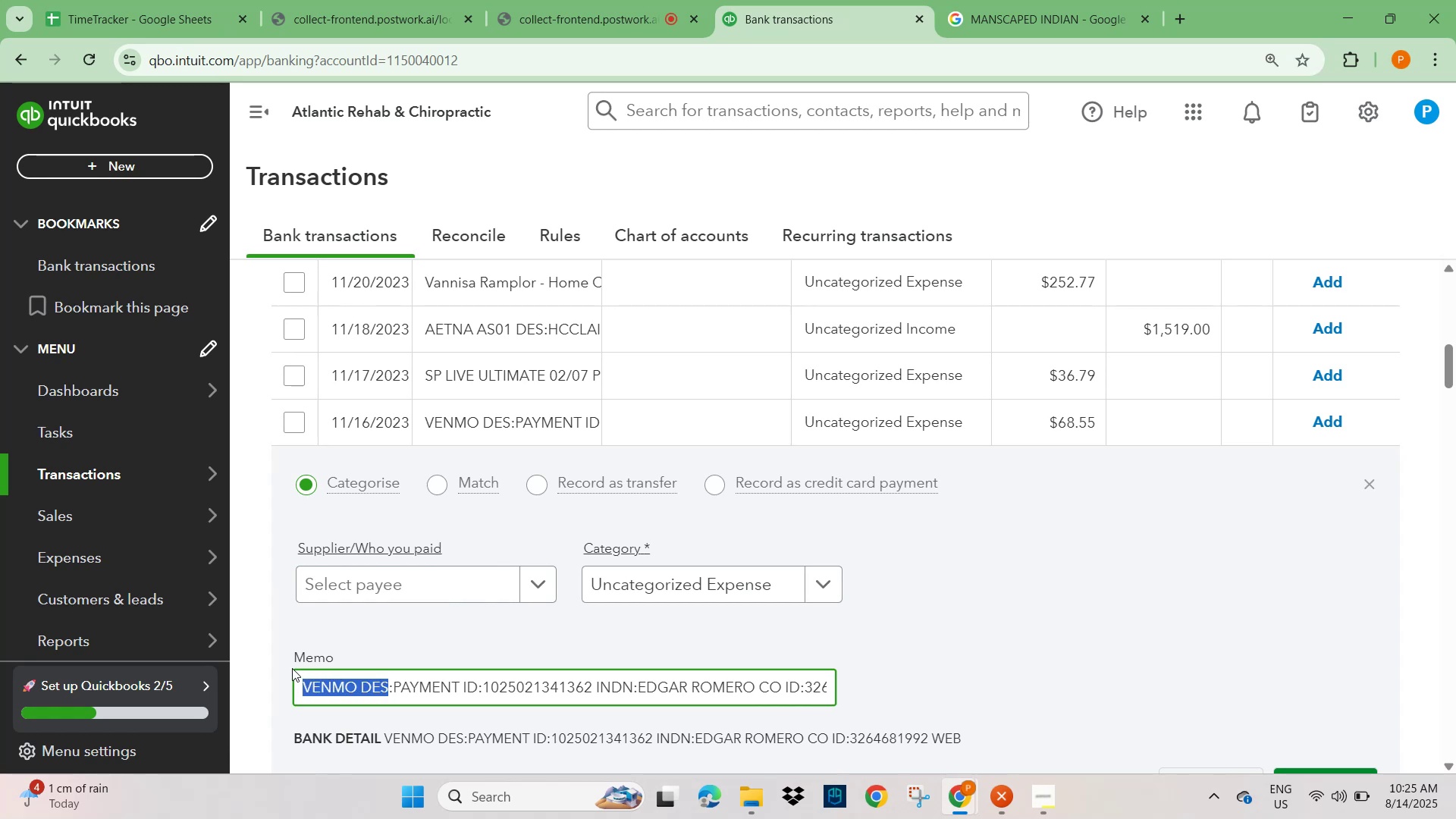 
key(Control+C)
 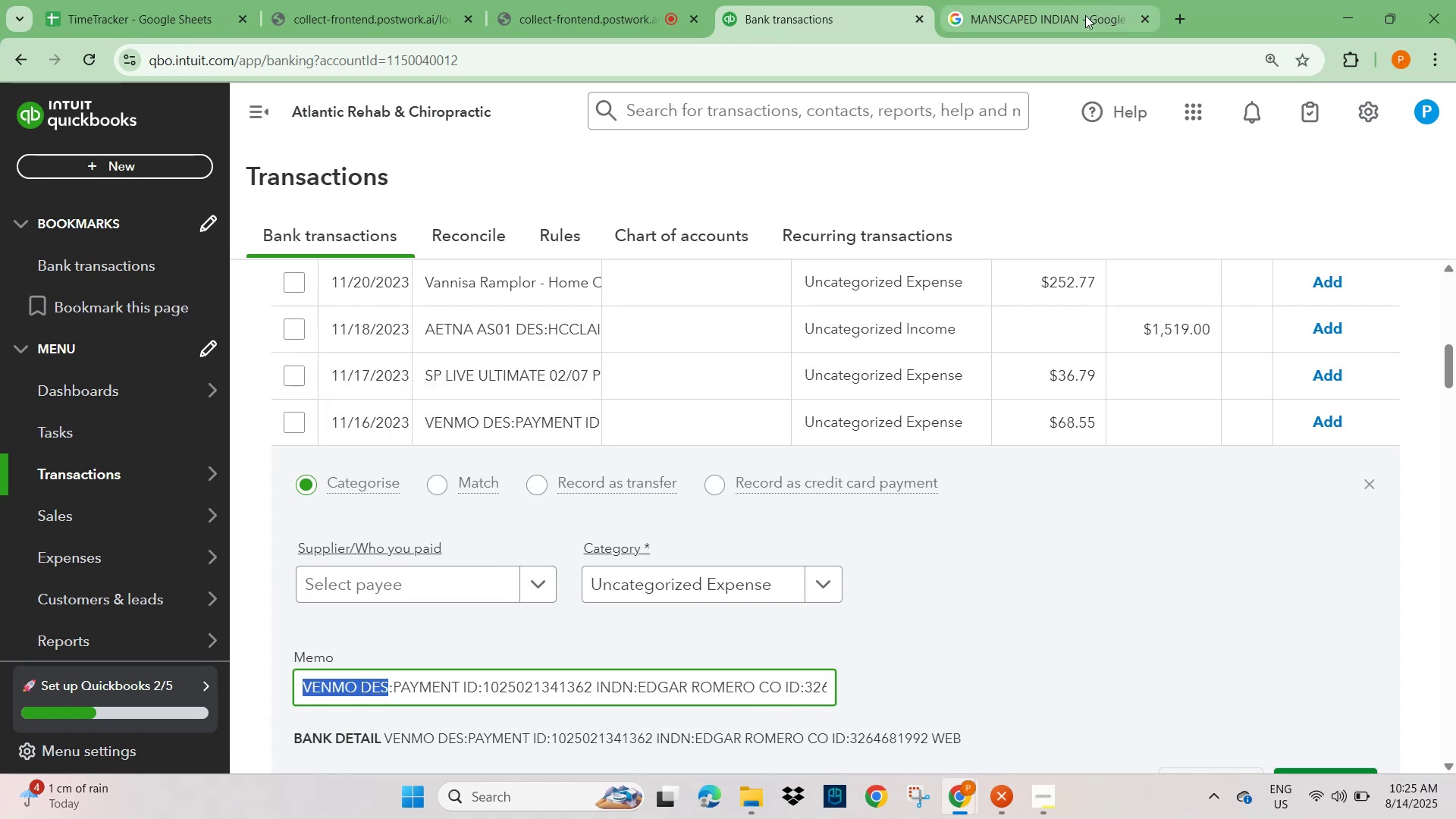 
left_click([1035, 19])
 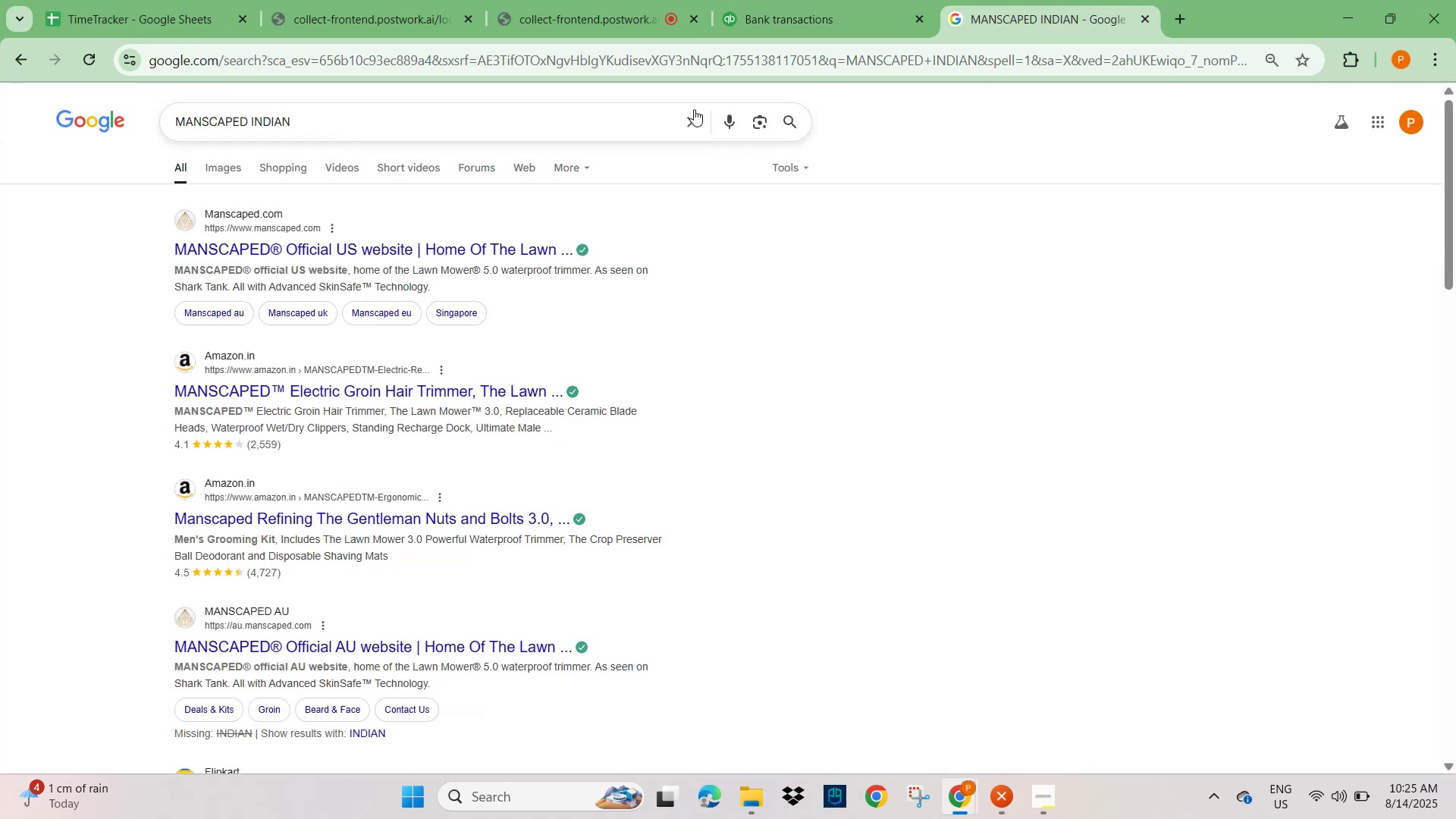 
left_click([693, 111])
 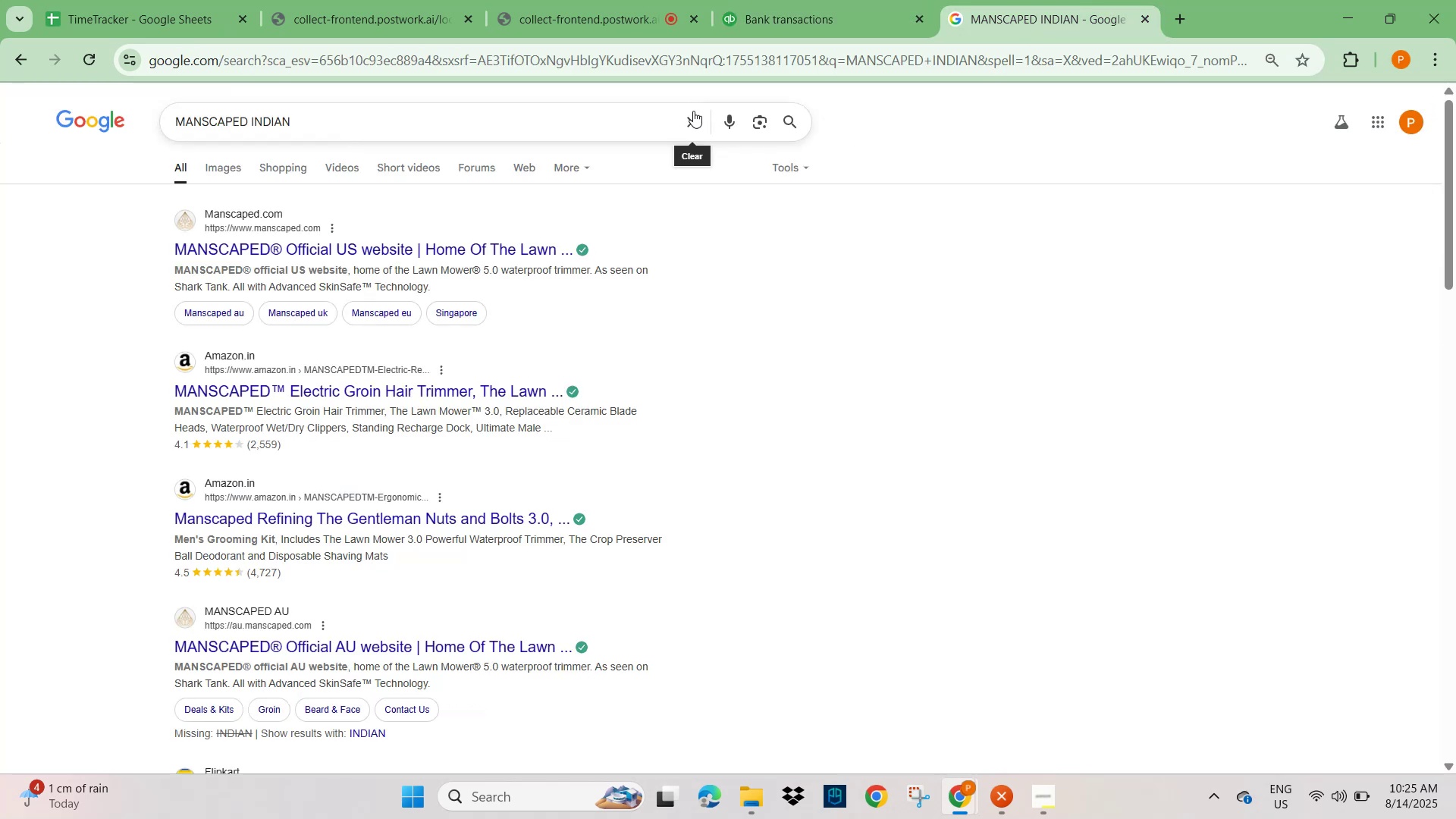 
key(Control+V)
 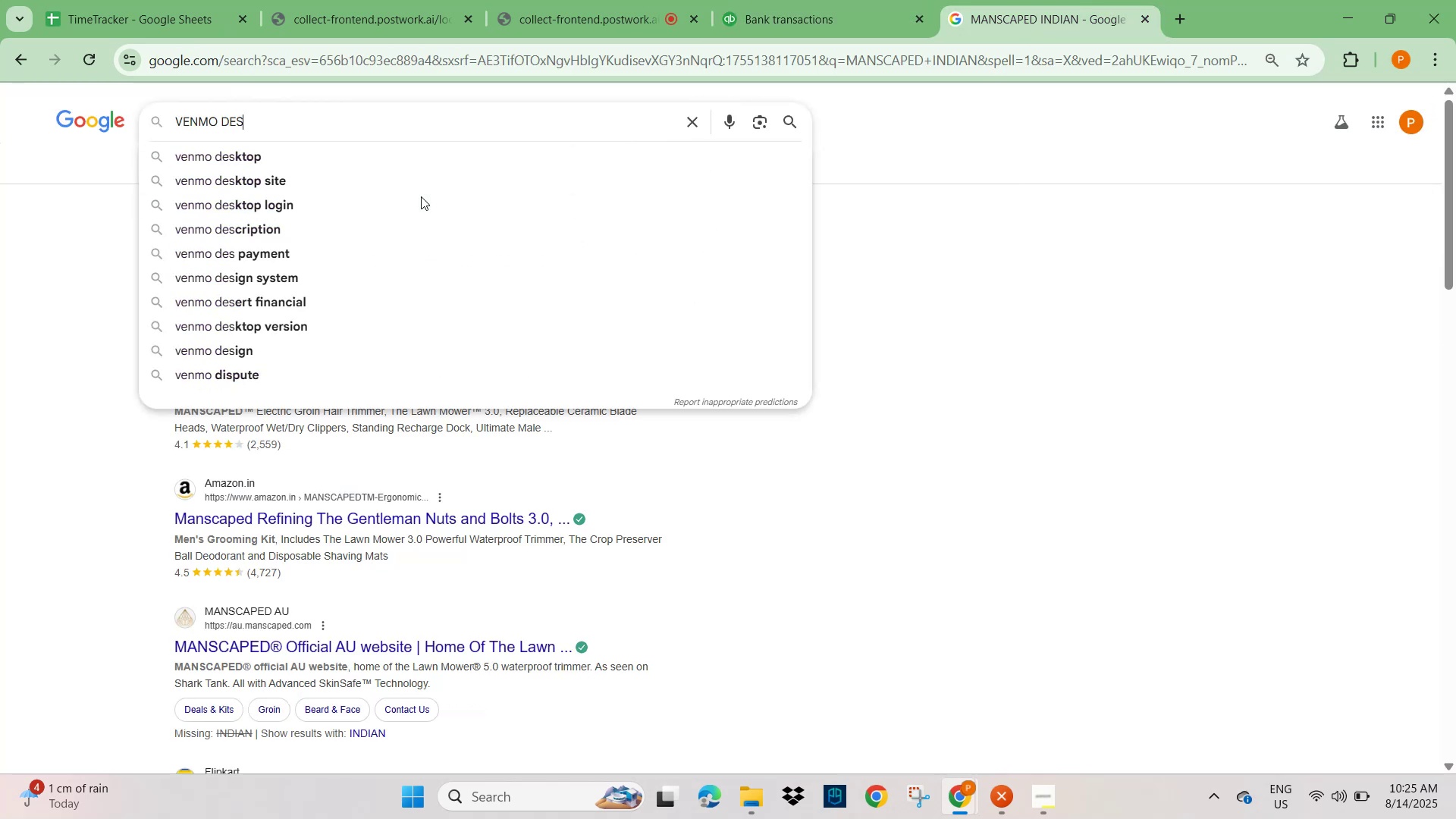 
key(NumpadEnter)
 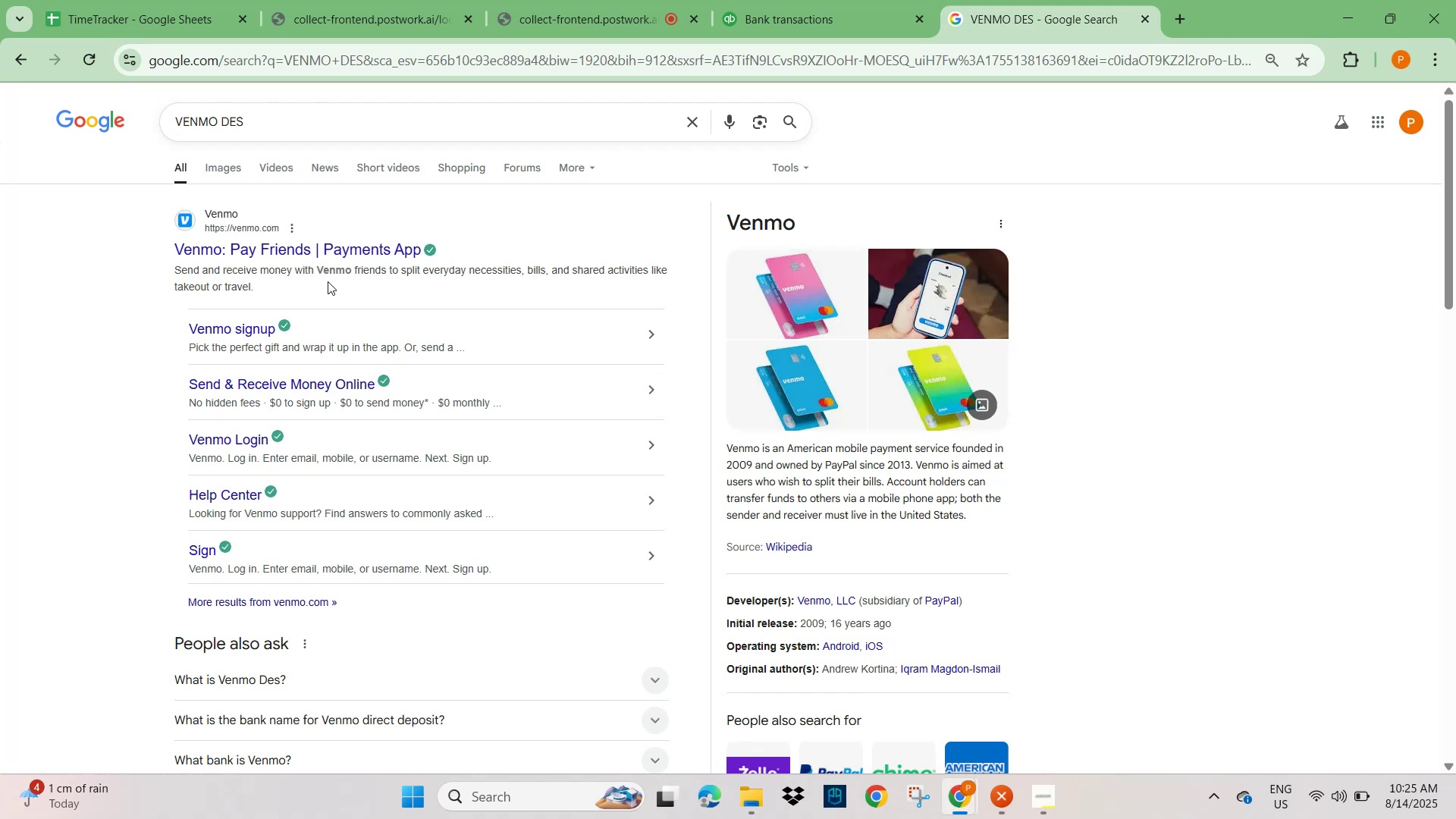 
wait(6.4)
 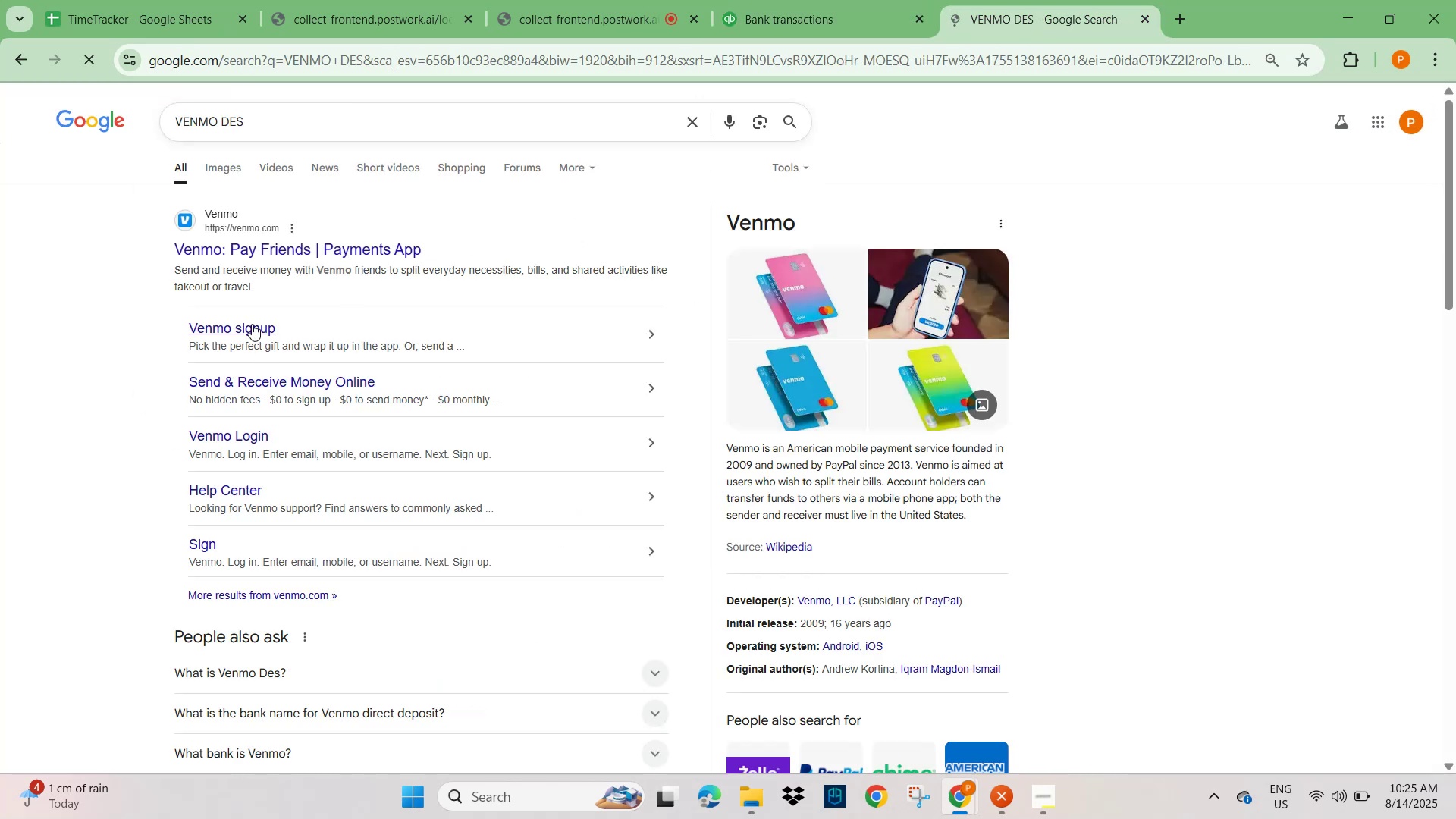 
left_click([820, 20])
 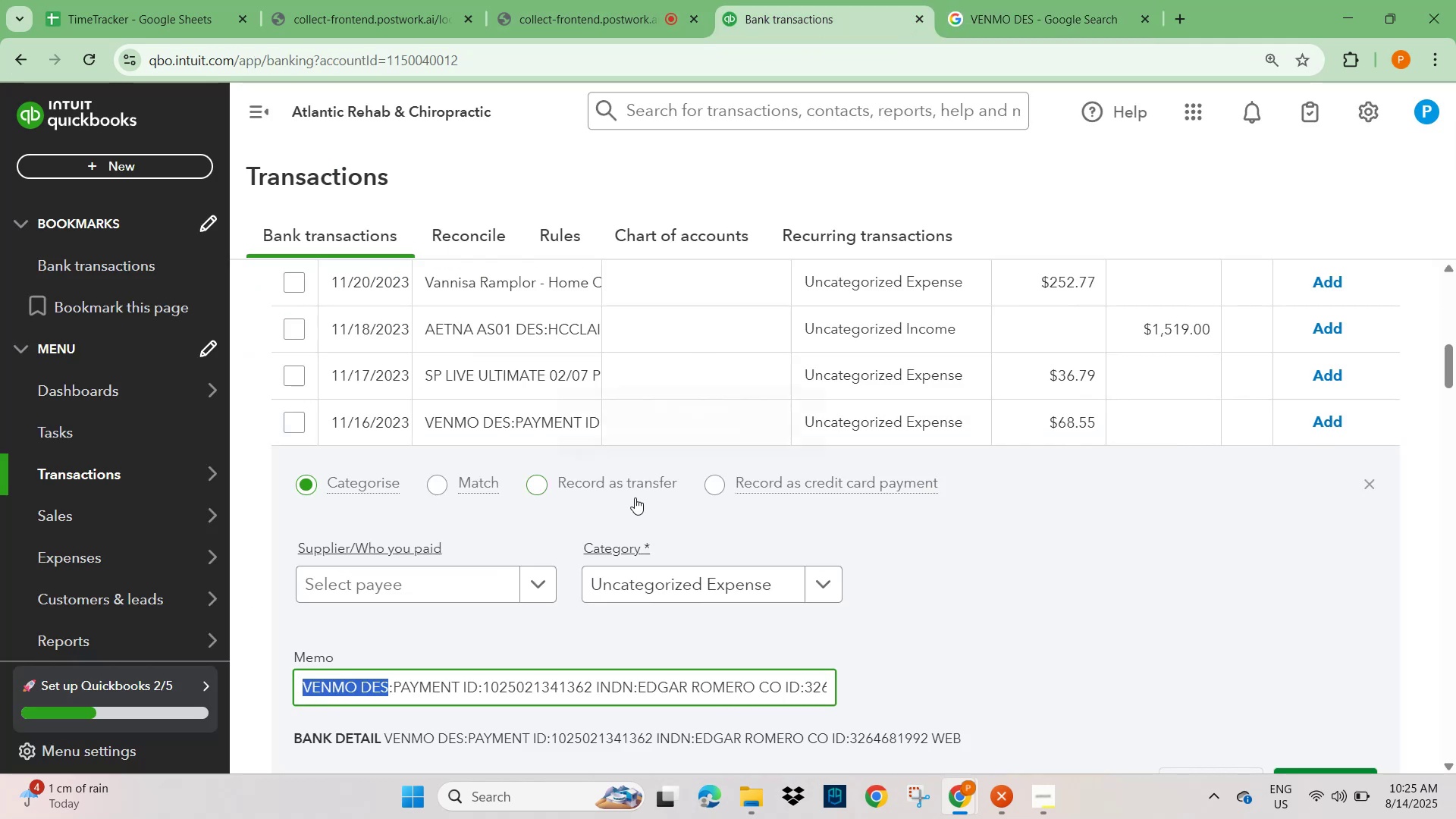 
scroll: coordinate [673, 582], scroll_direction: down, amount: 3.0
 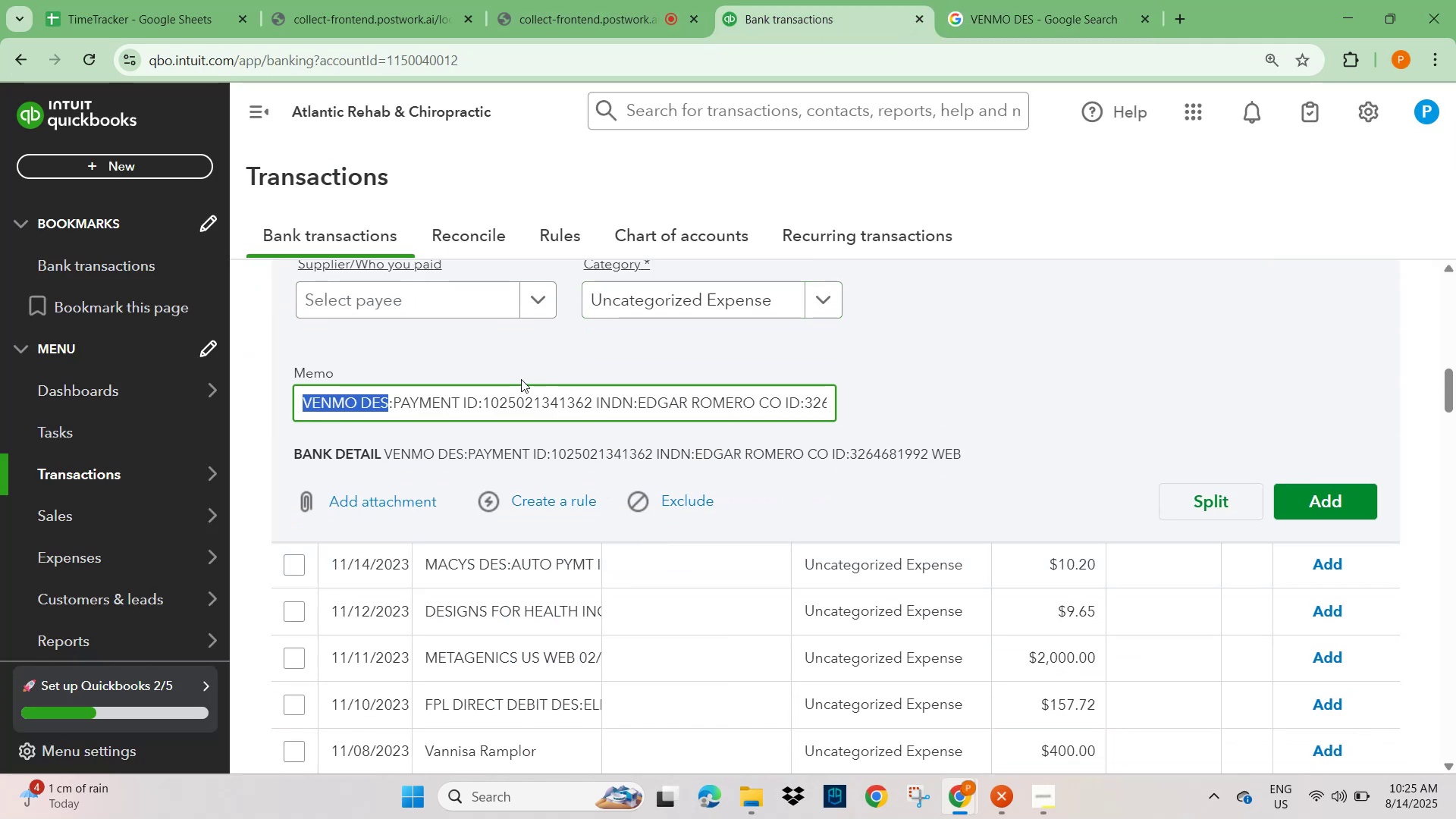 
left_click([398, 297])
 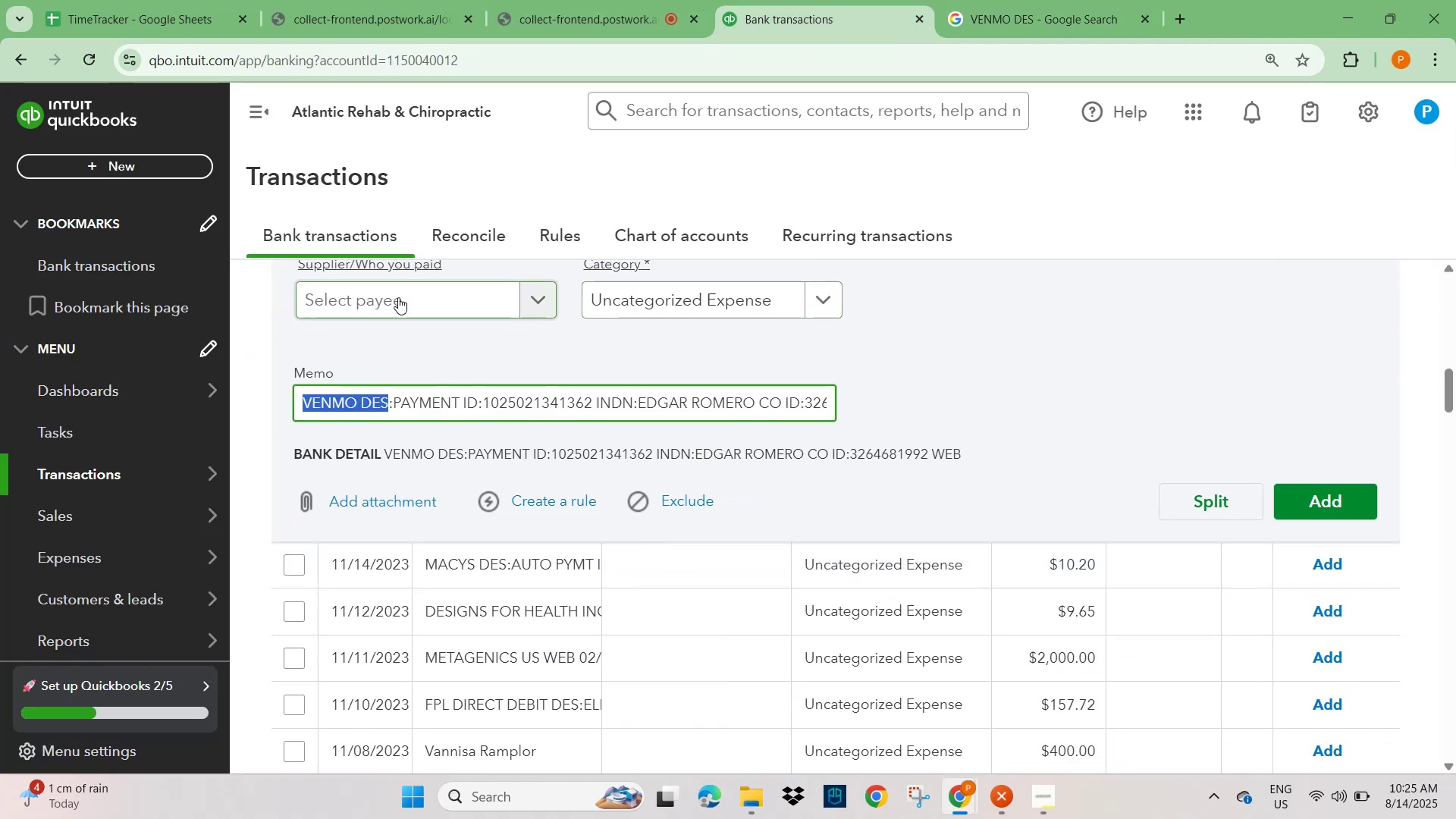 
key(Control+V)
 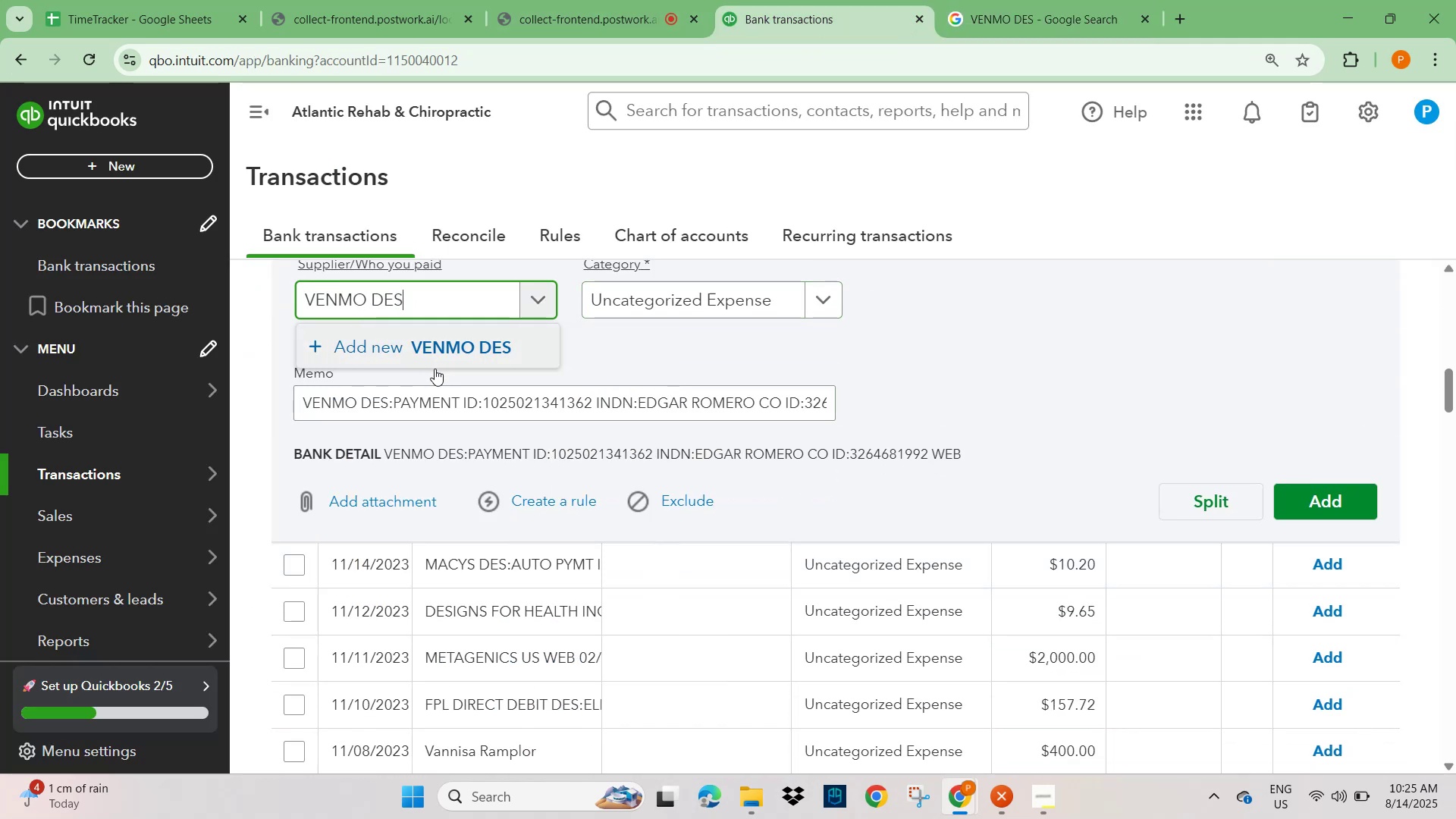 
left_click([493, 353])
 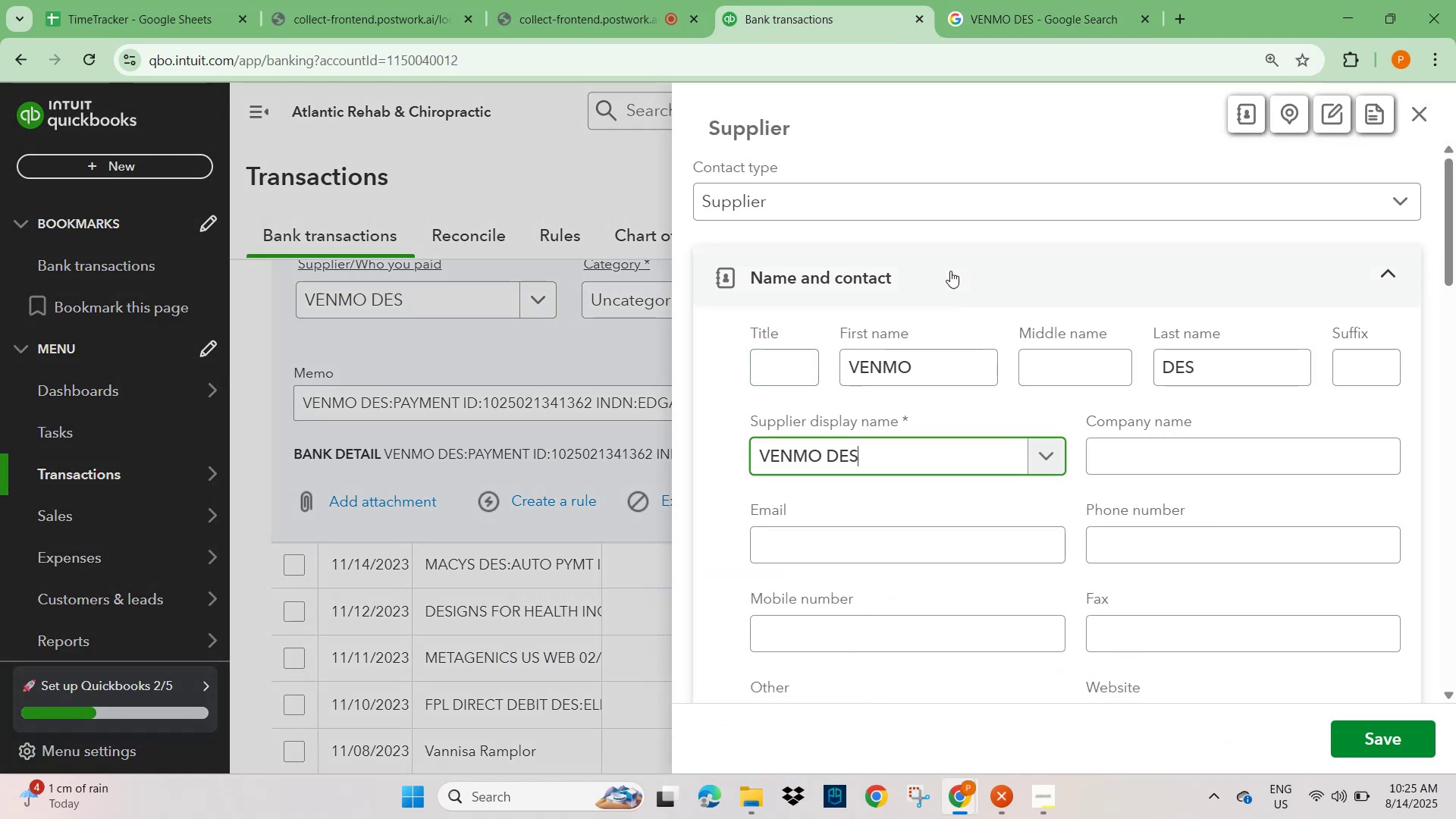 
left_click([818, 200])
 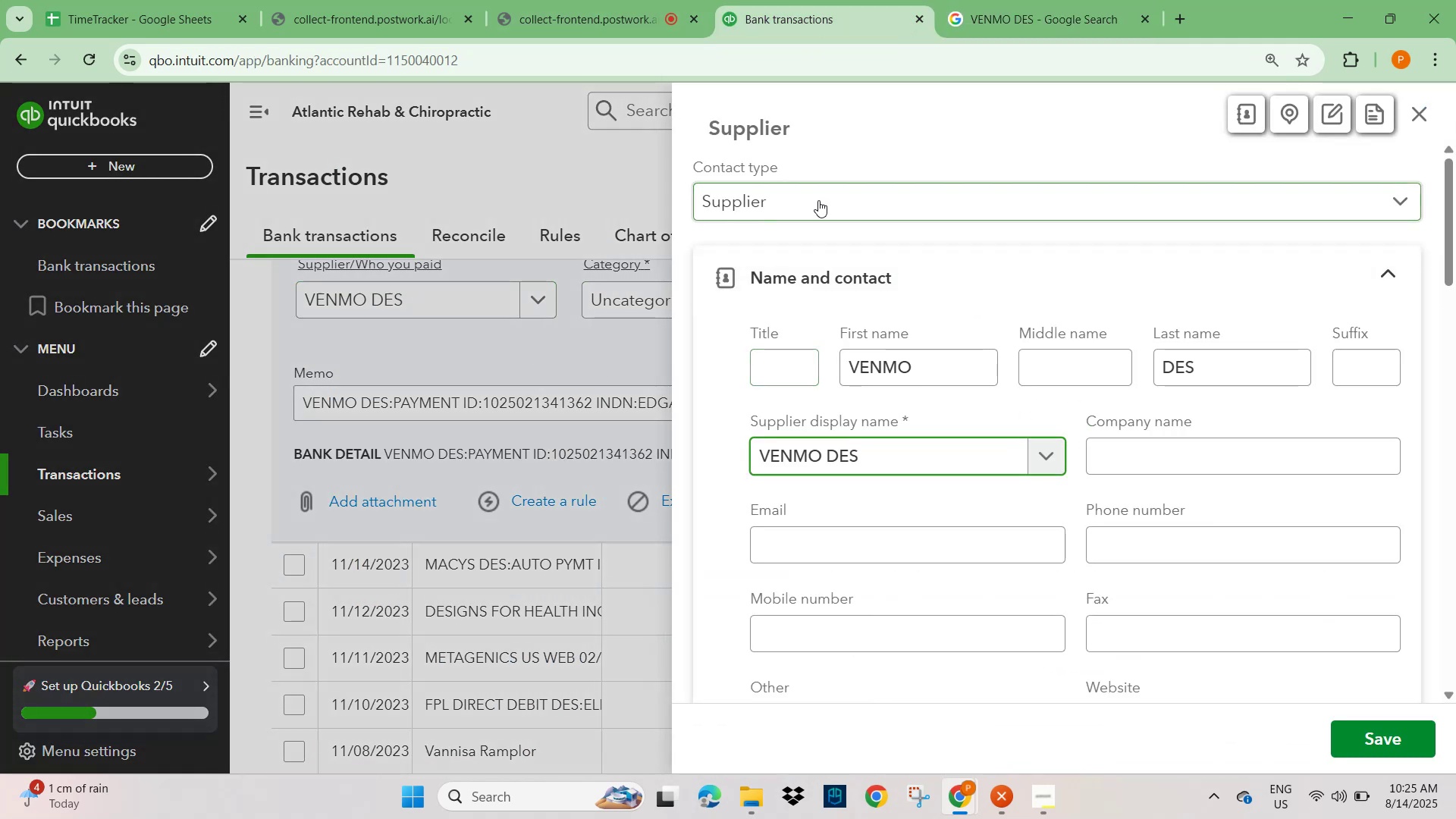 
hold_key(key=ControlLeft, duration=0.88)
 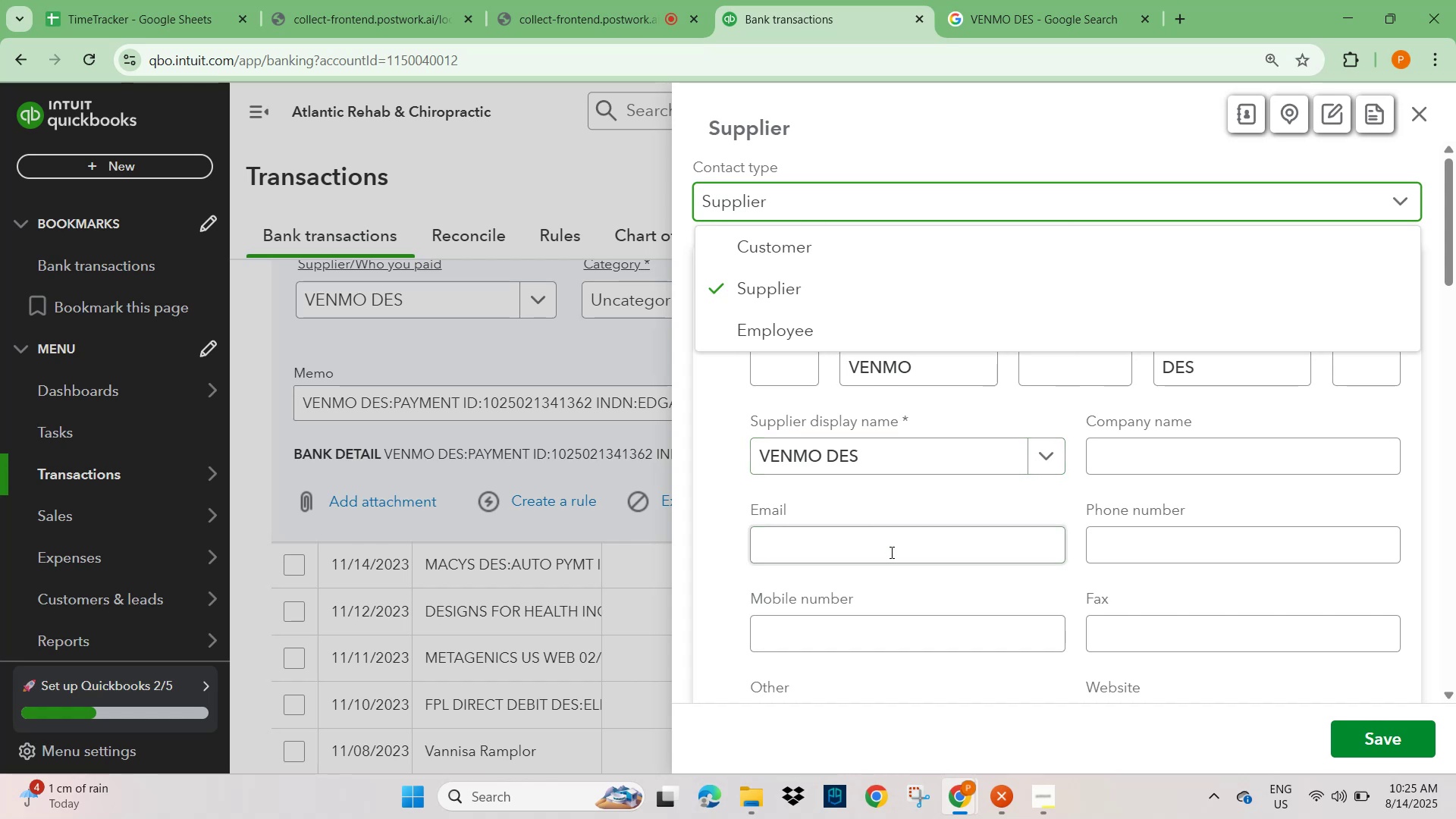 
left_click([903, 509])
 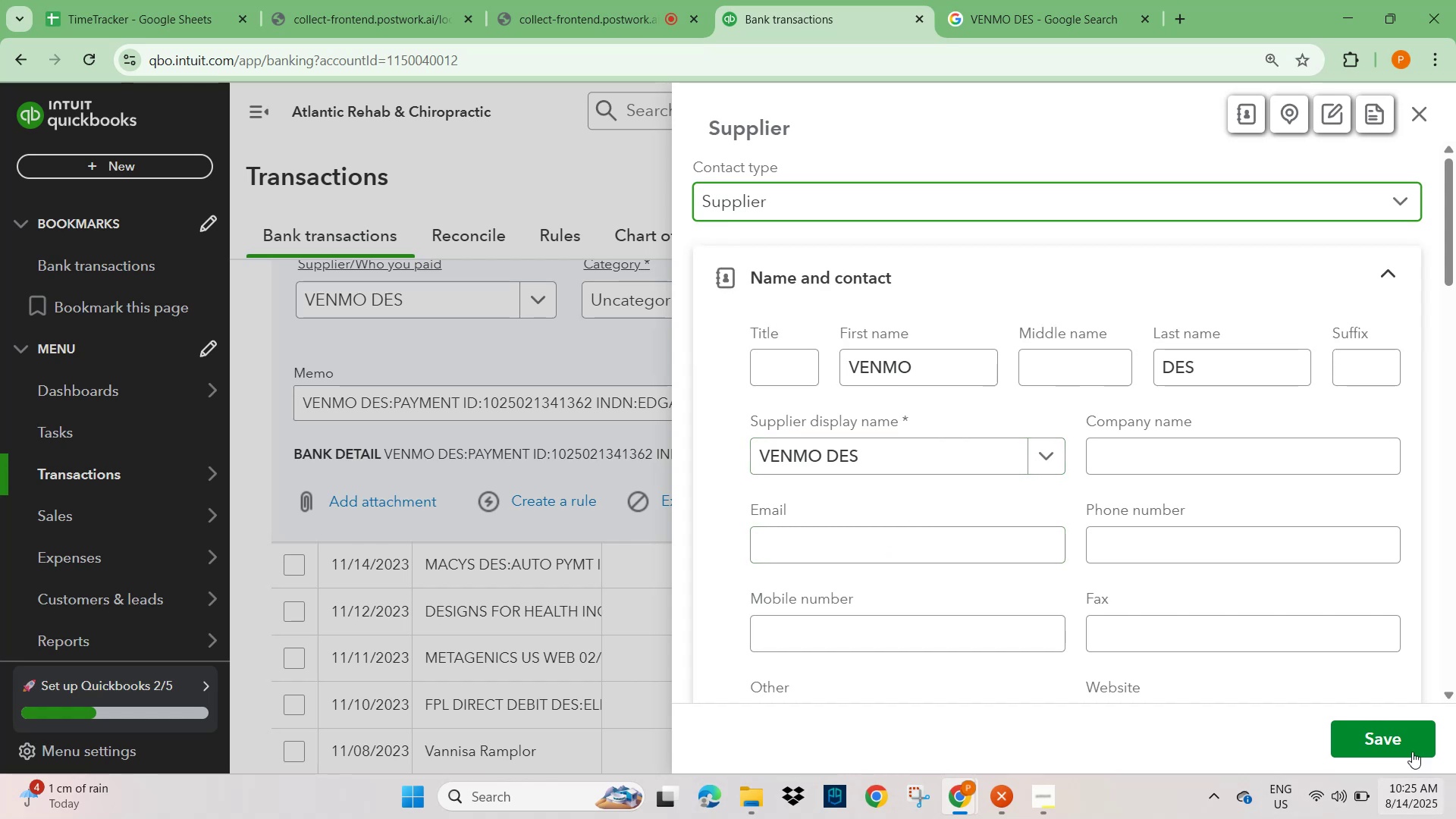 
left_click([1407, 743])
 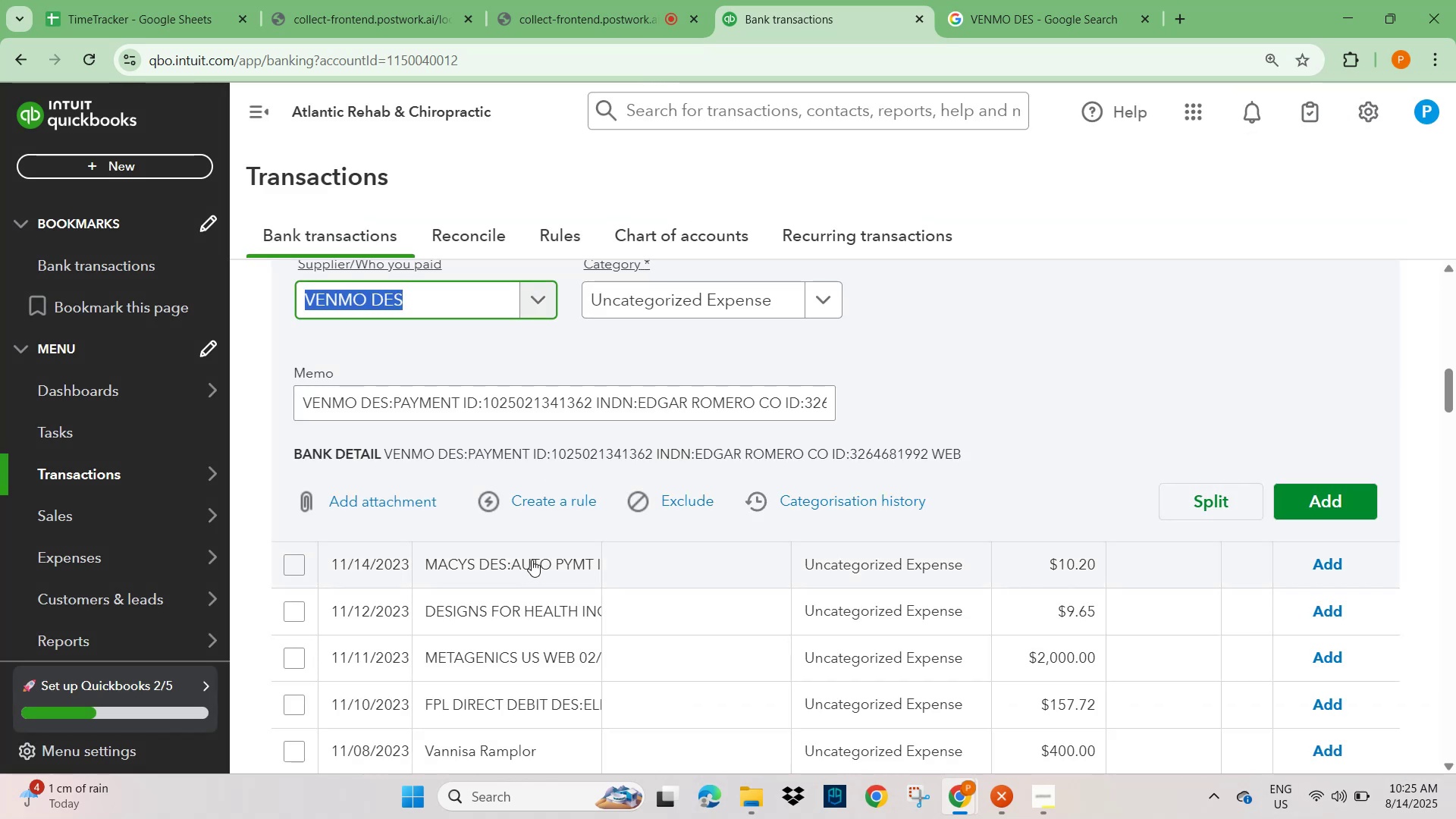 
left_click([550, 500])
 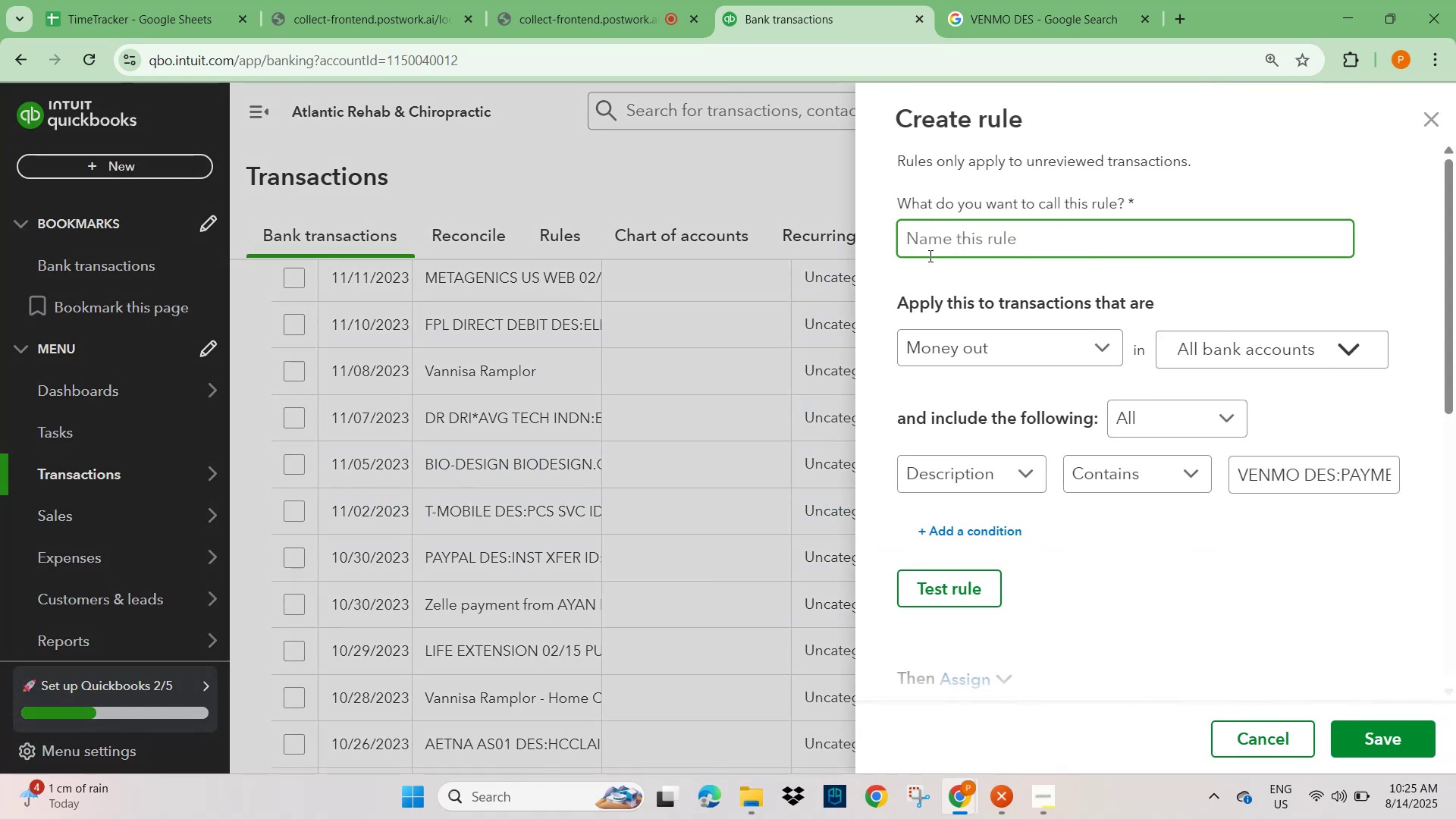 
left_click([928, 237])
 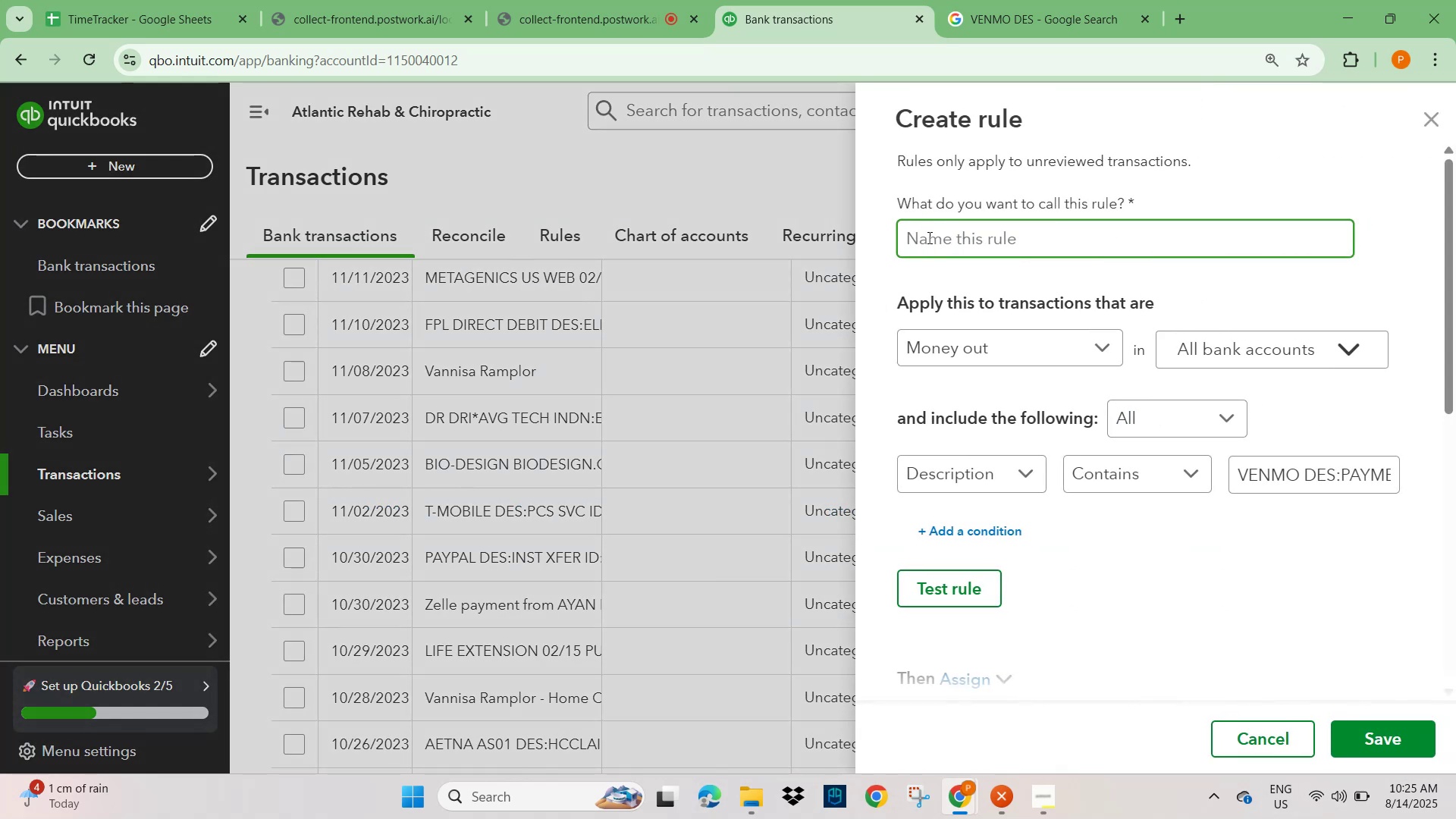 
key(Control+V)
 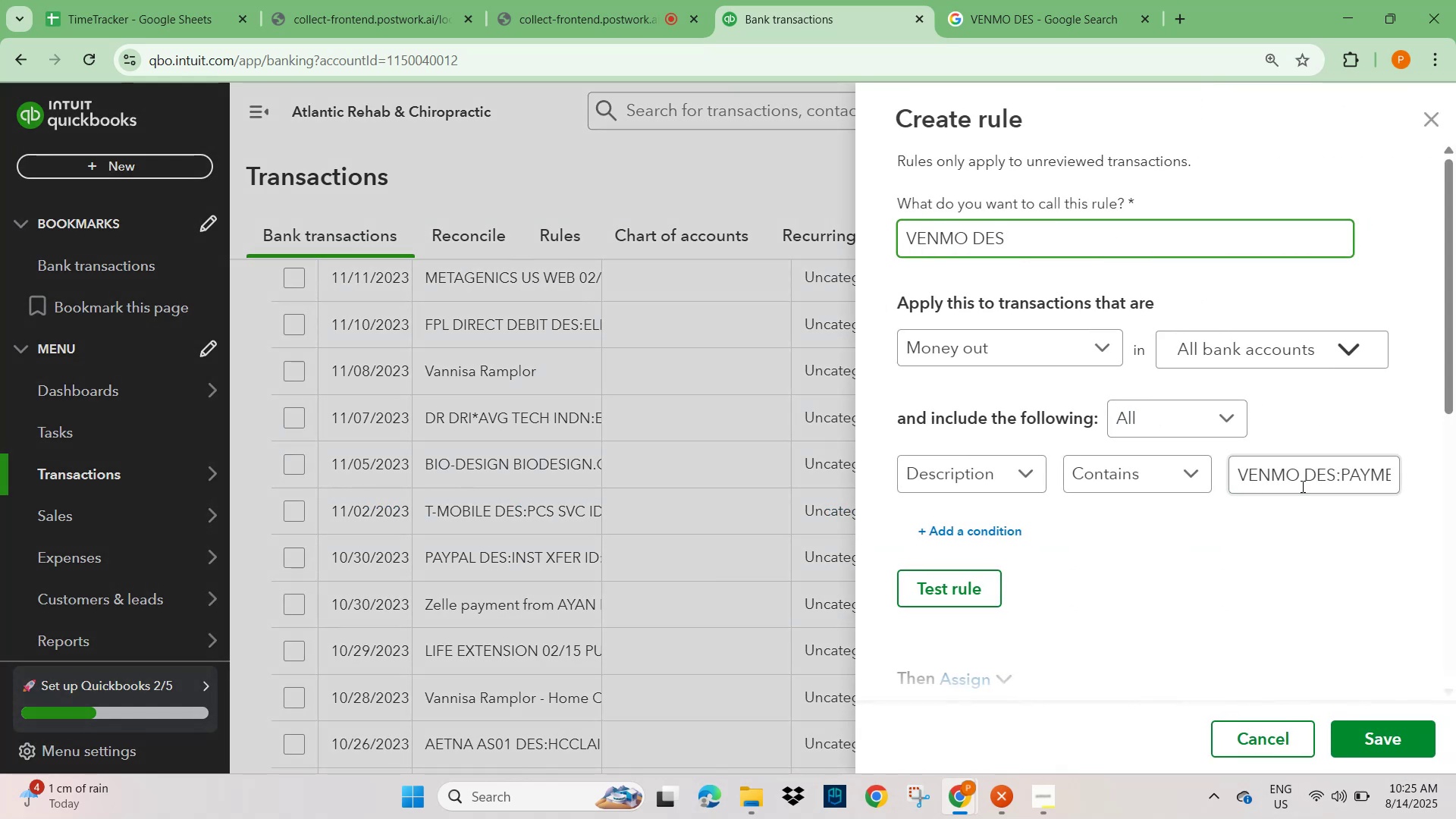 
left_click_drag(start_coordinate=[1335, 480], to_coordinate=[1455, 507])
 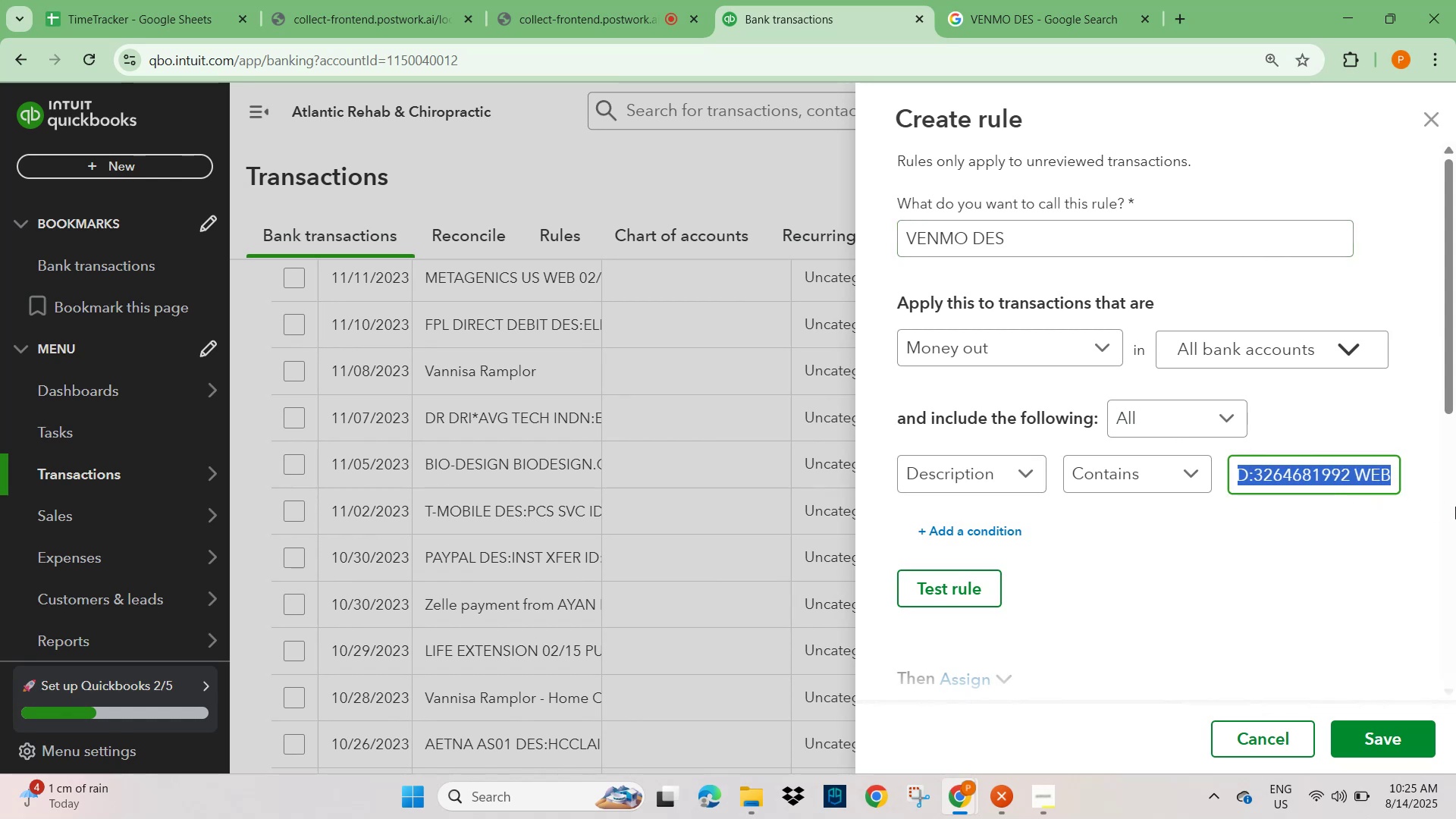 
key(Backspace)
 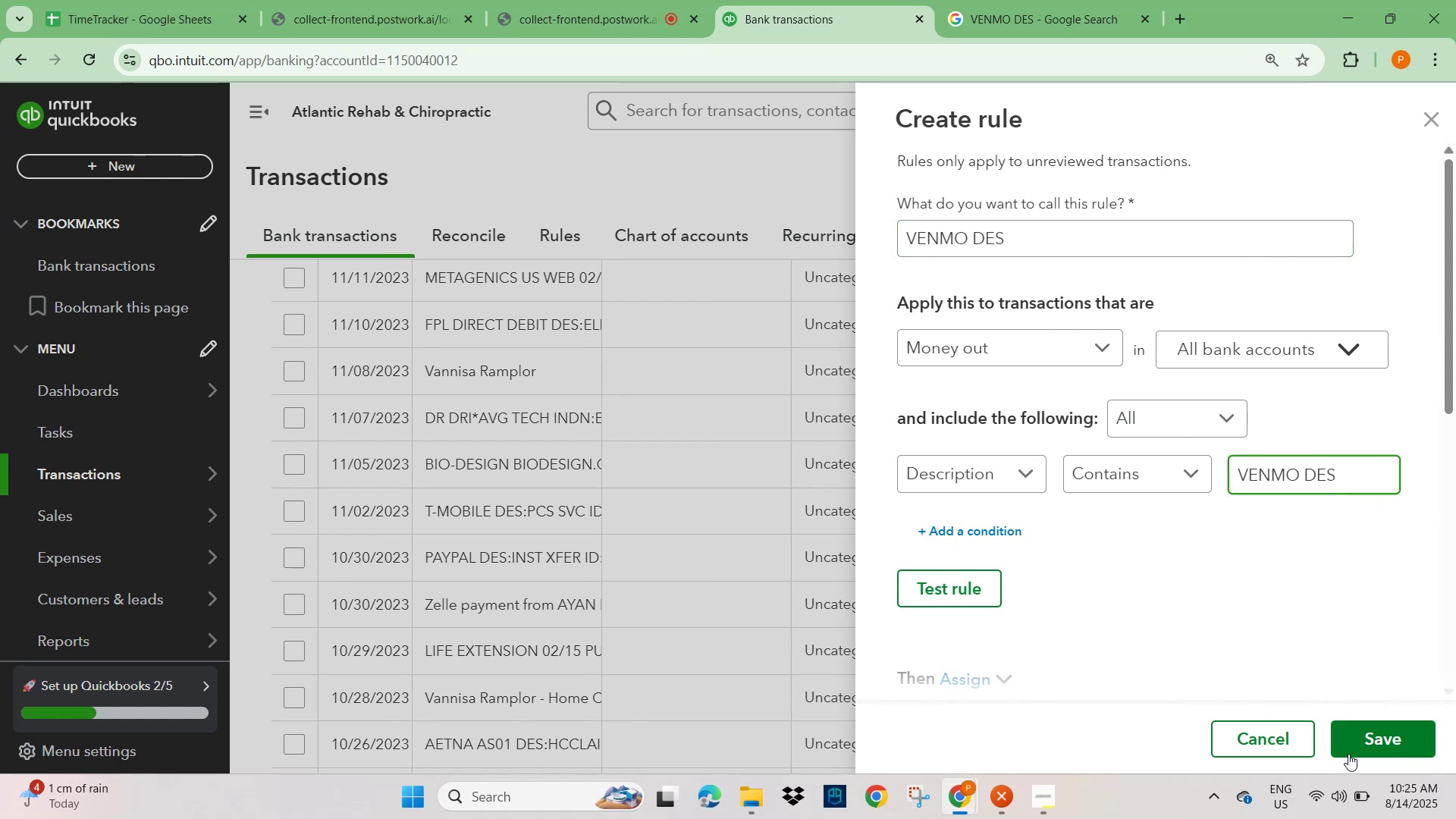 
left_click([1293, 622])
 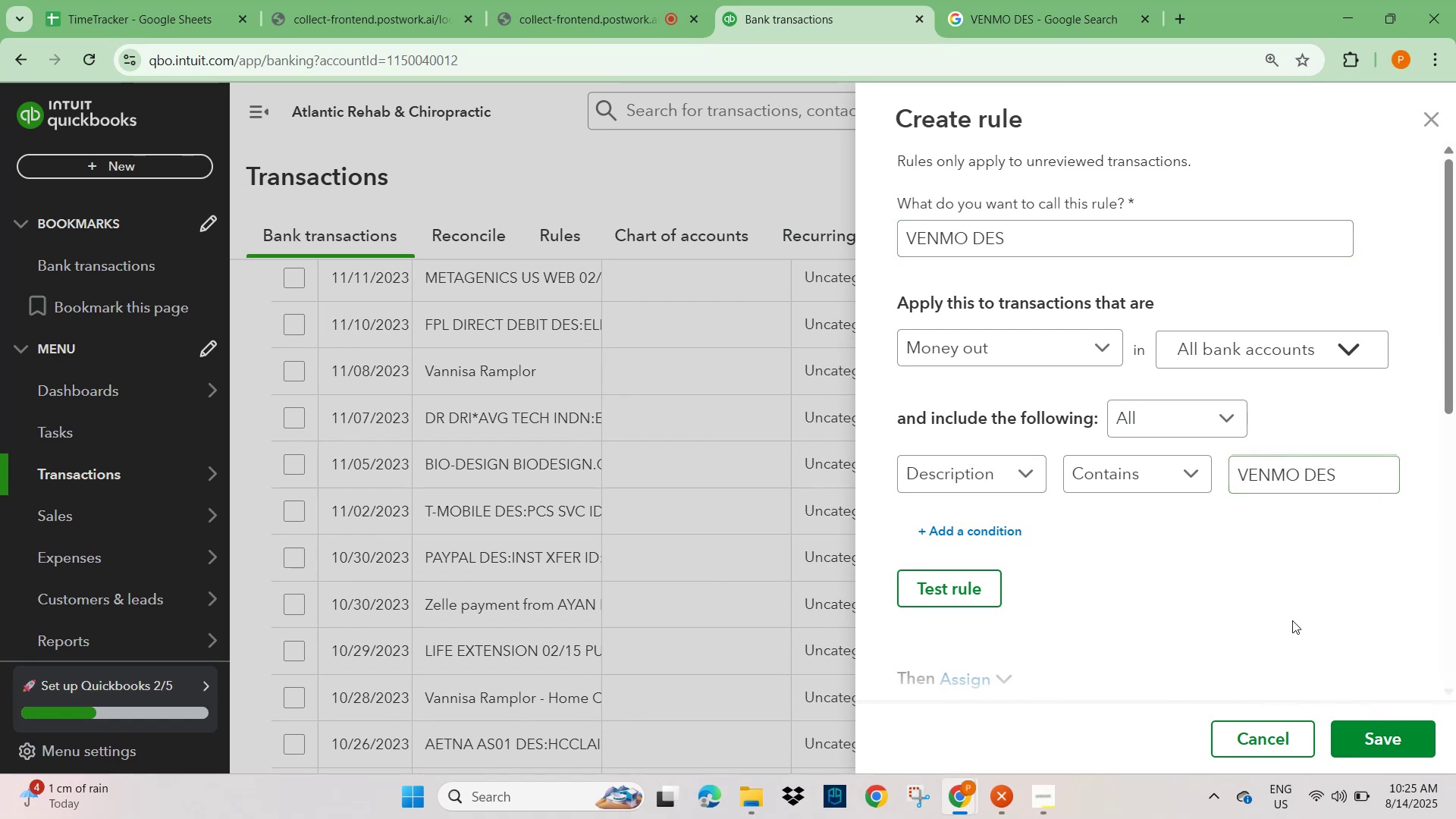 
scroll: coordinate [1262, 632], scroll_direction: down, amount: 4.0
 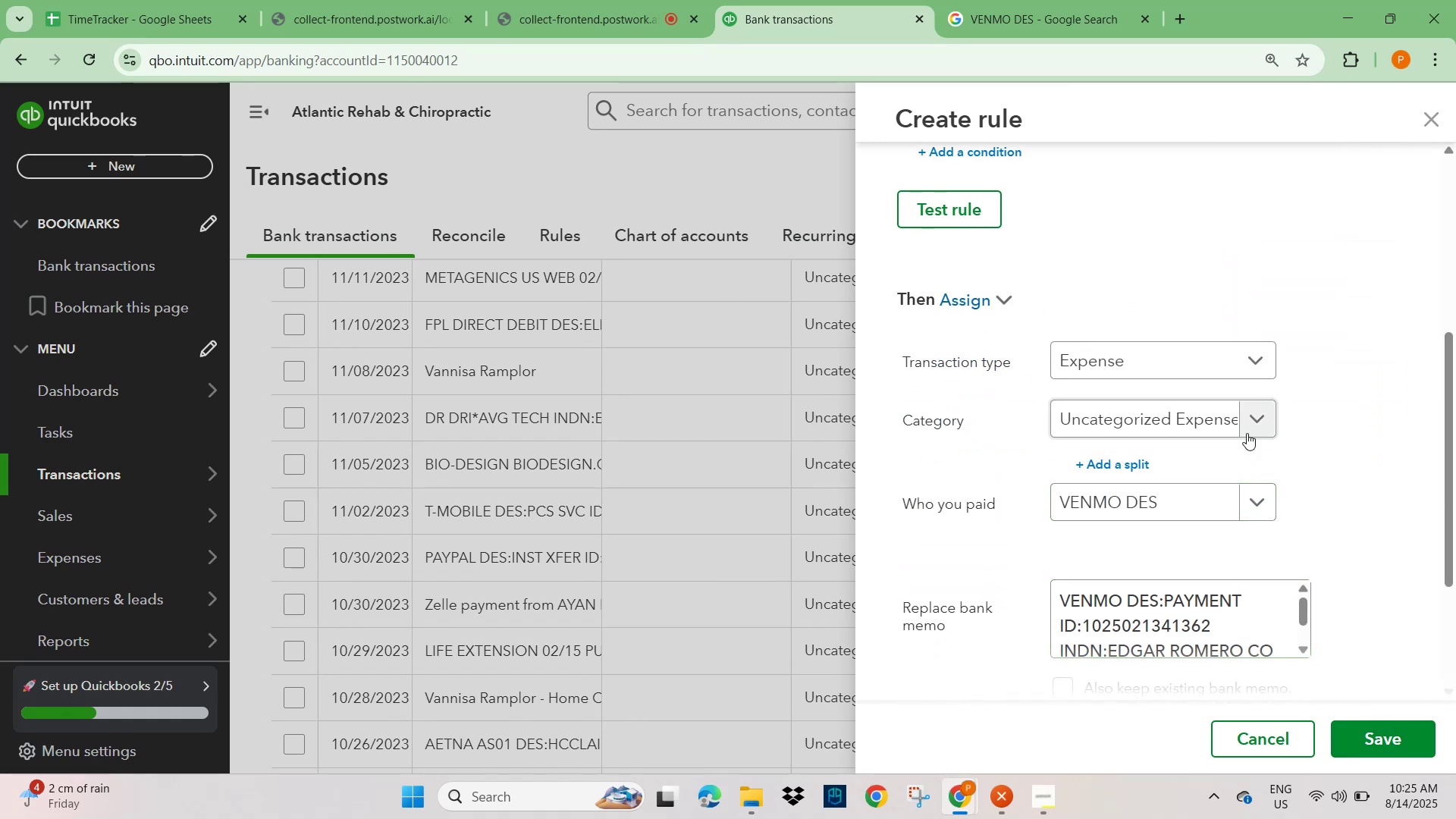 
left_click([1245, 423])
 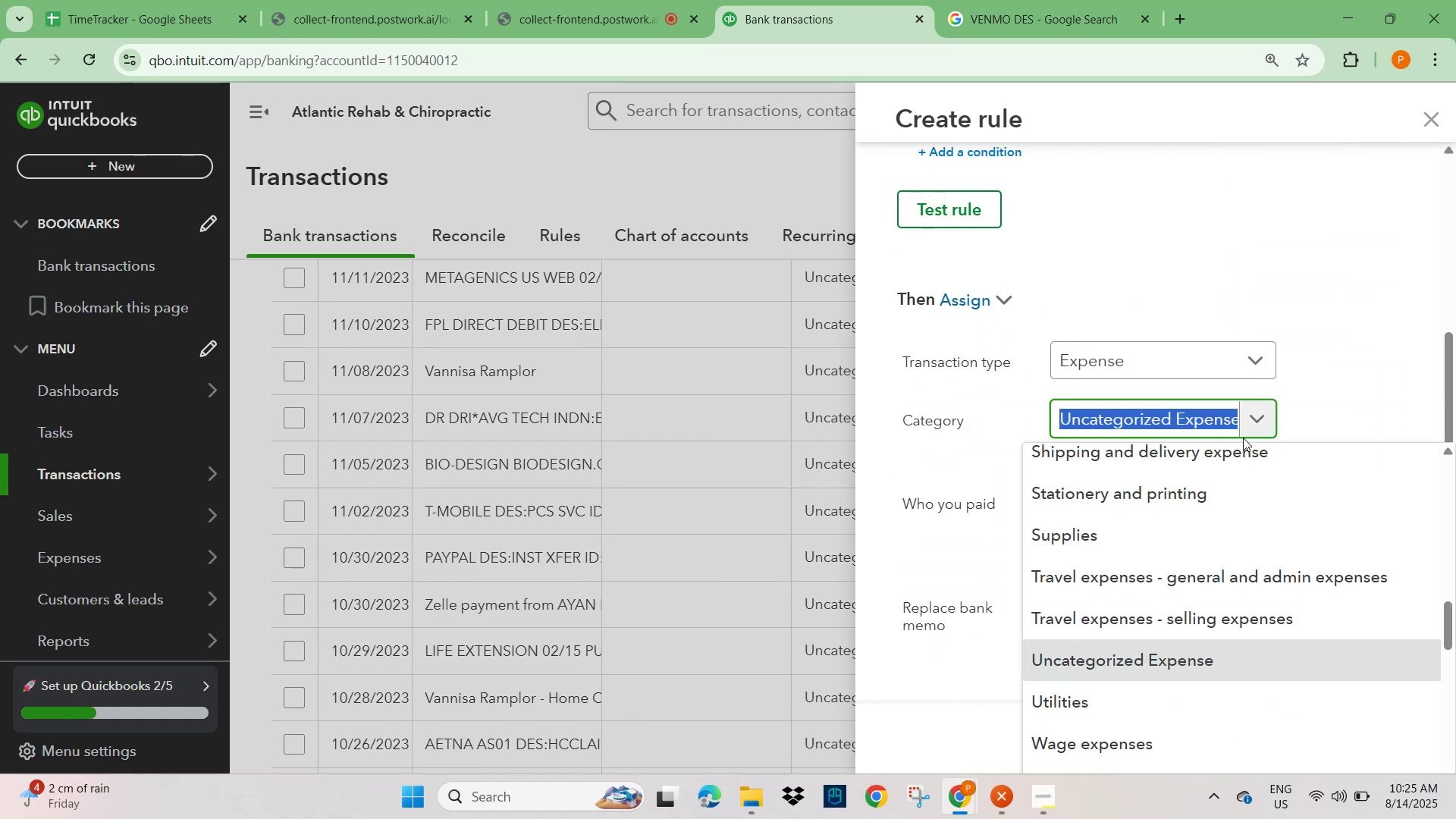 
type(genera)
 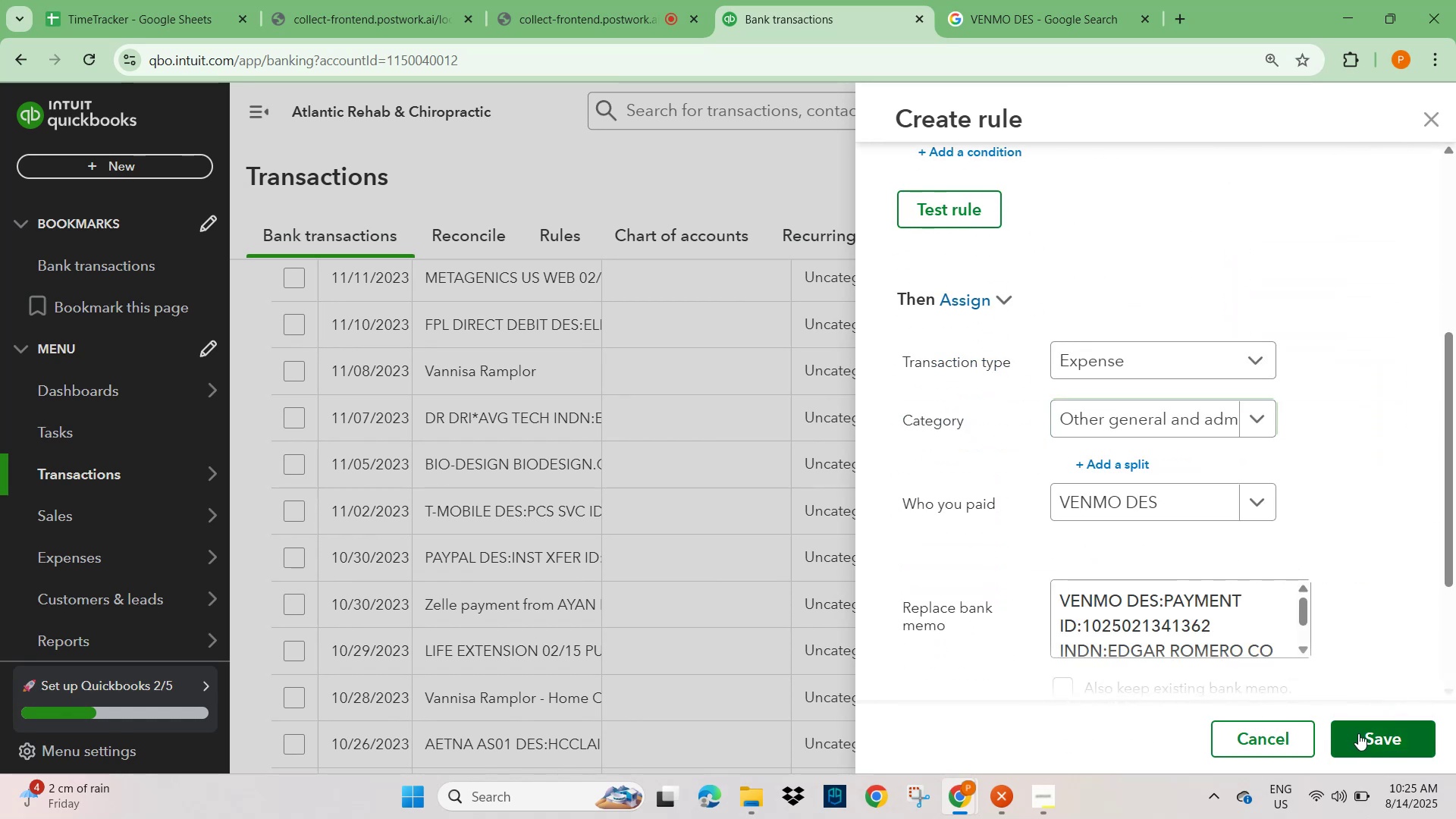 
left_click([1368, 736])
 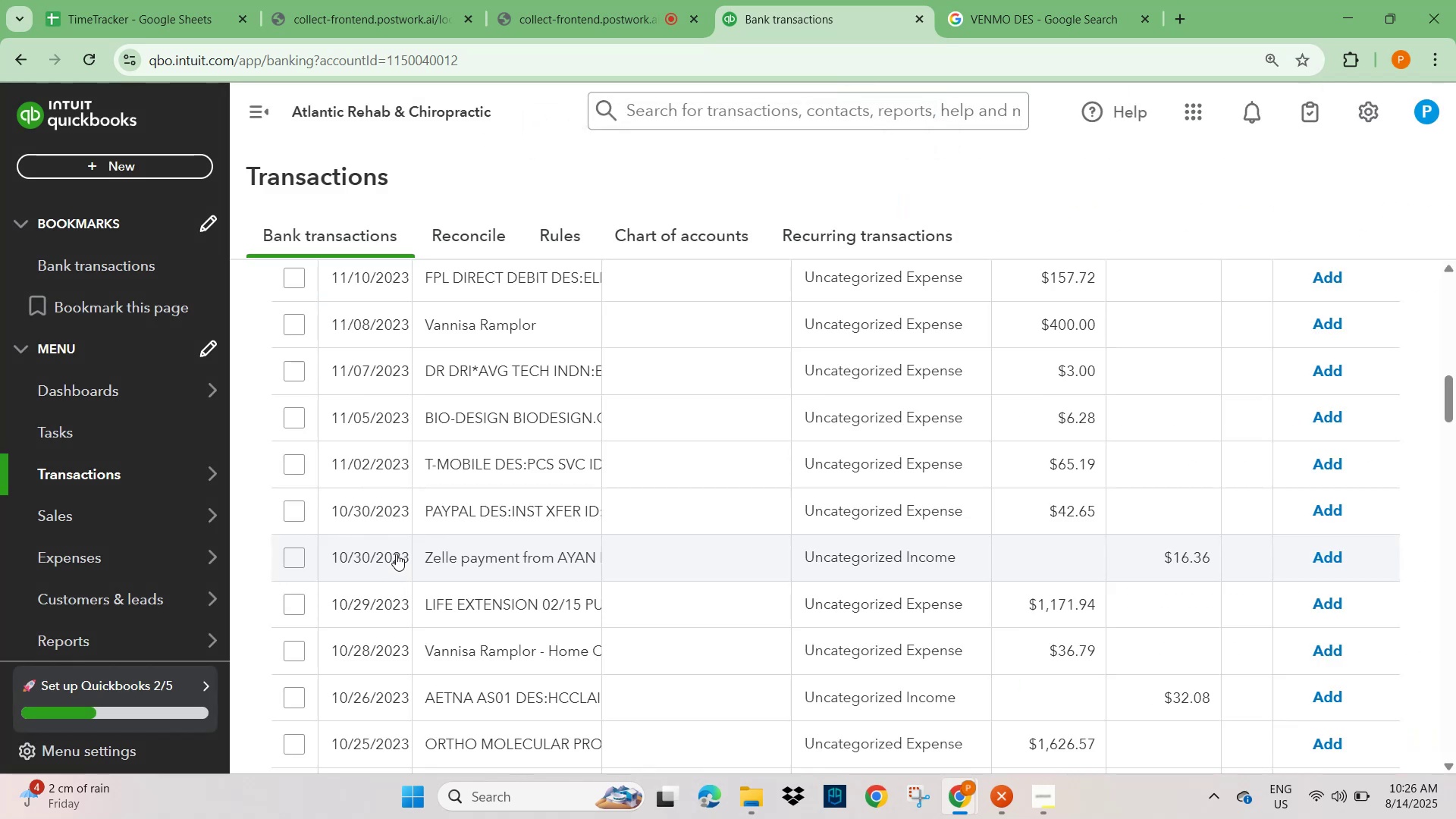 
wait(6.18)
 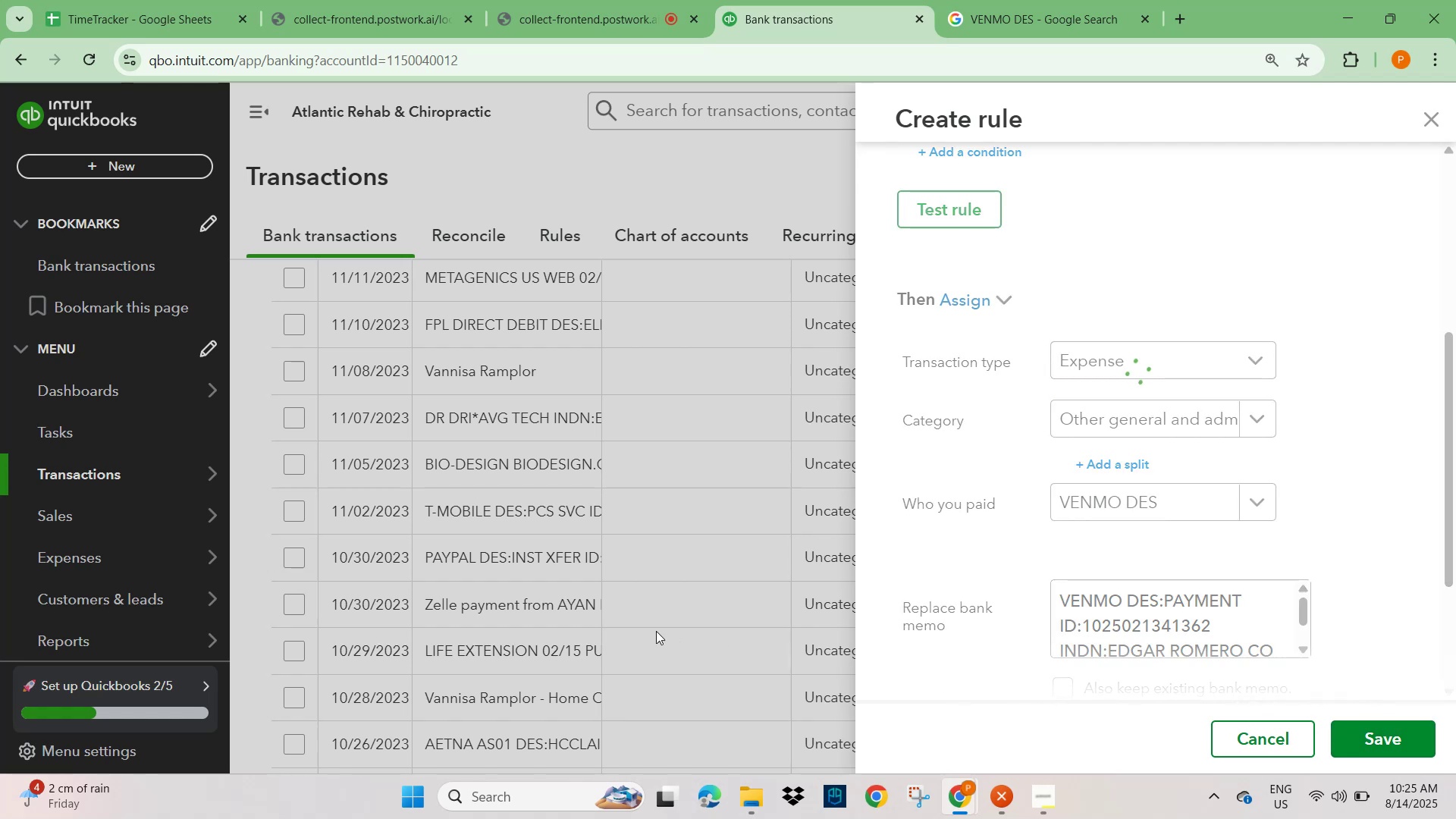 
scroll: coordinate [470, 488], scroll_direction: up, amount: 15.0
 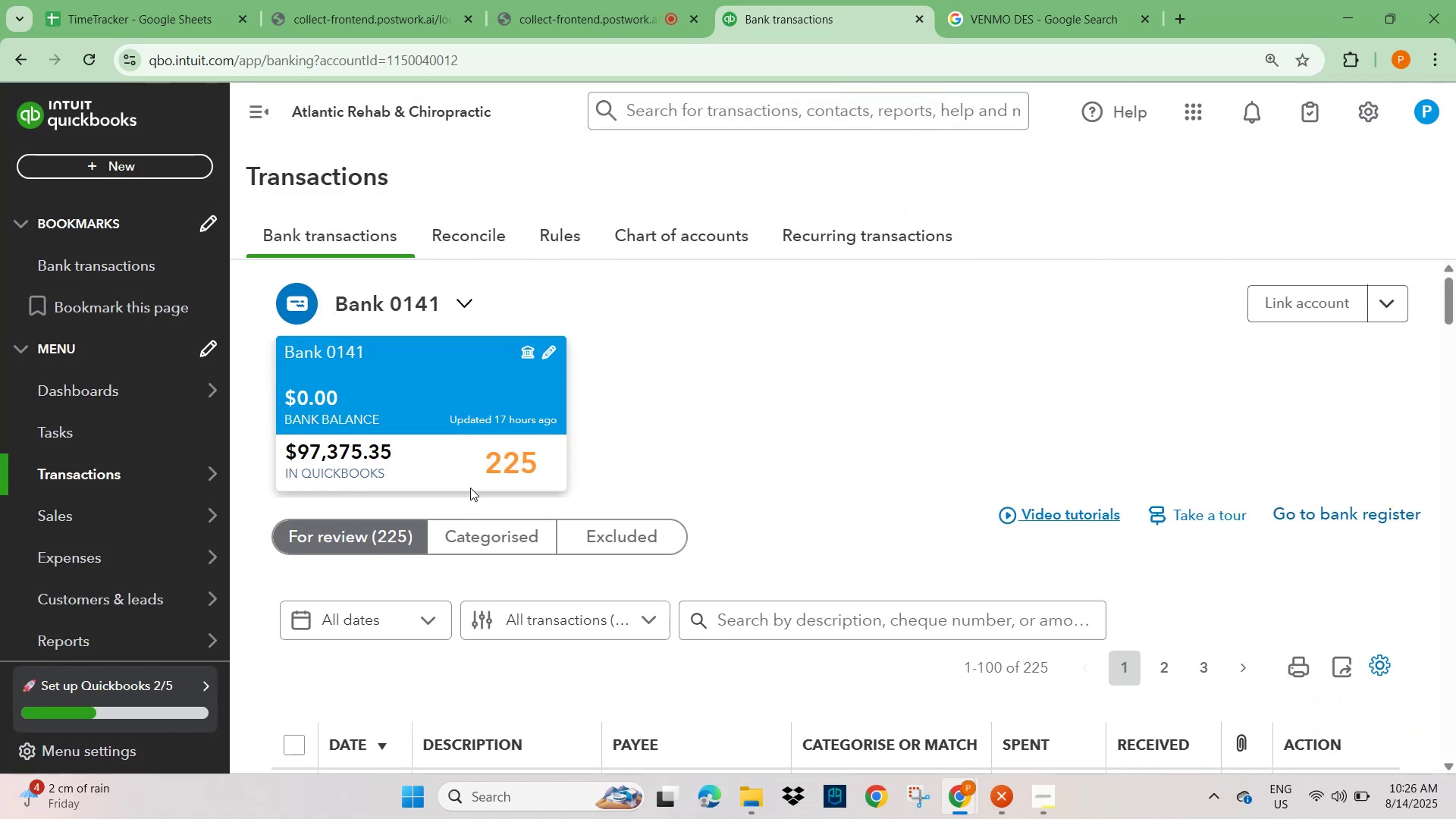 
scroll: coordinate [479, 494], scroll_direction: down, amount: 13.0
 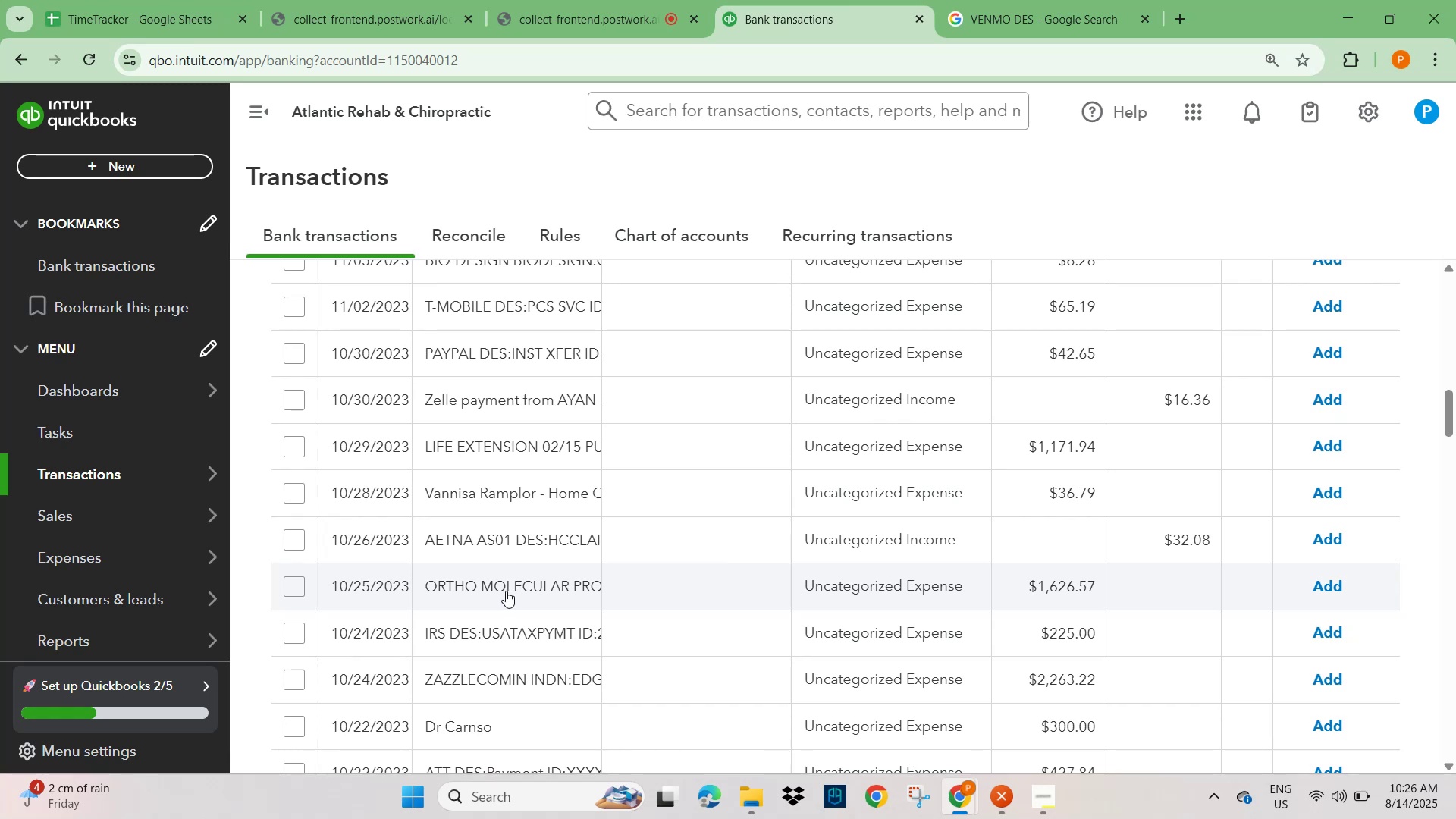 
left_click([504, 580])
 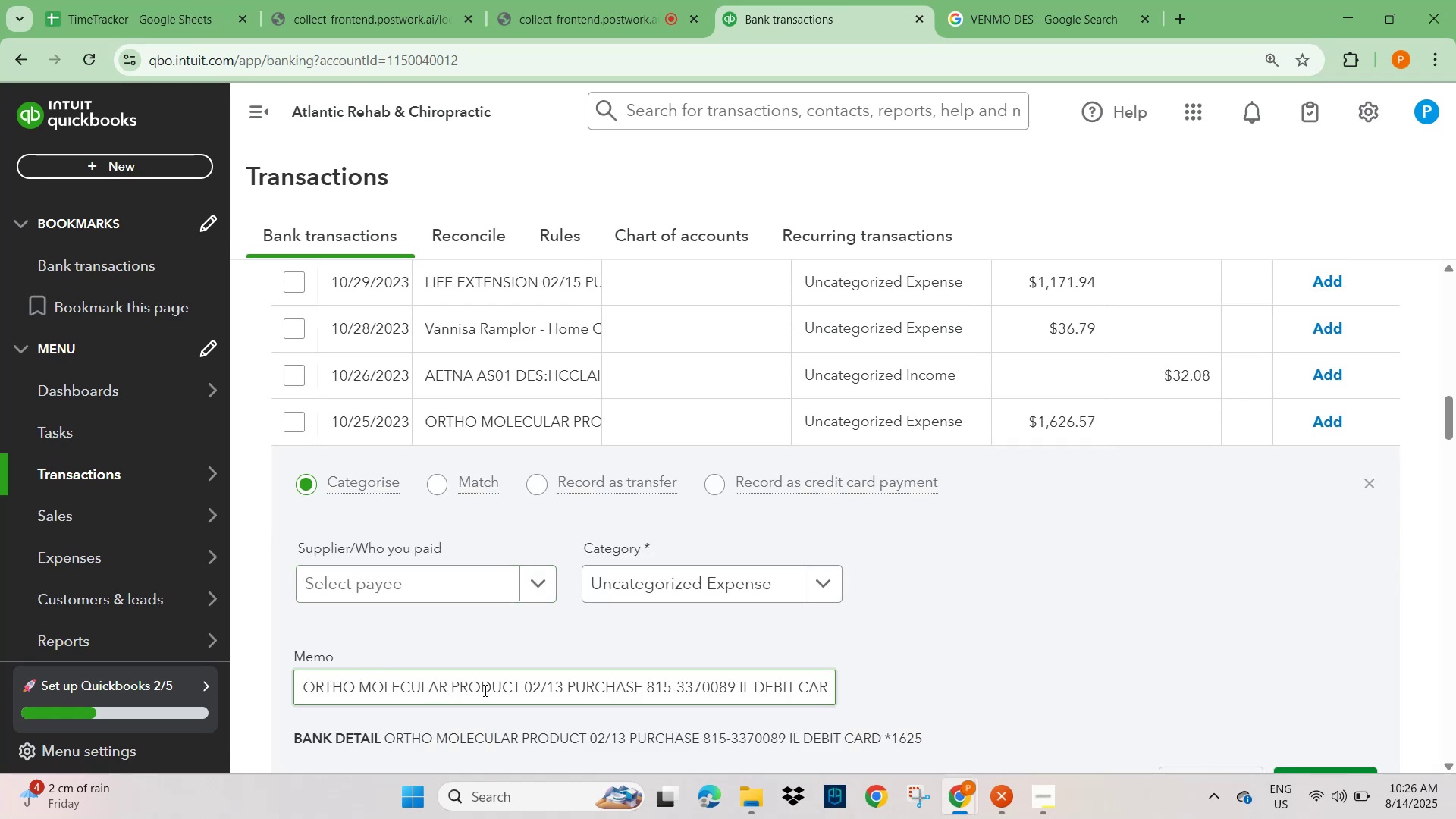 
left_click_drag(start_coordinate=[517, 687], to_coordinate=[269, 656])
 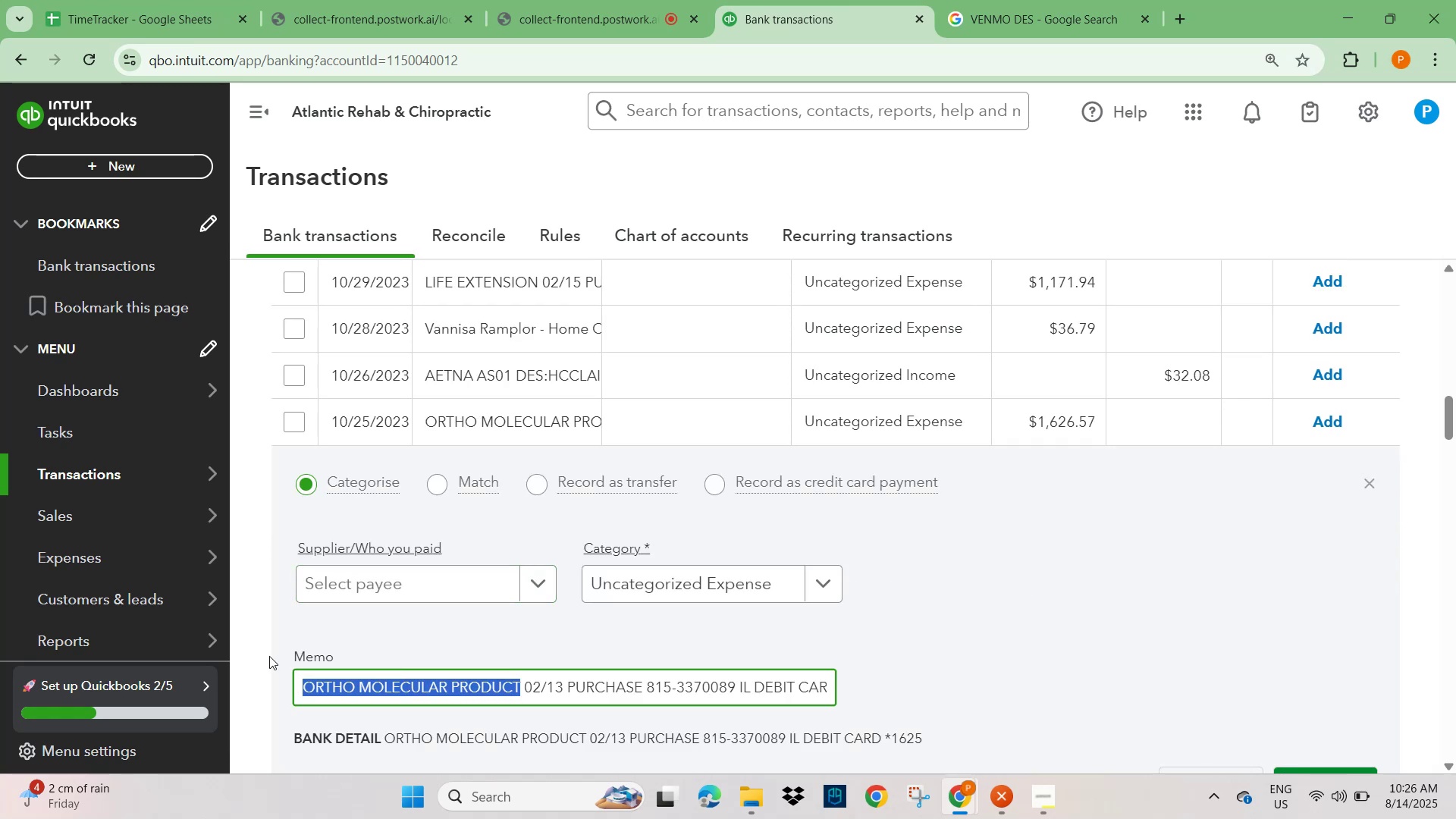 
key(Control+C)
 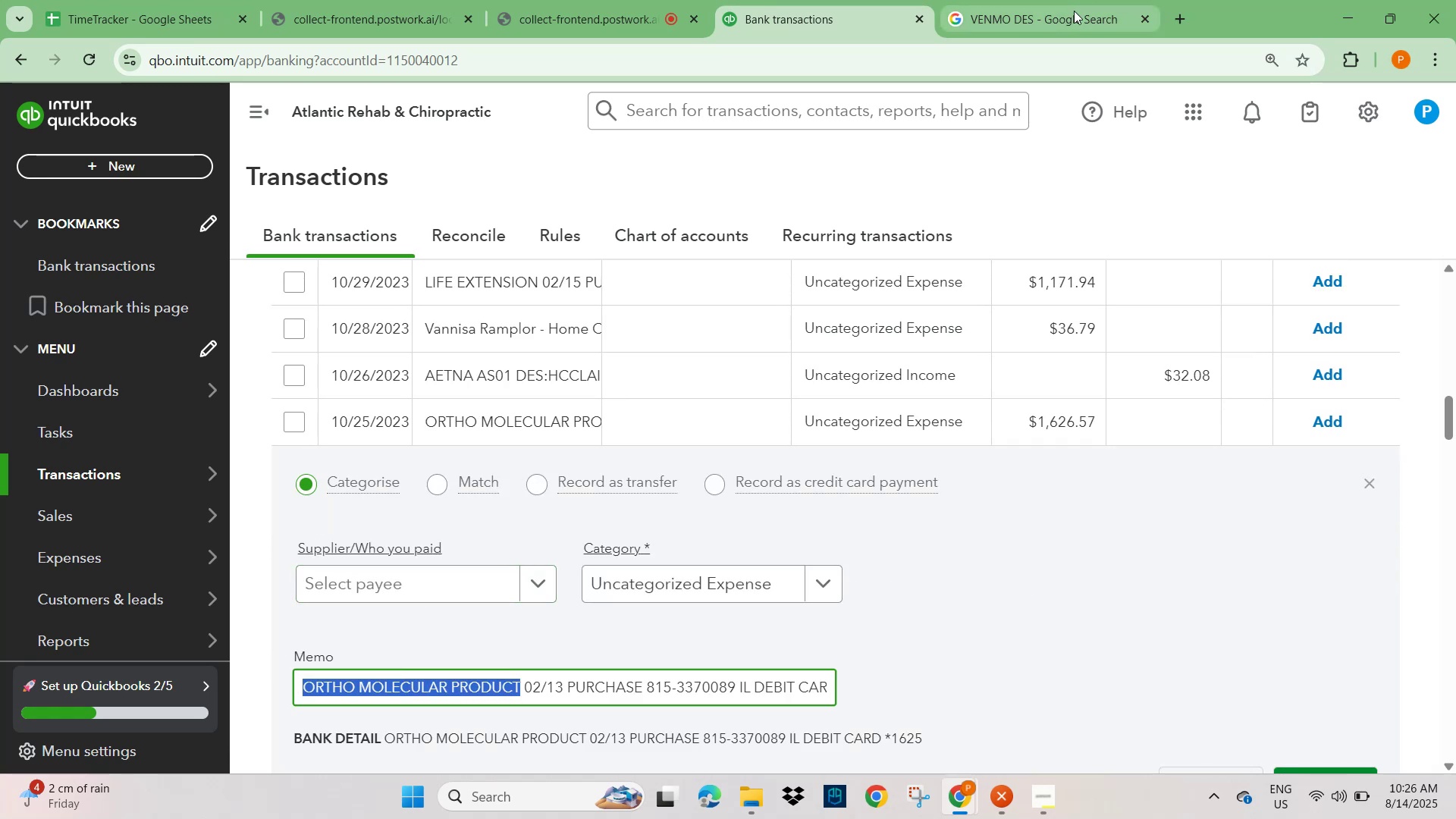 
left_click([1066, 21])
 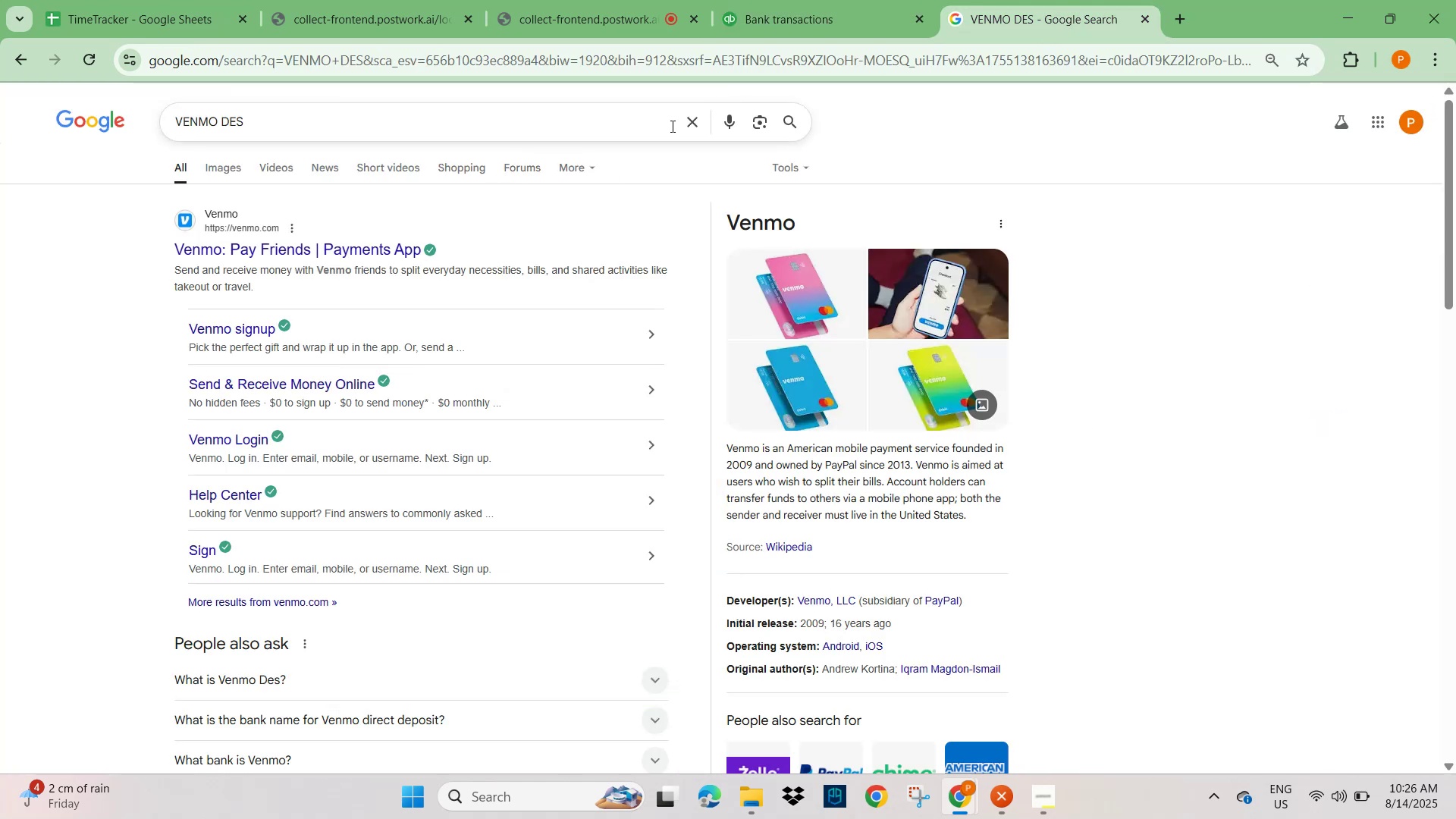 
key(Control+V)
 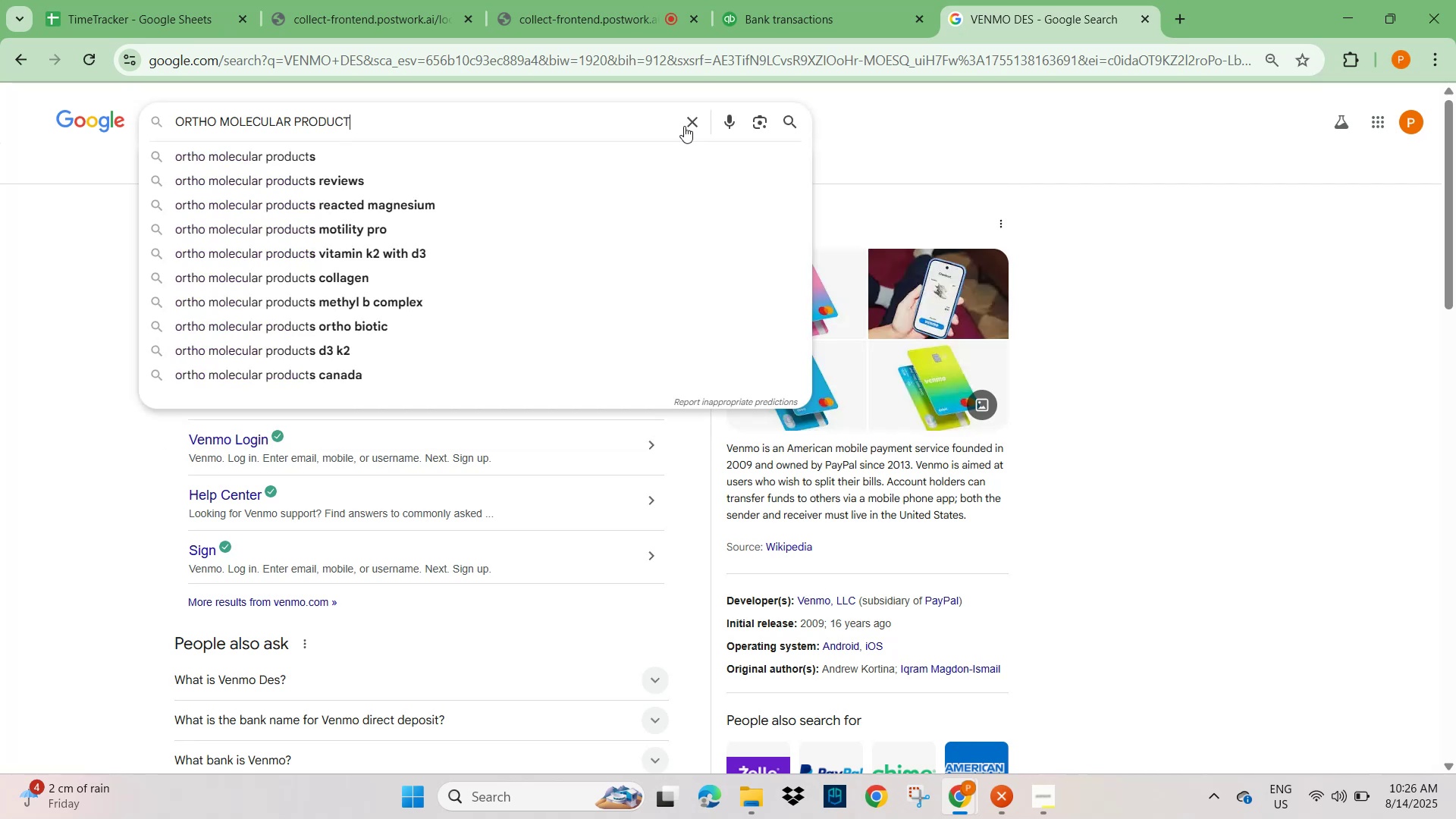 
key(NumpadEnter)
 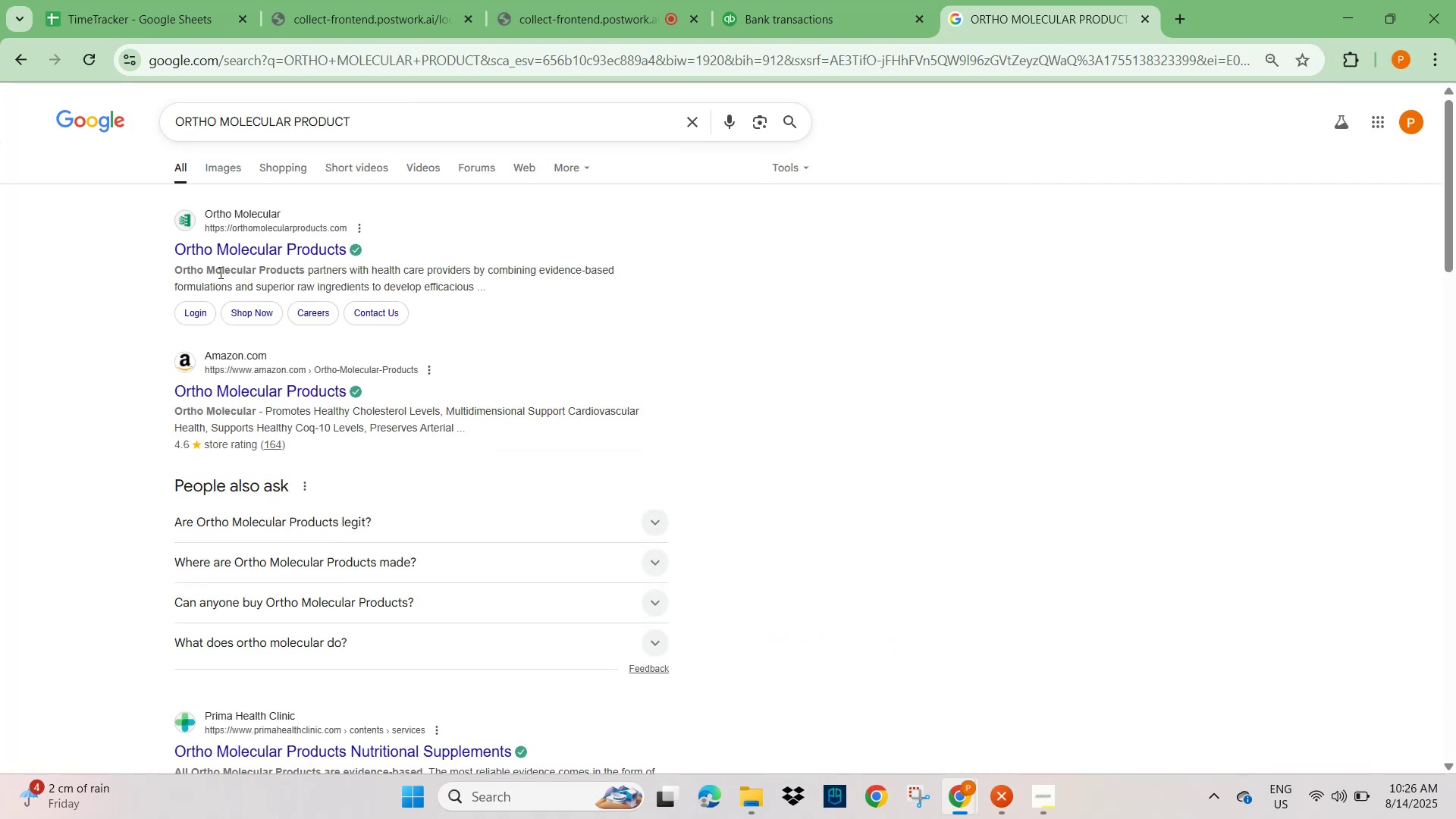 
wait(7.71)
 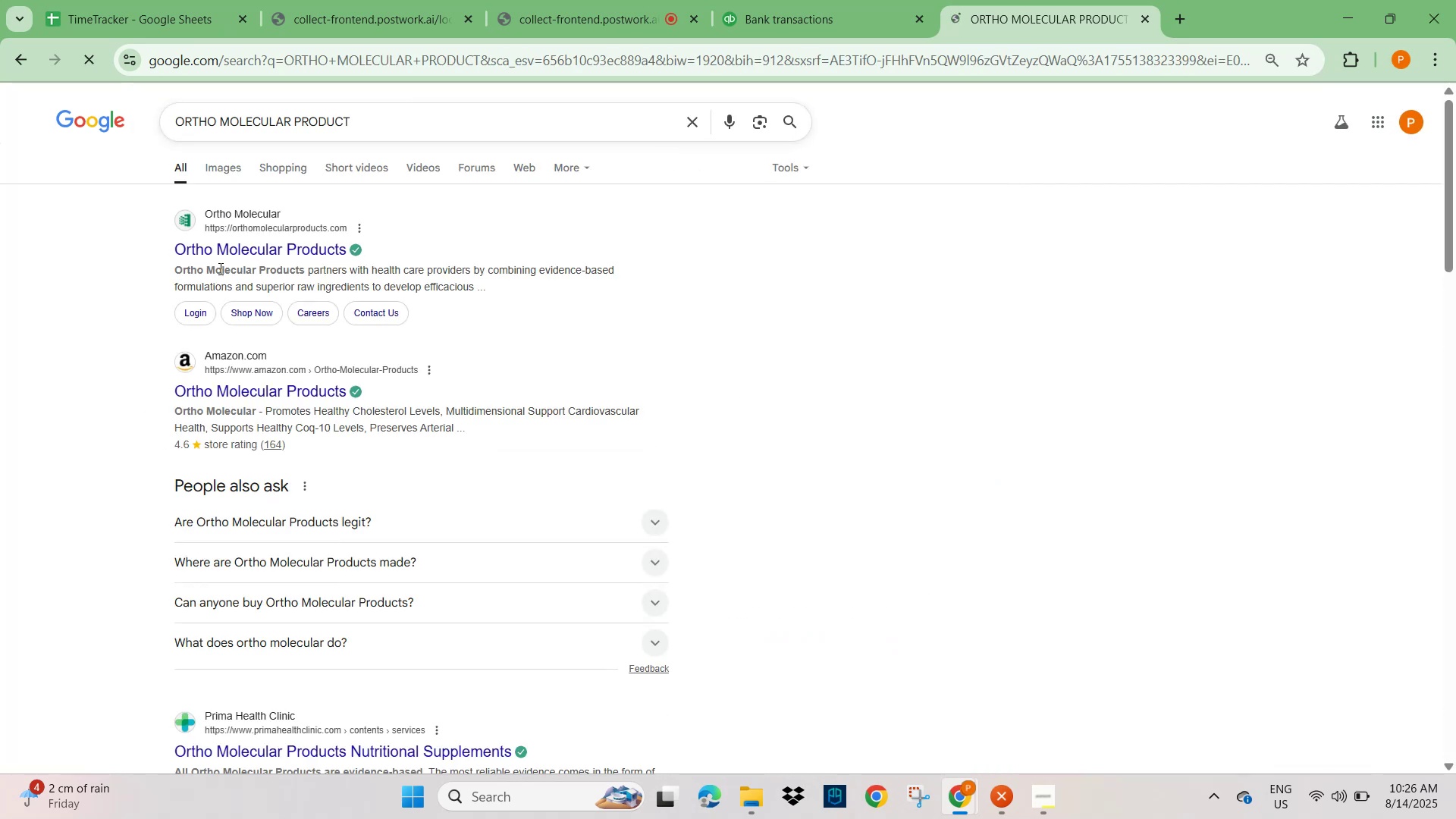 
left_click([224, 163])
 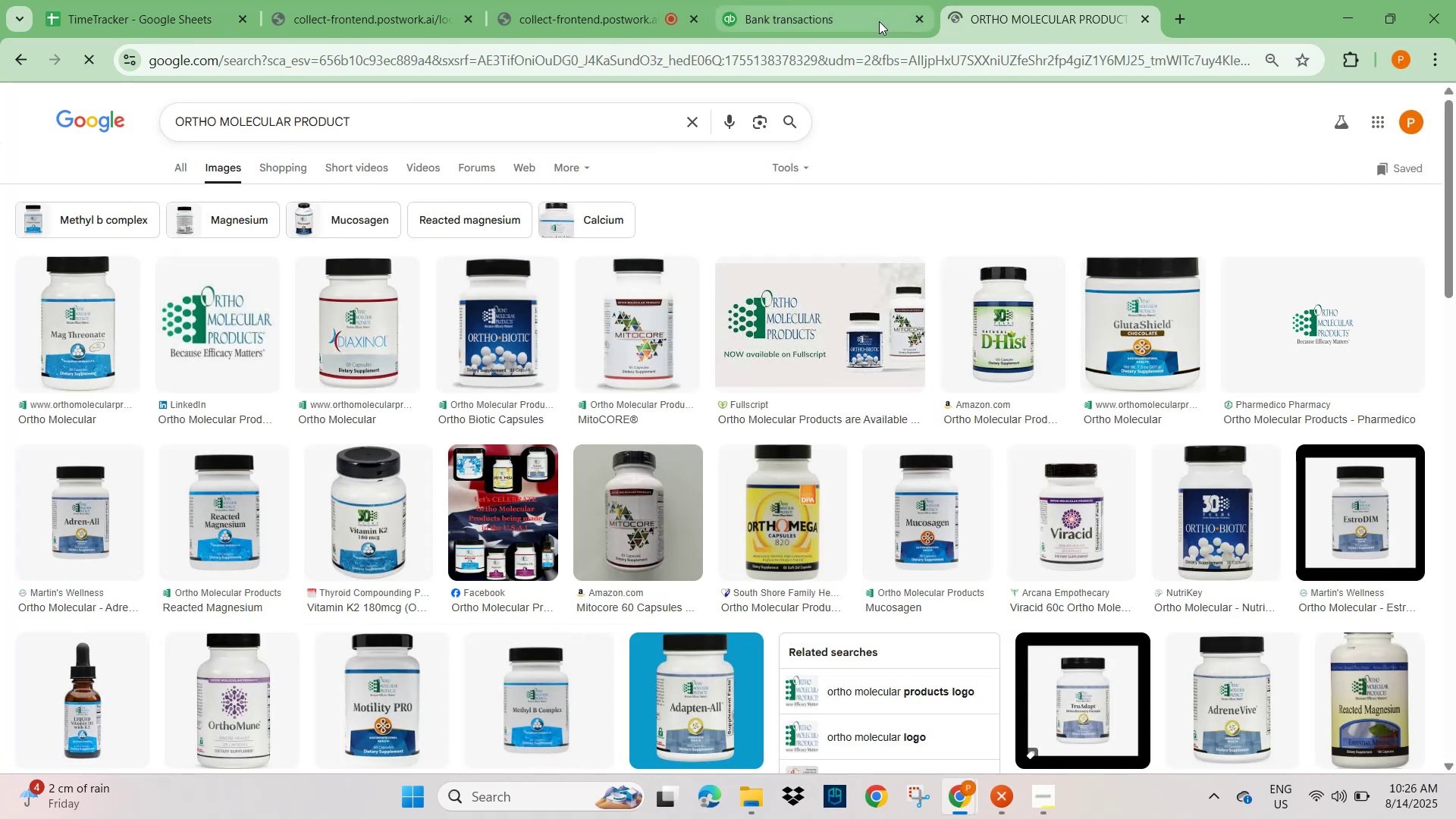 
left_click([823, 12])
 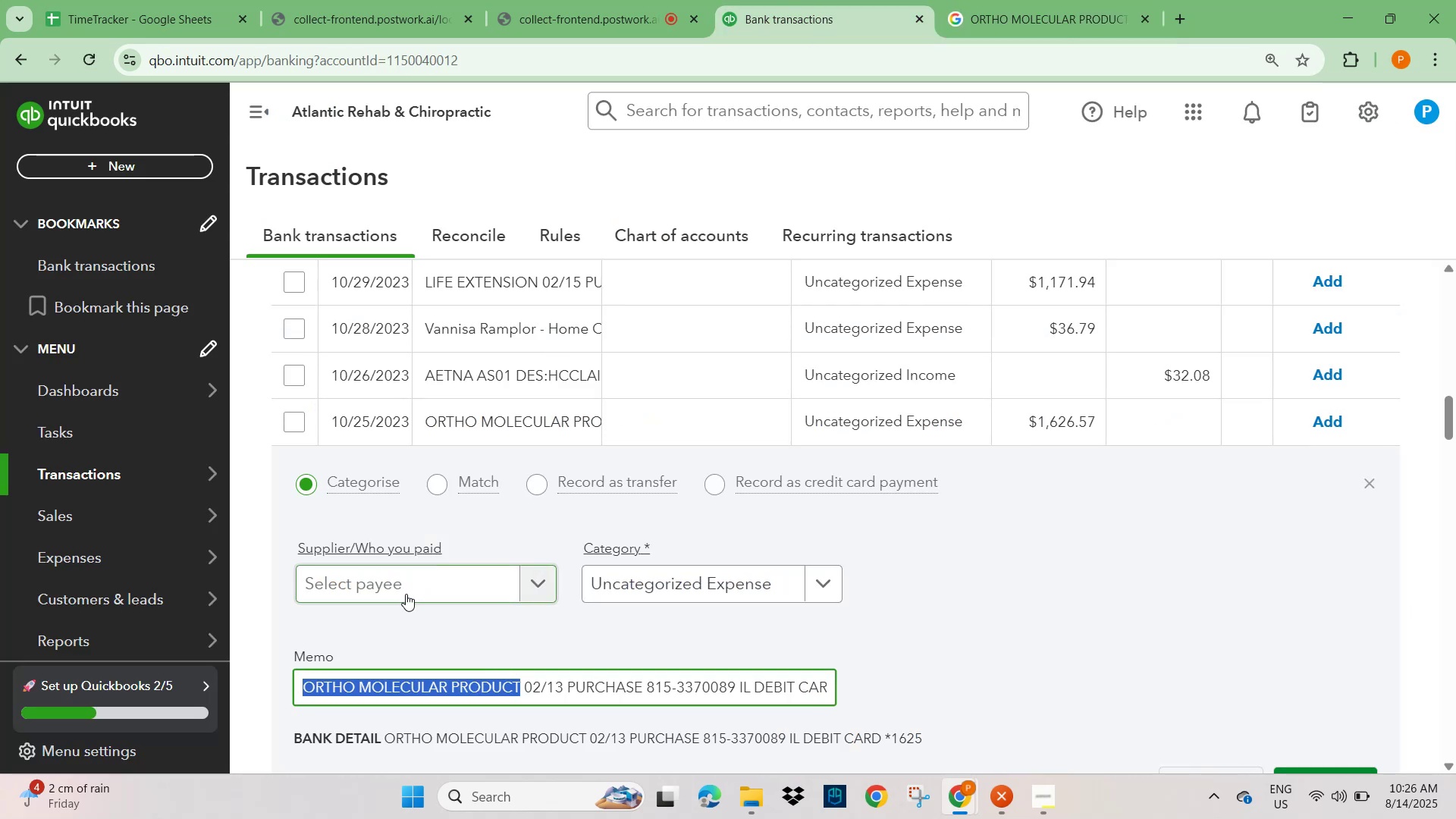 
left_click_drag(start_coordinate=[363, 577], to_coordinate=[359, 574])
 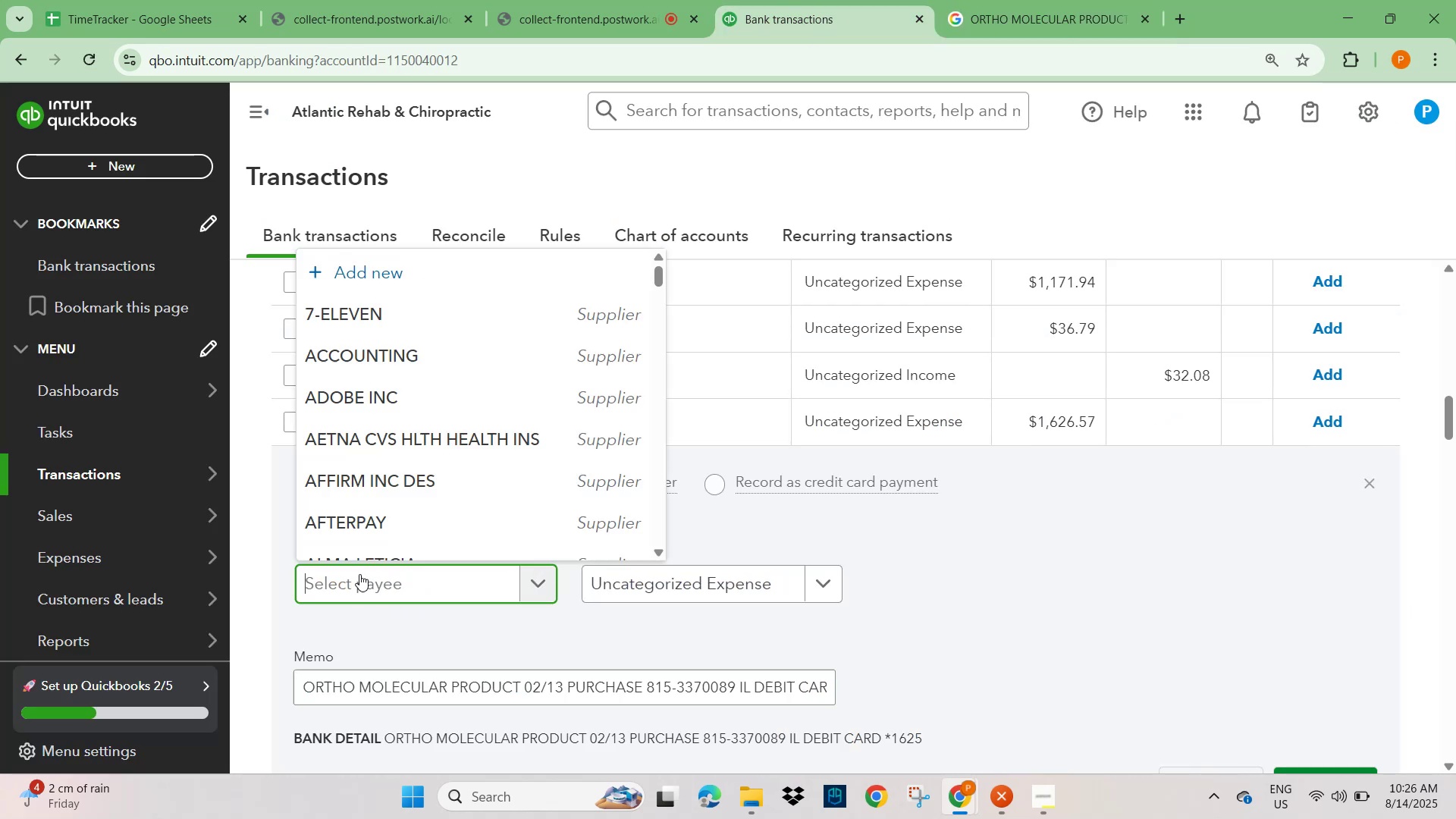 
key(Control+V)
 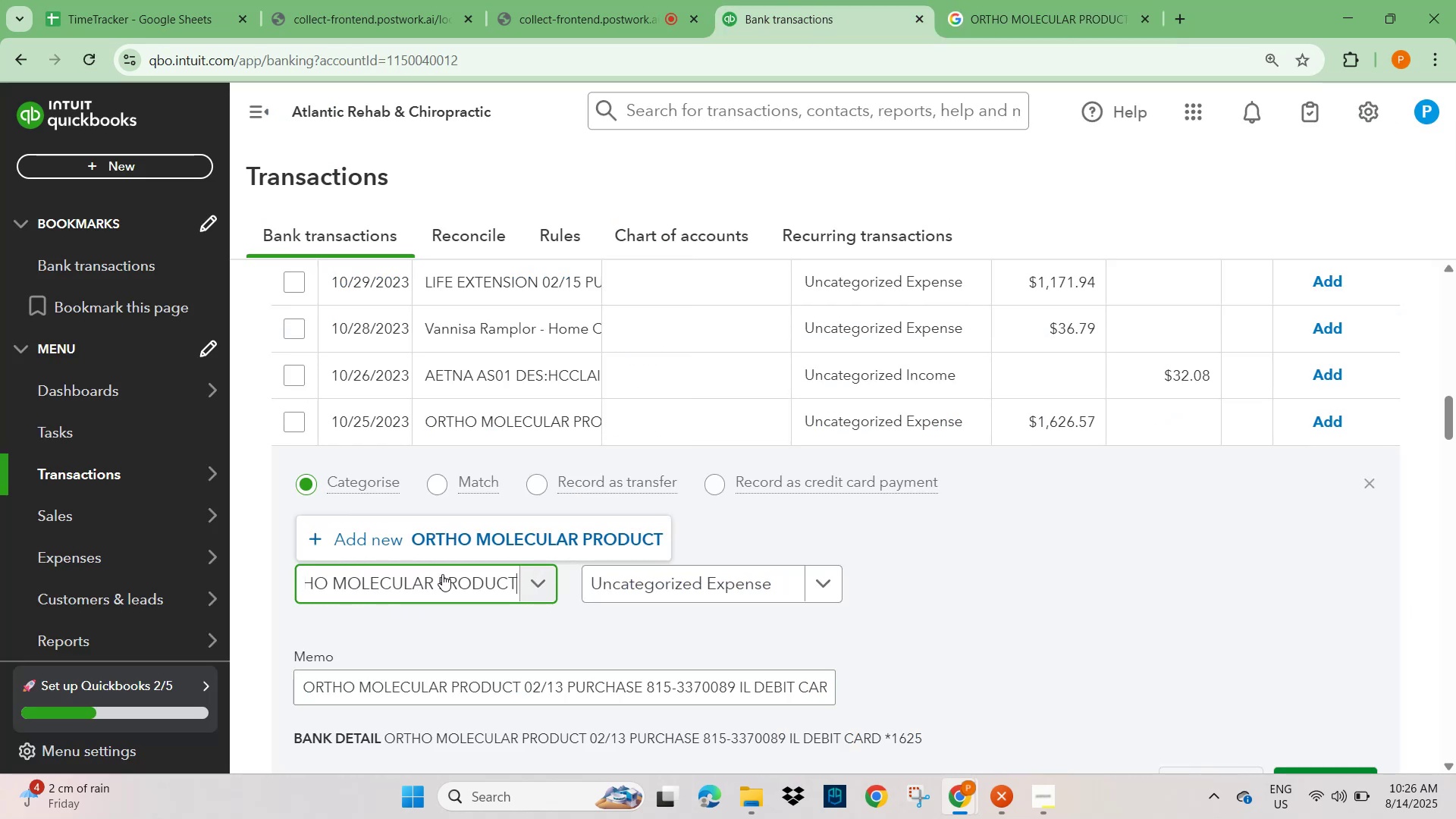 
hold_key(key=ArrowLeft, duration=0.87)
 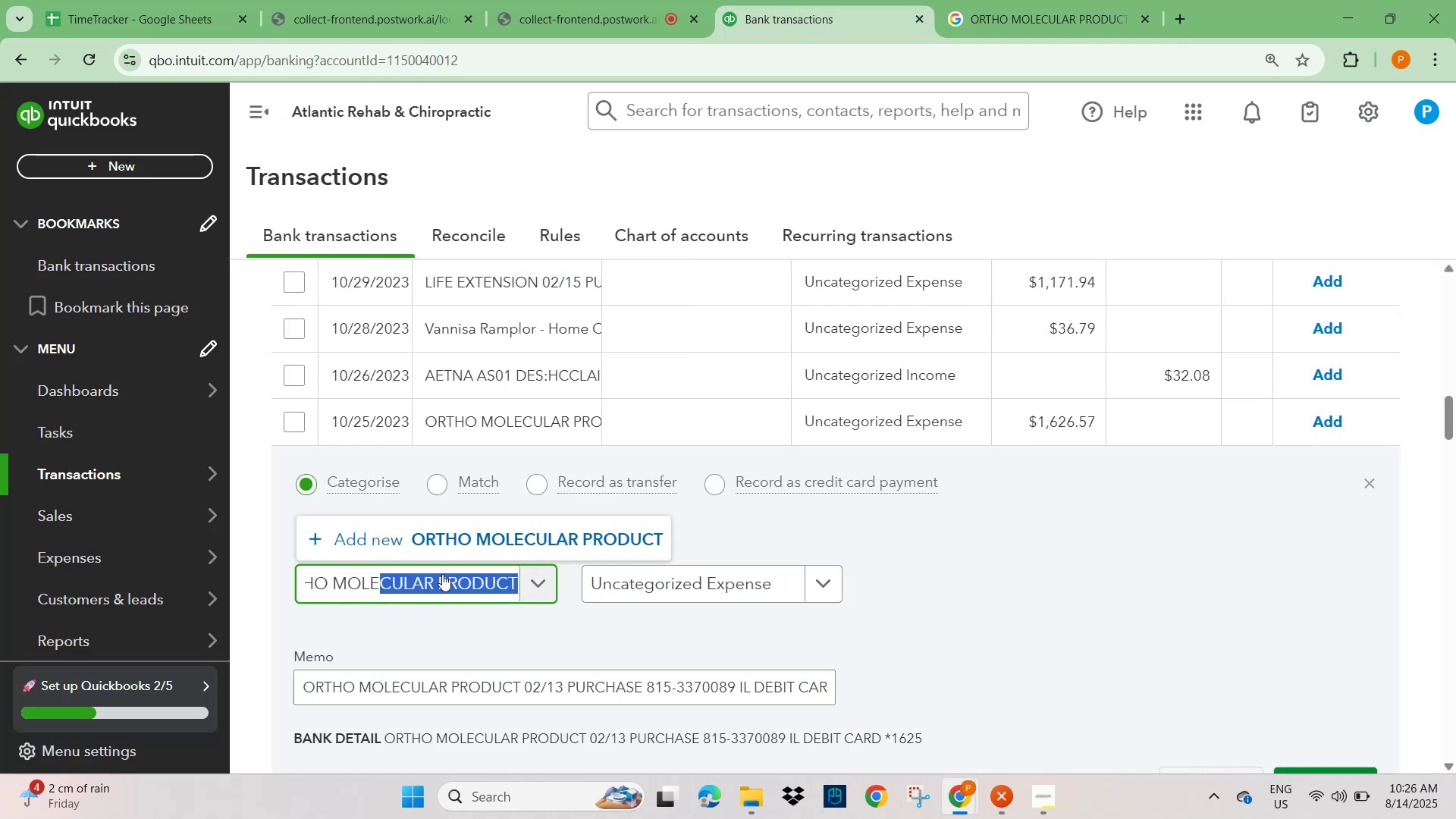 
key(Shift+ArrowRight)
 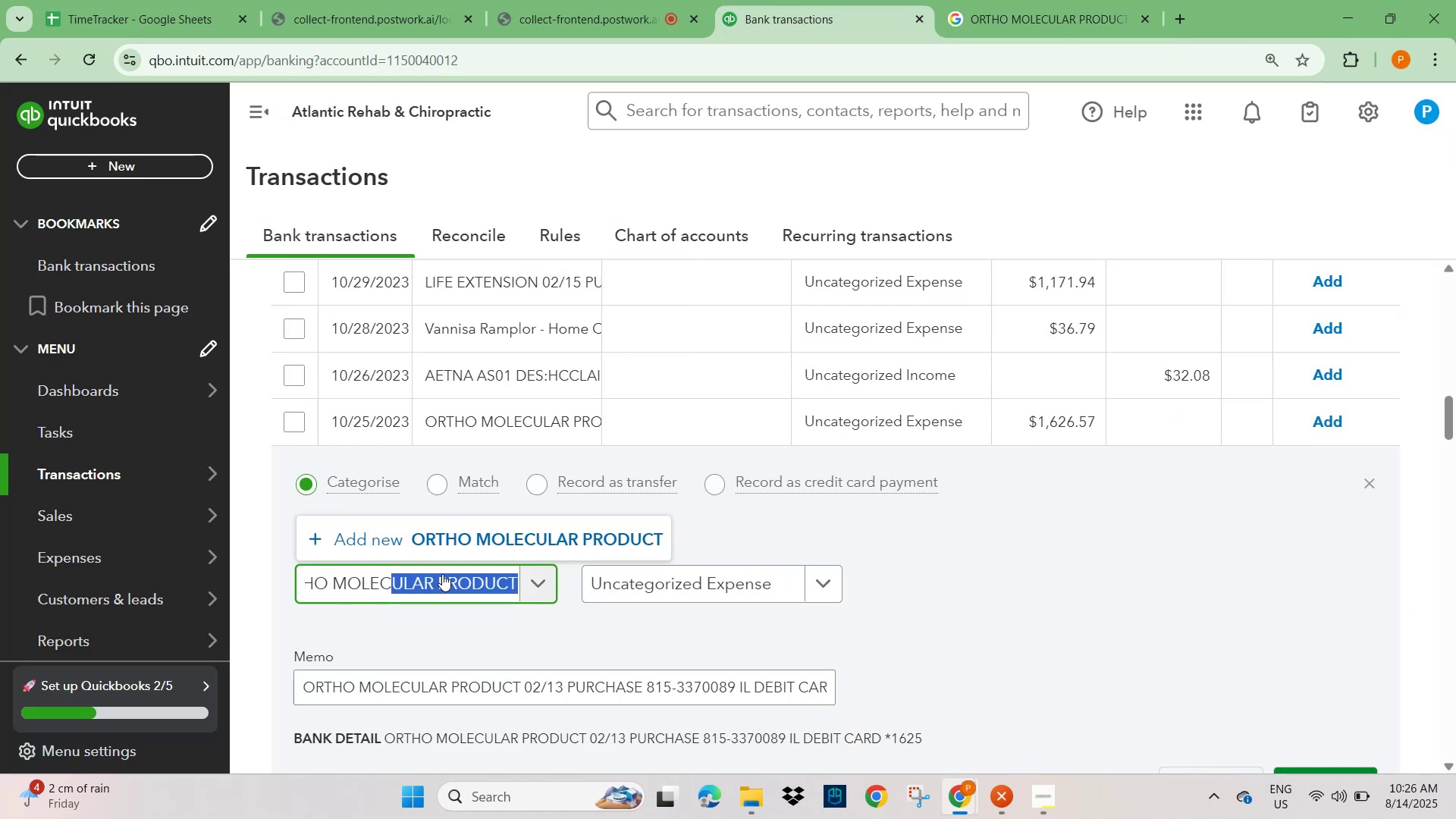 
key(Shift+ArrowRight)
 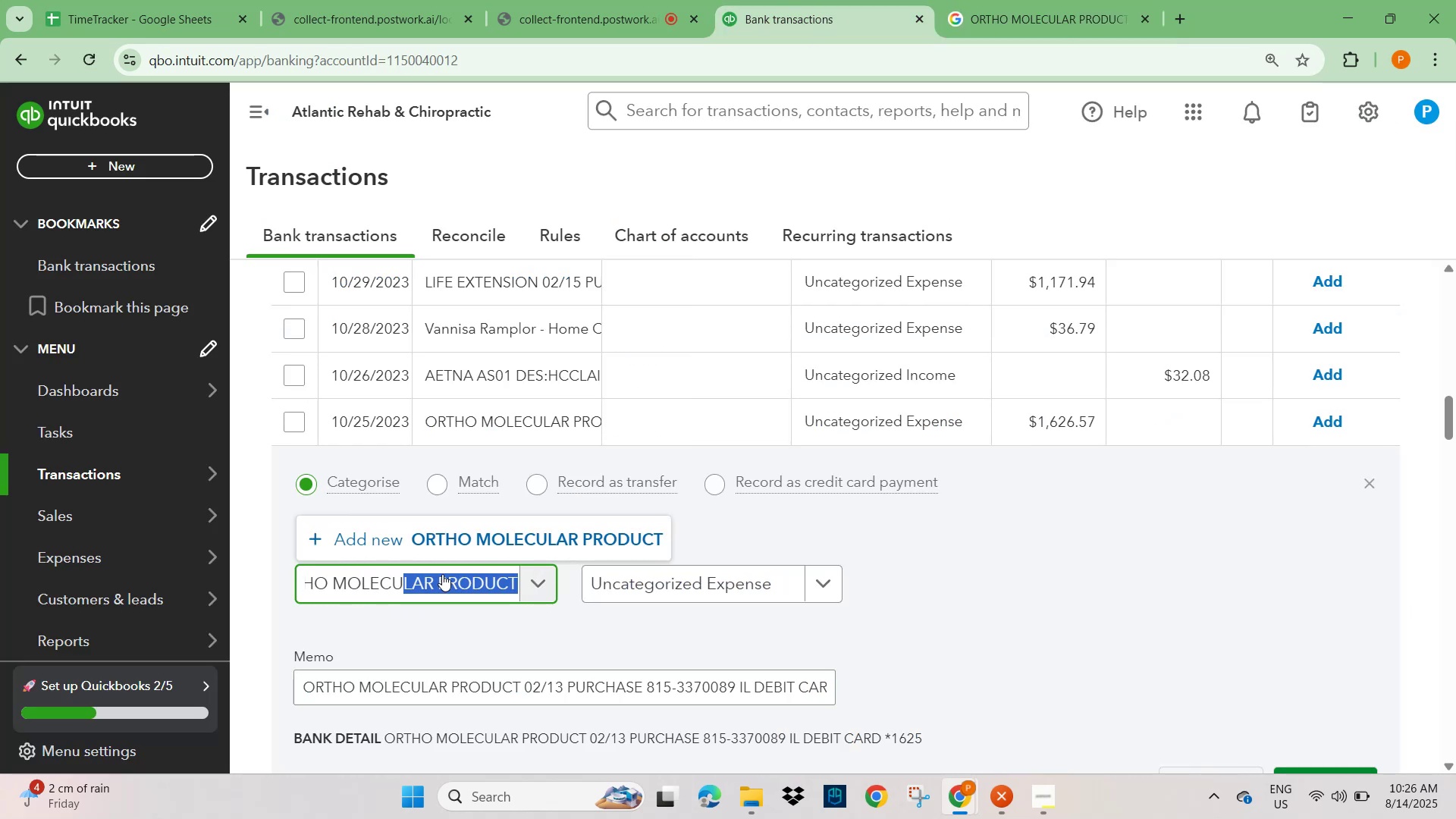 
key(Shift+ArrowRight)
 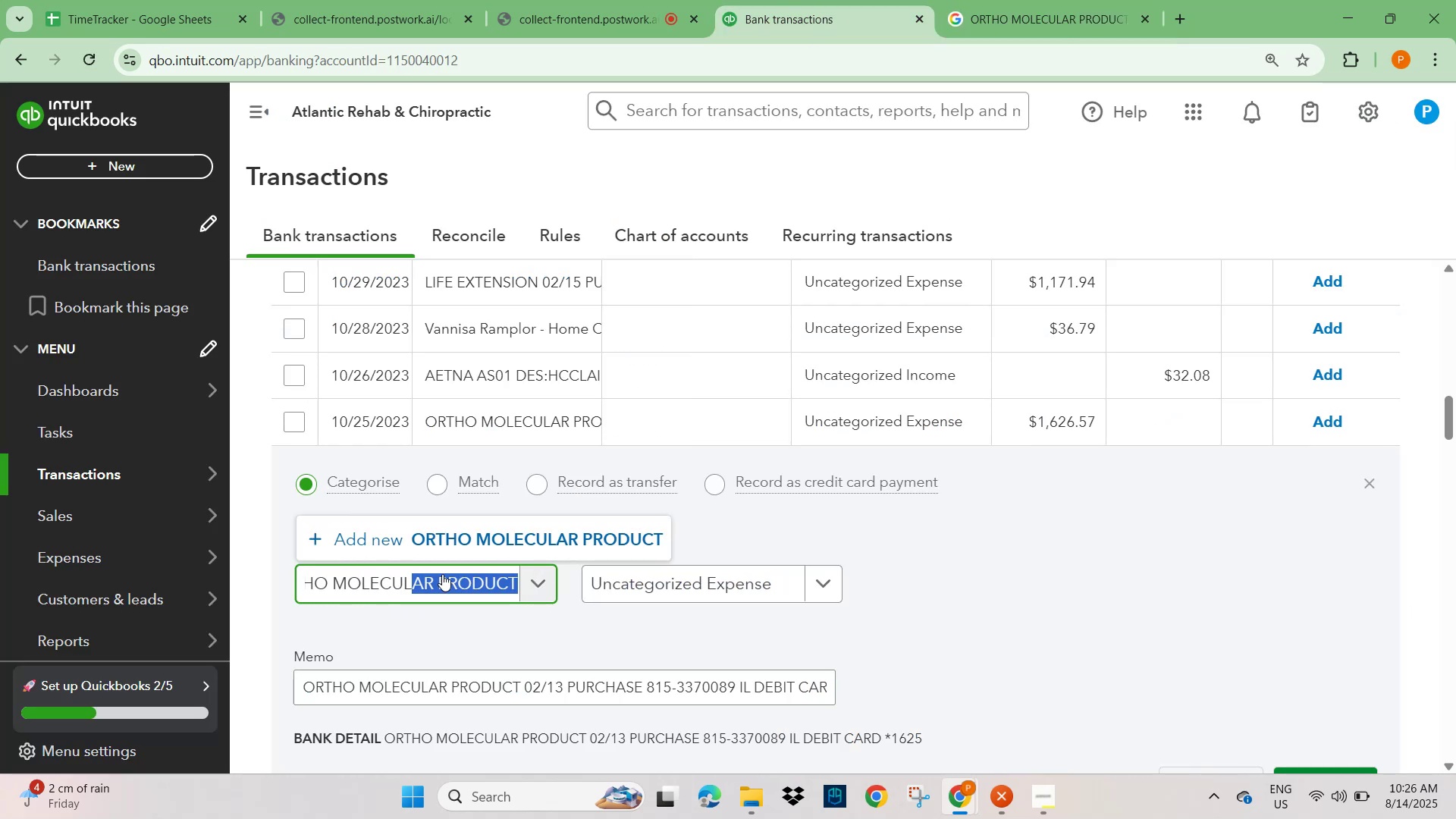 
key(Shift+ArrowRight)
 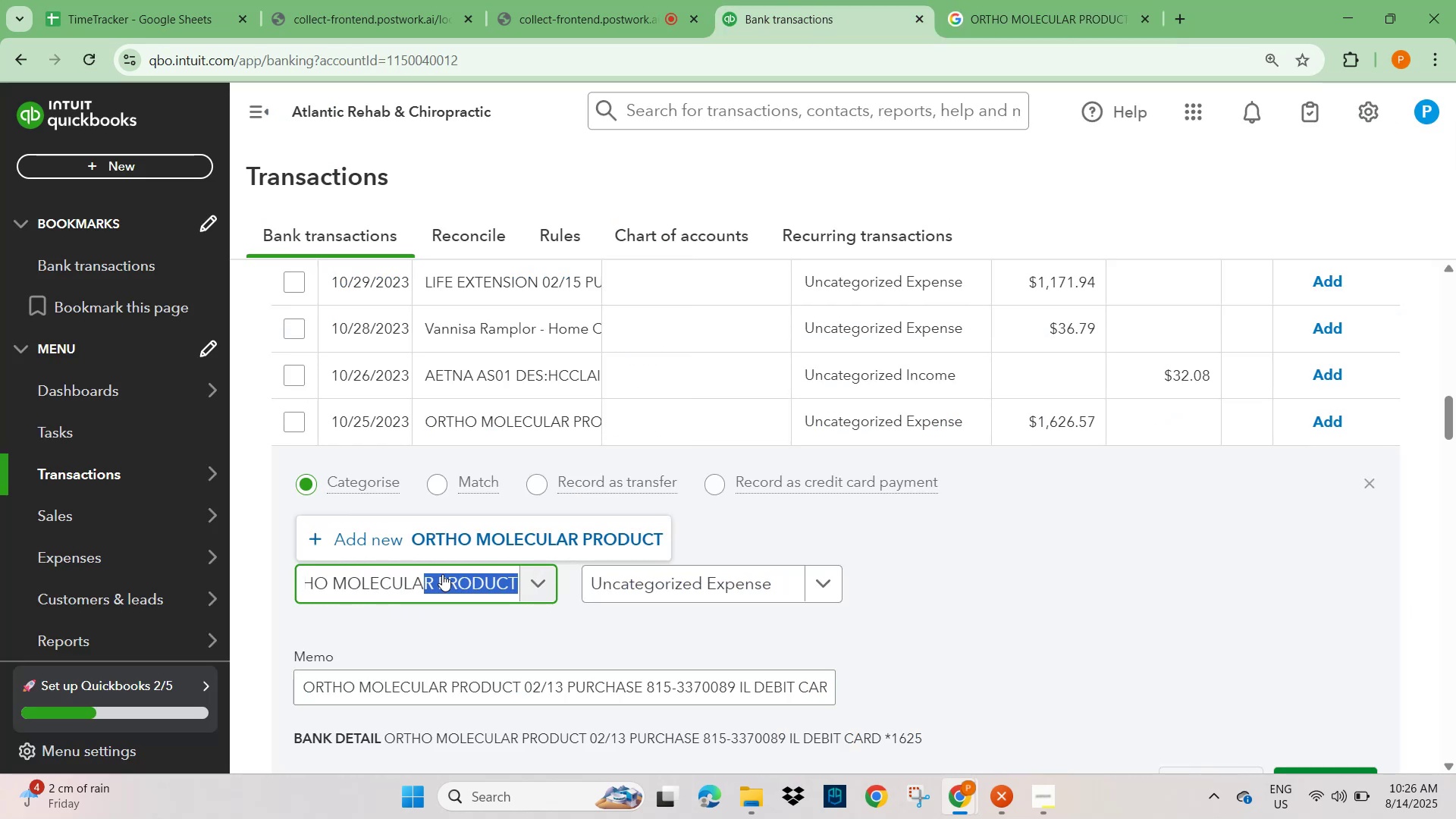 
key(Shift+ArrowRight)
 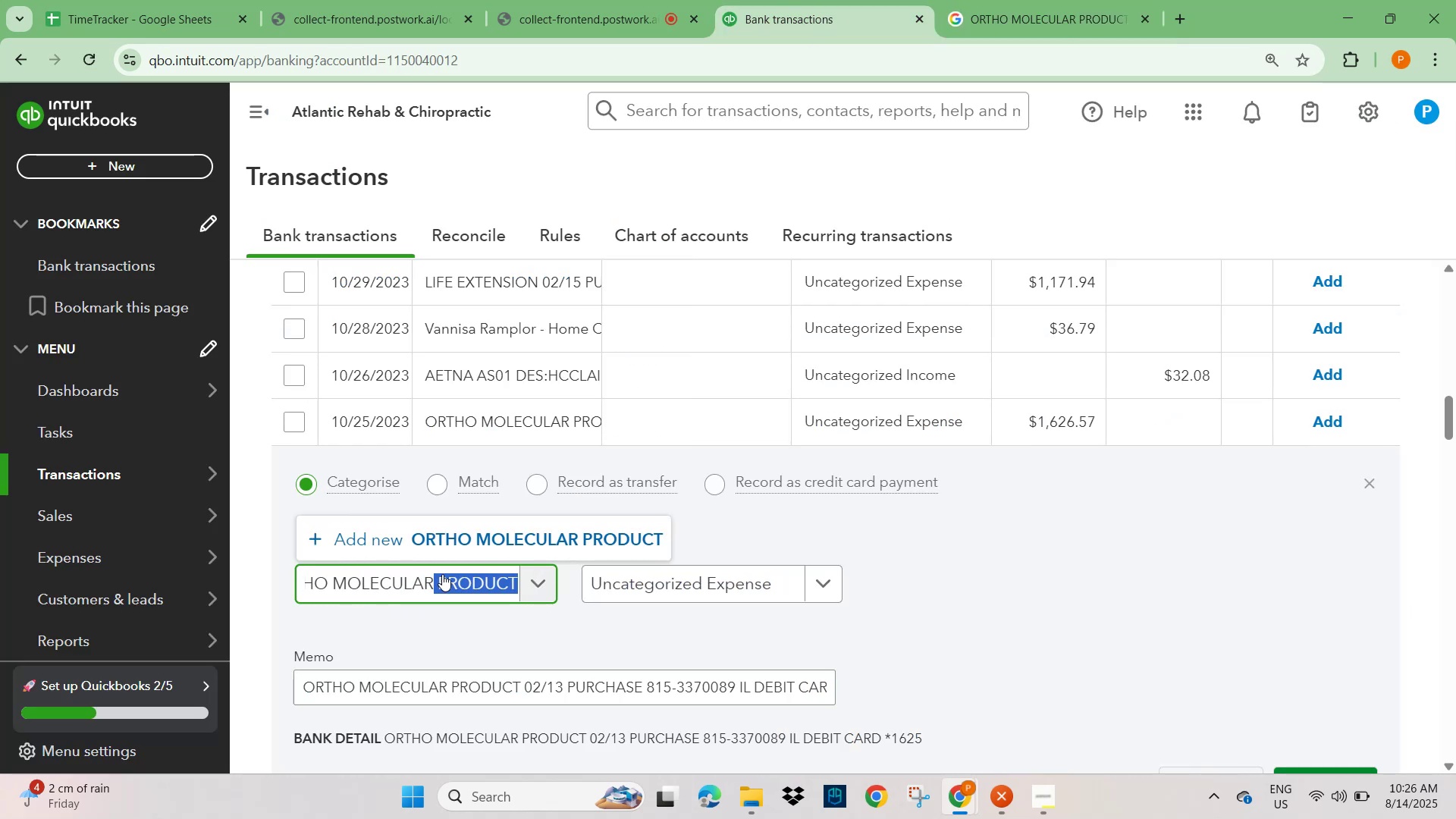 
key(Backspace)
 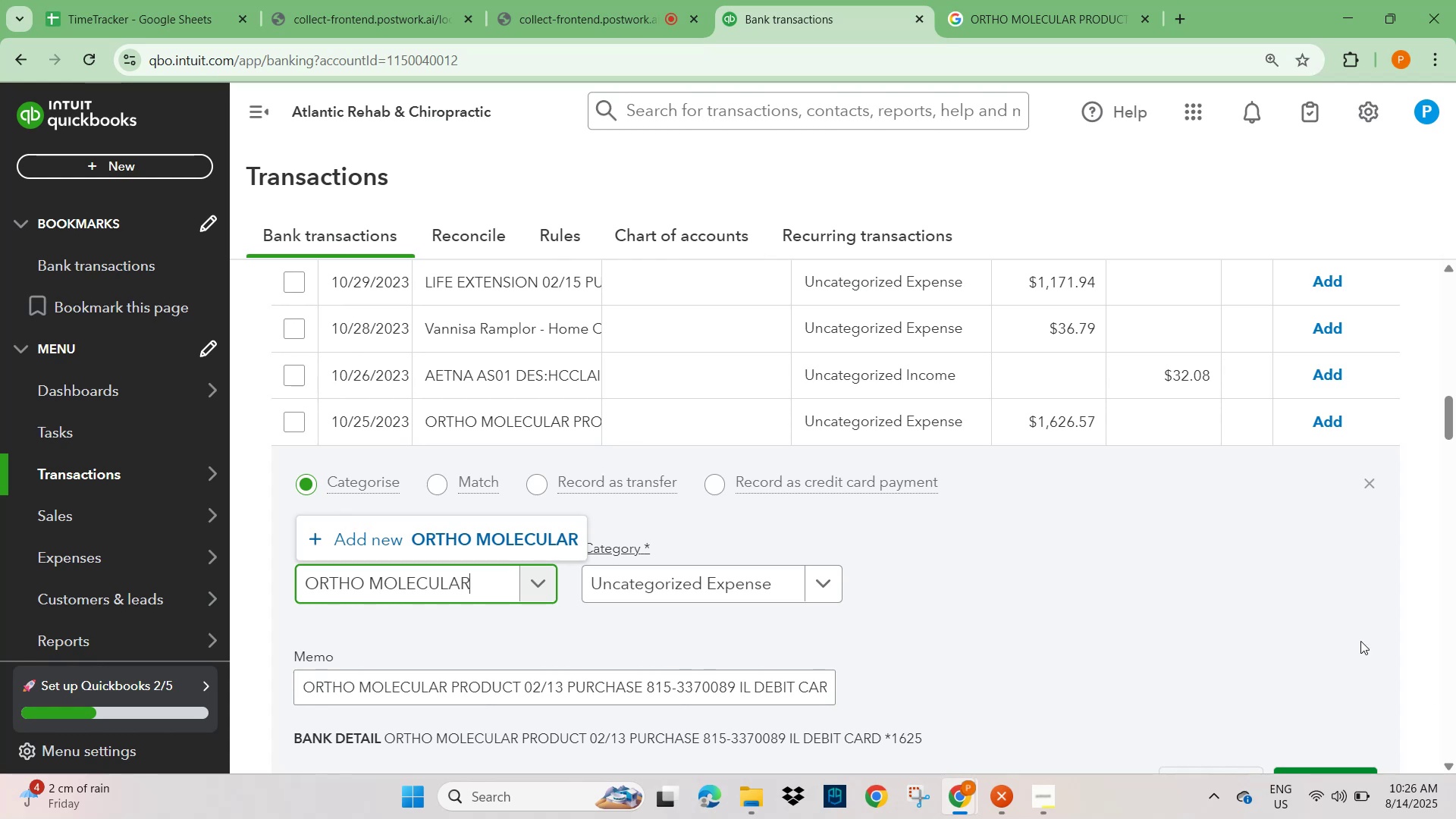 
left_click([1116, 596])
 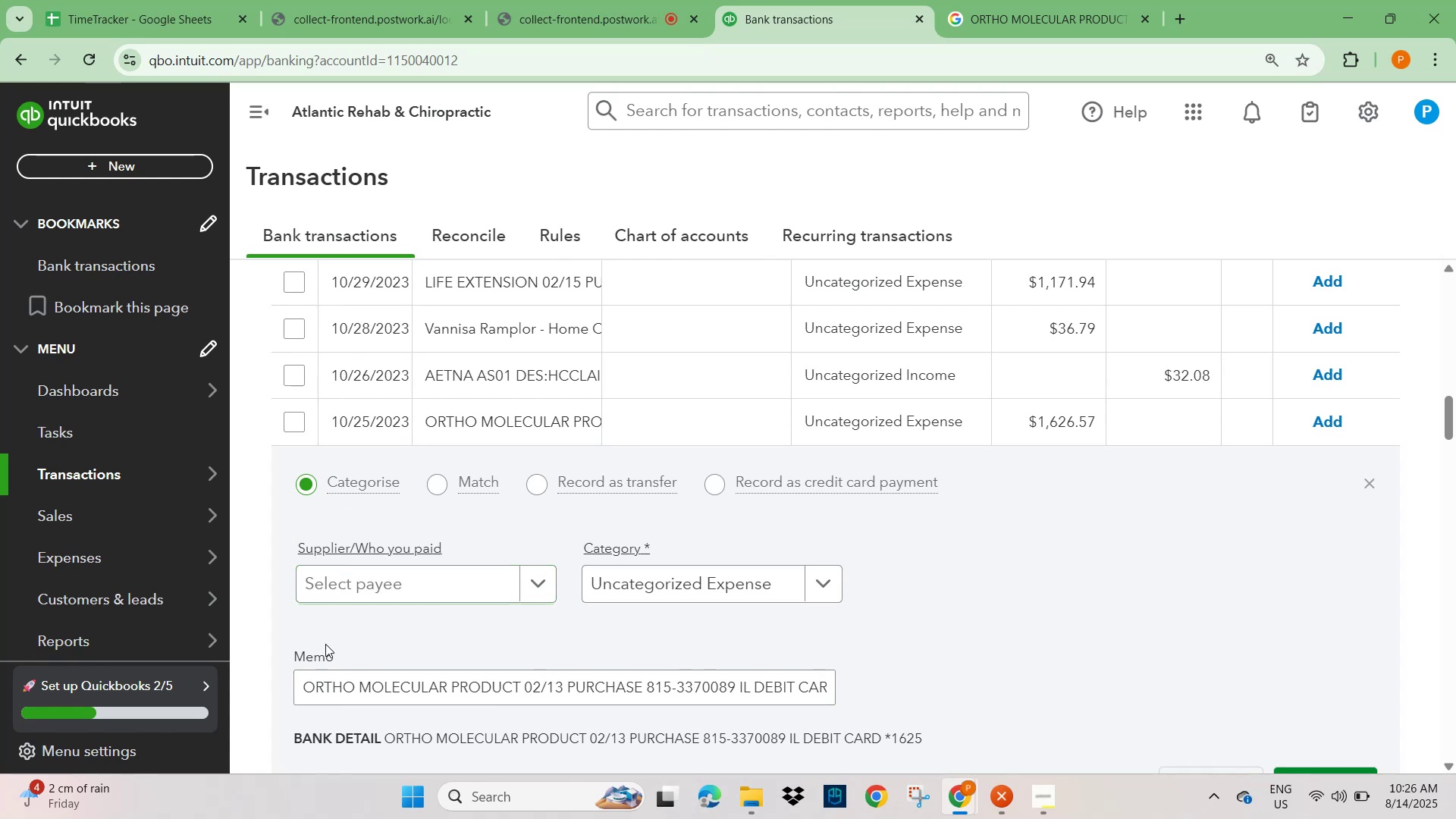 
left_click([375, 587])
 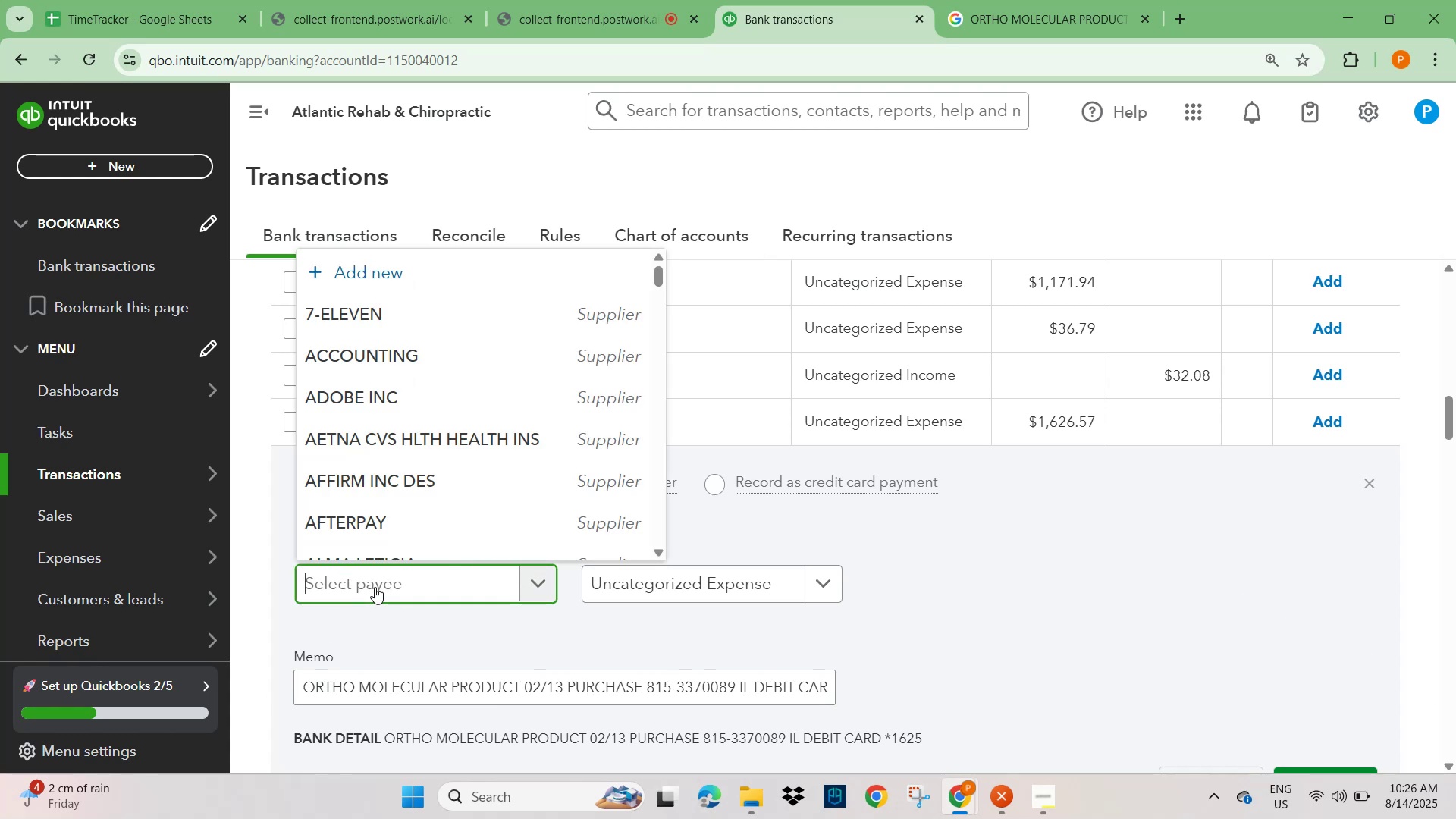 
key(Control+V)
 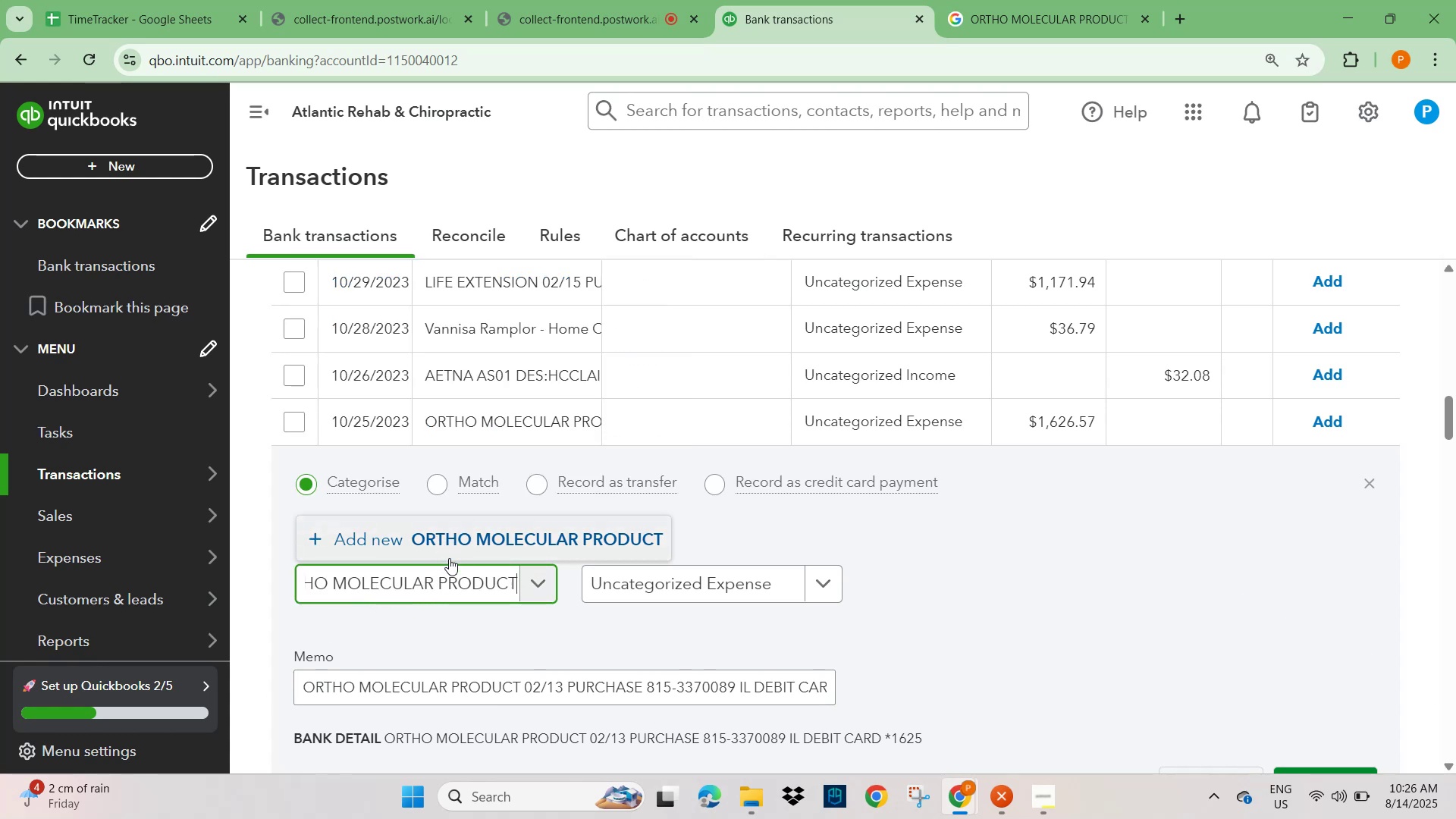 
key(Backspace)
 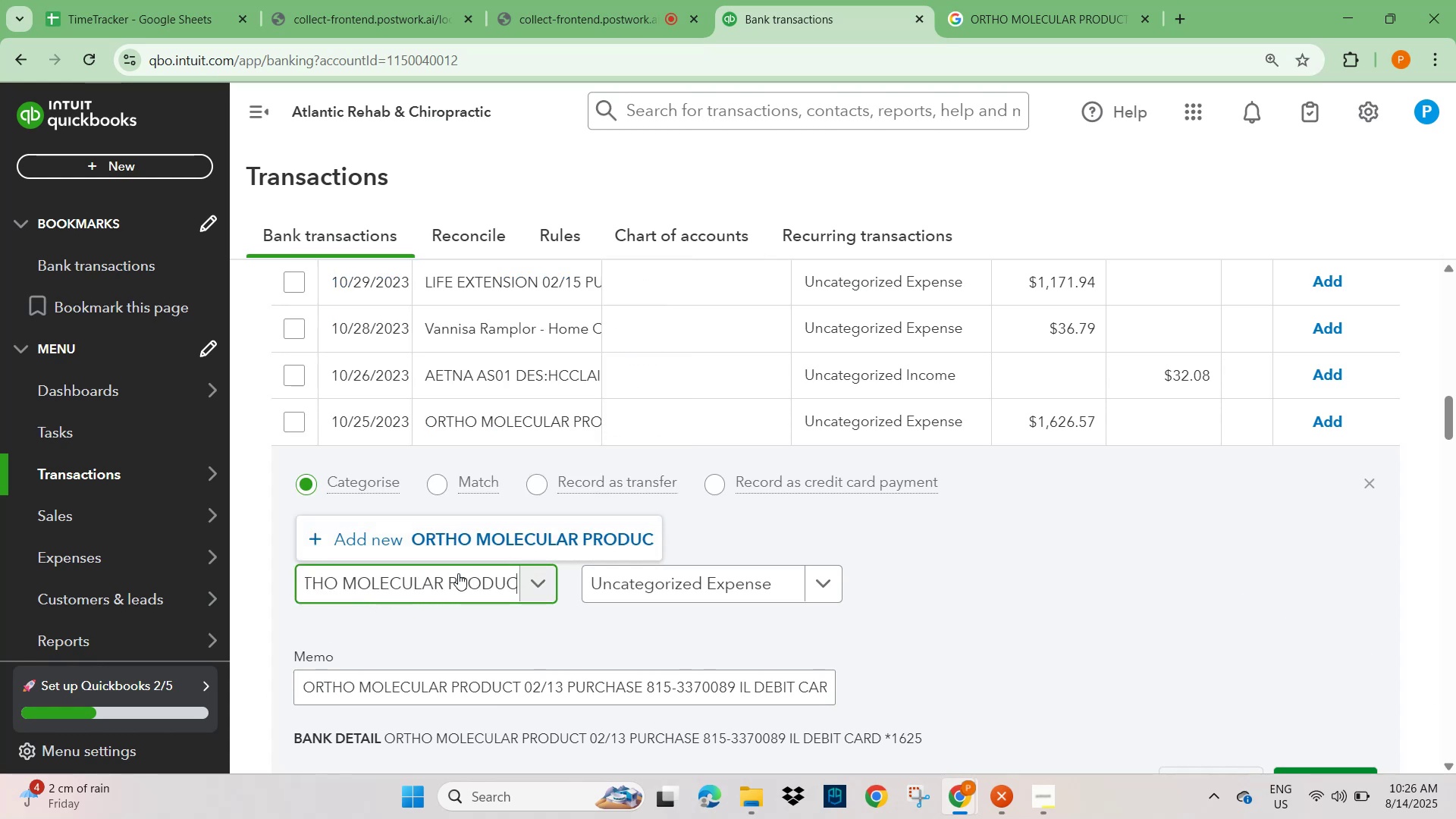 
key(Backspace)
 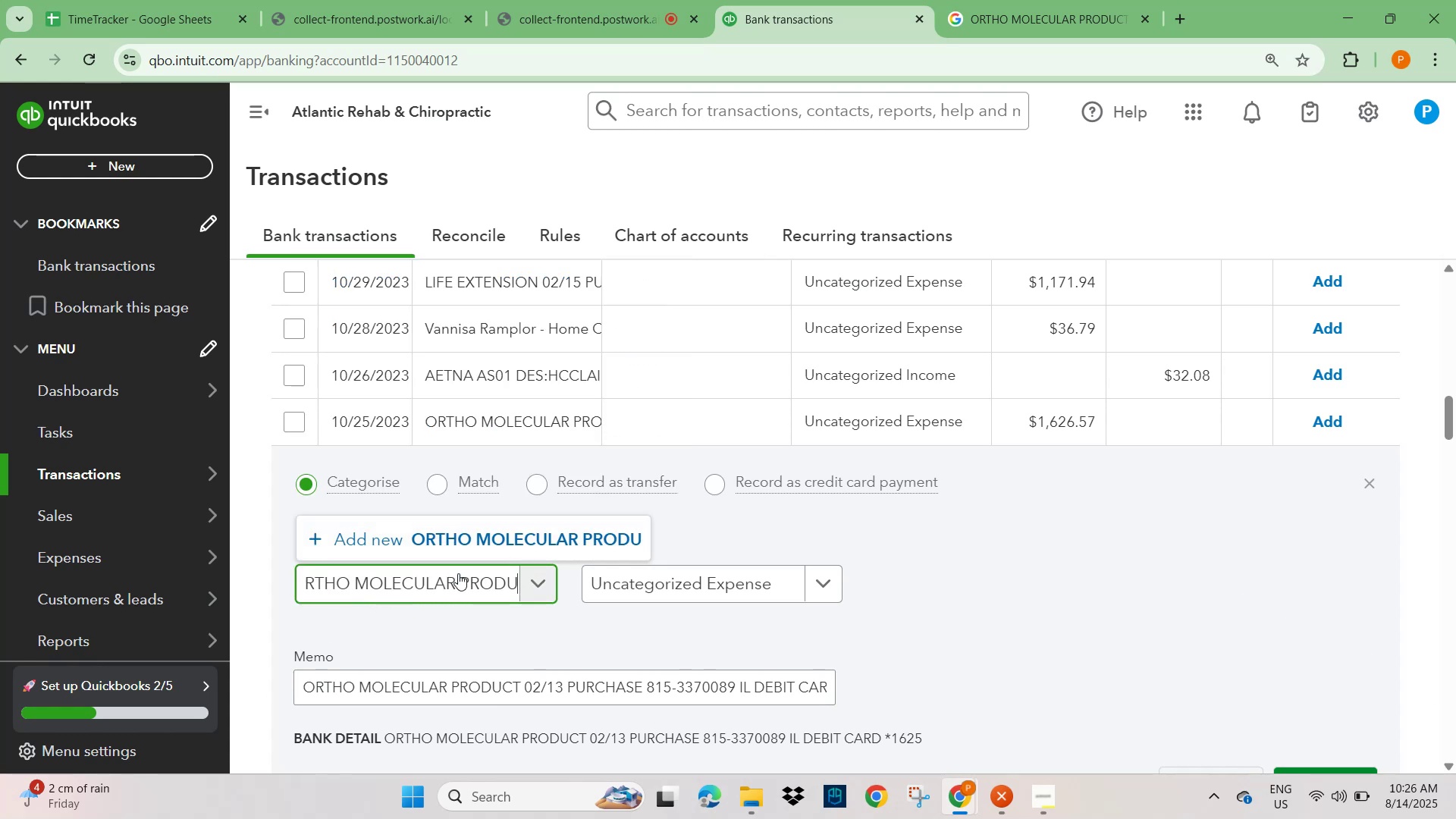 
key(Backspace)
 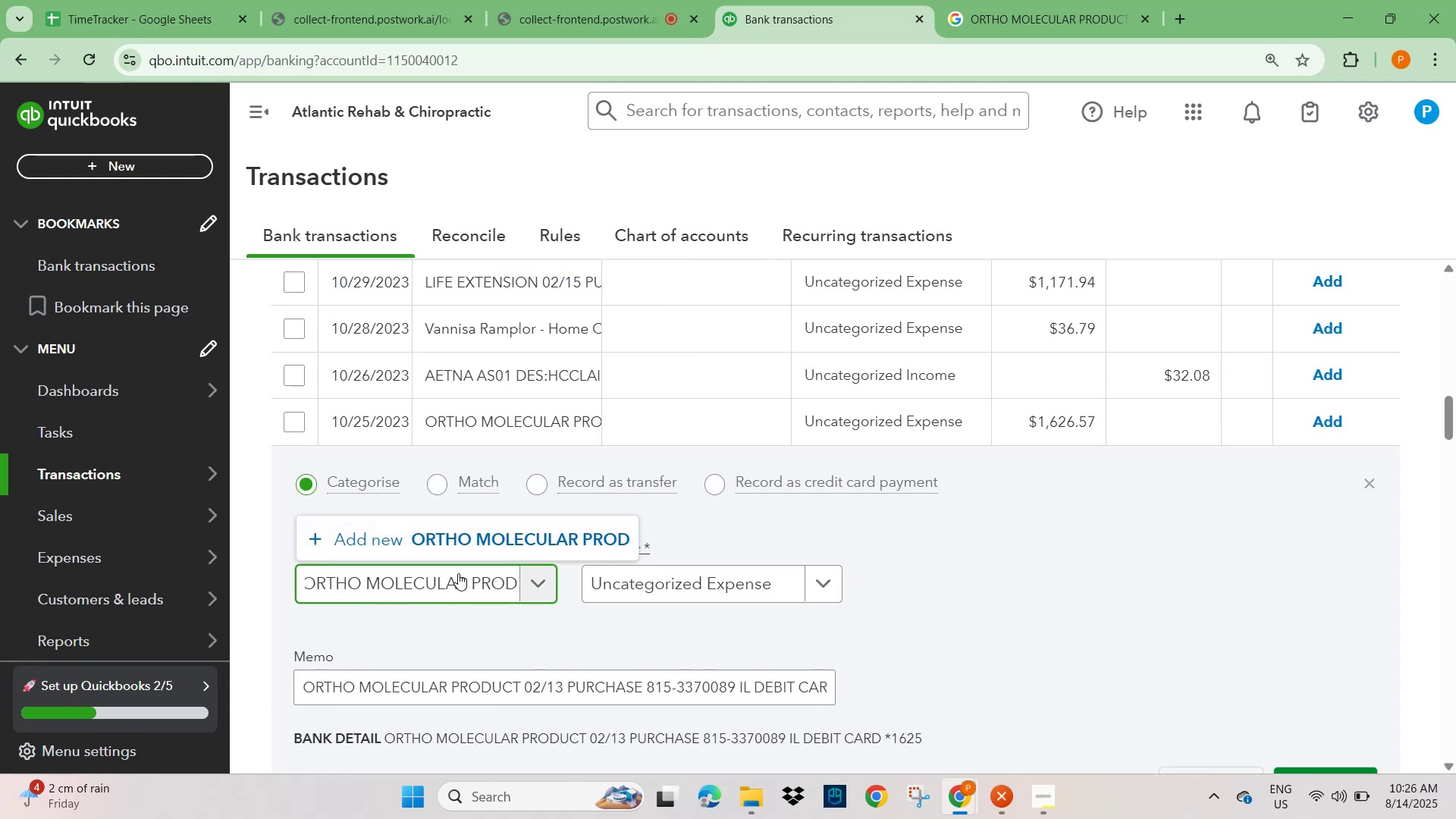 
key(Backspace)
 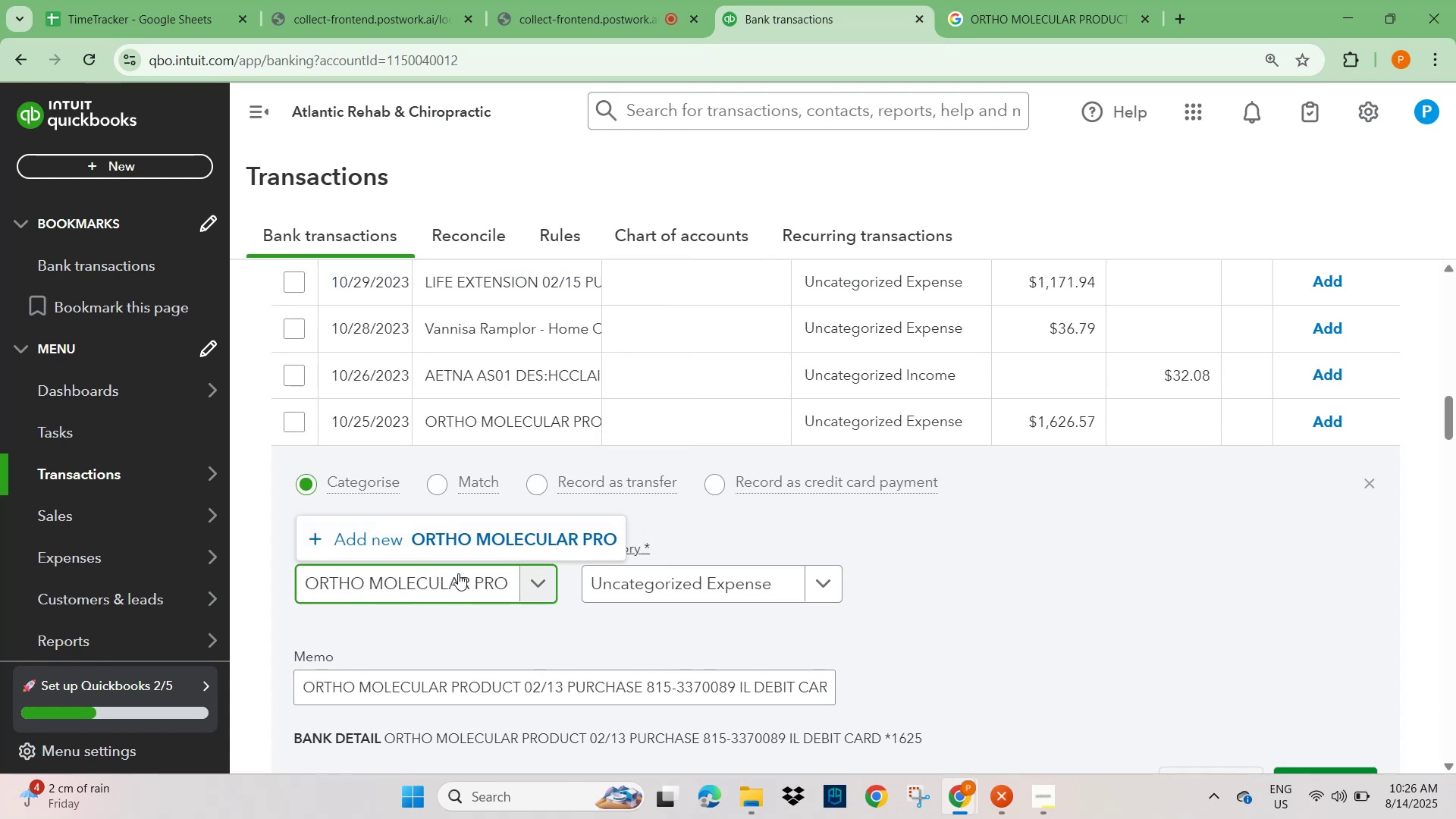 
key(Backspace)
 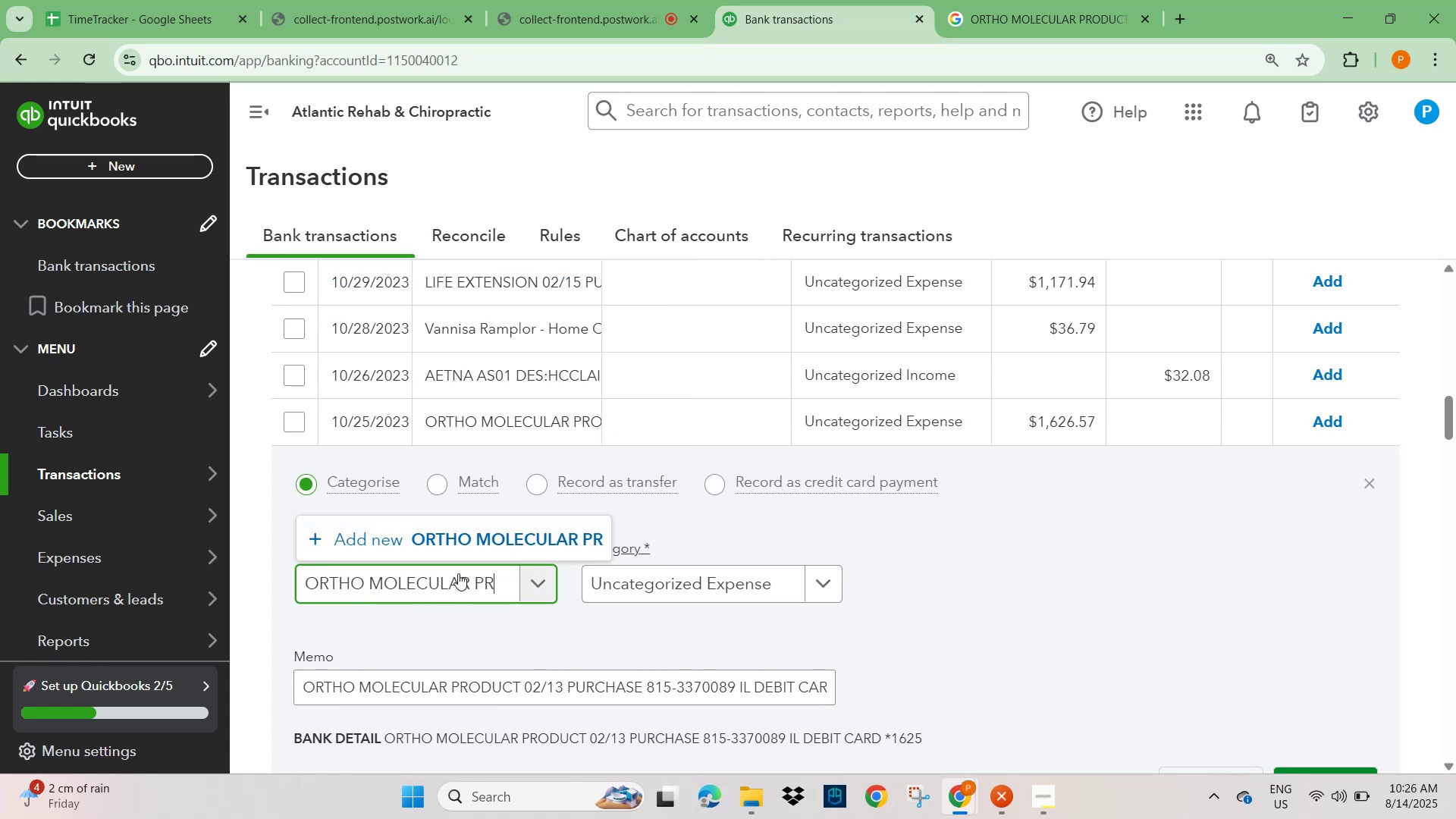 
key(Backspace)
 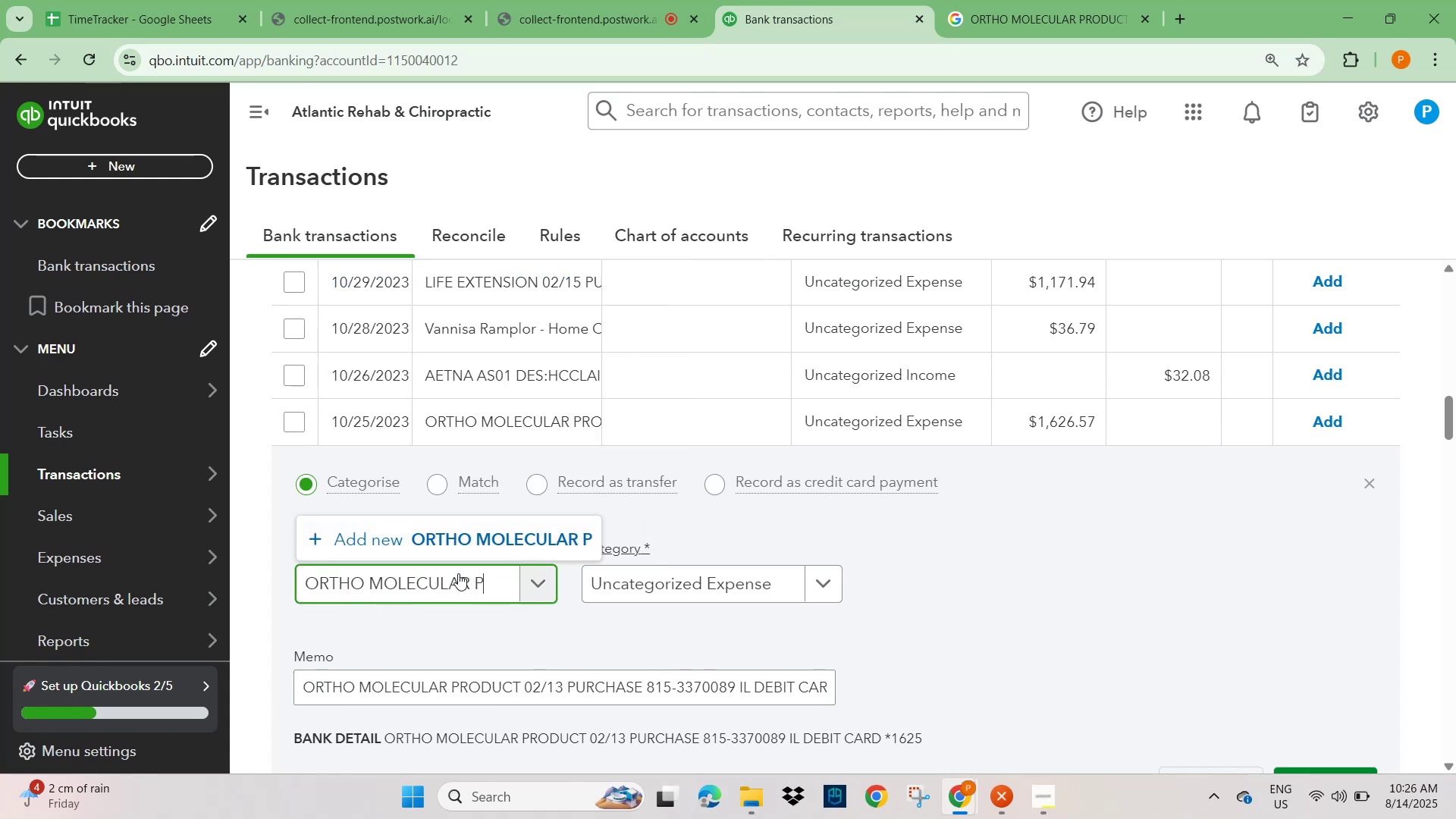 
key(Backspace)
 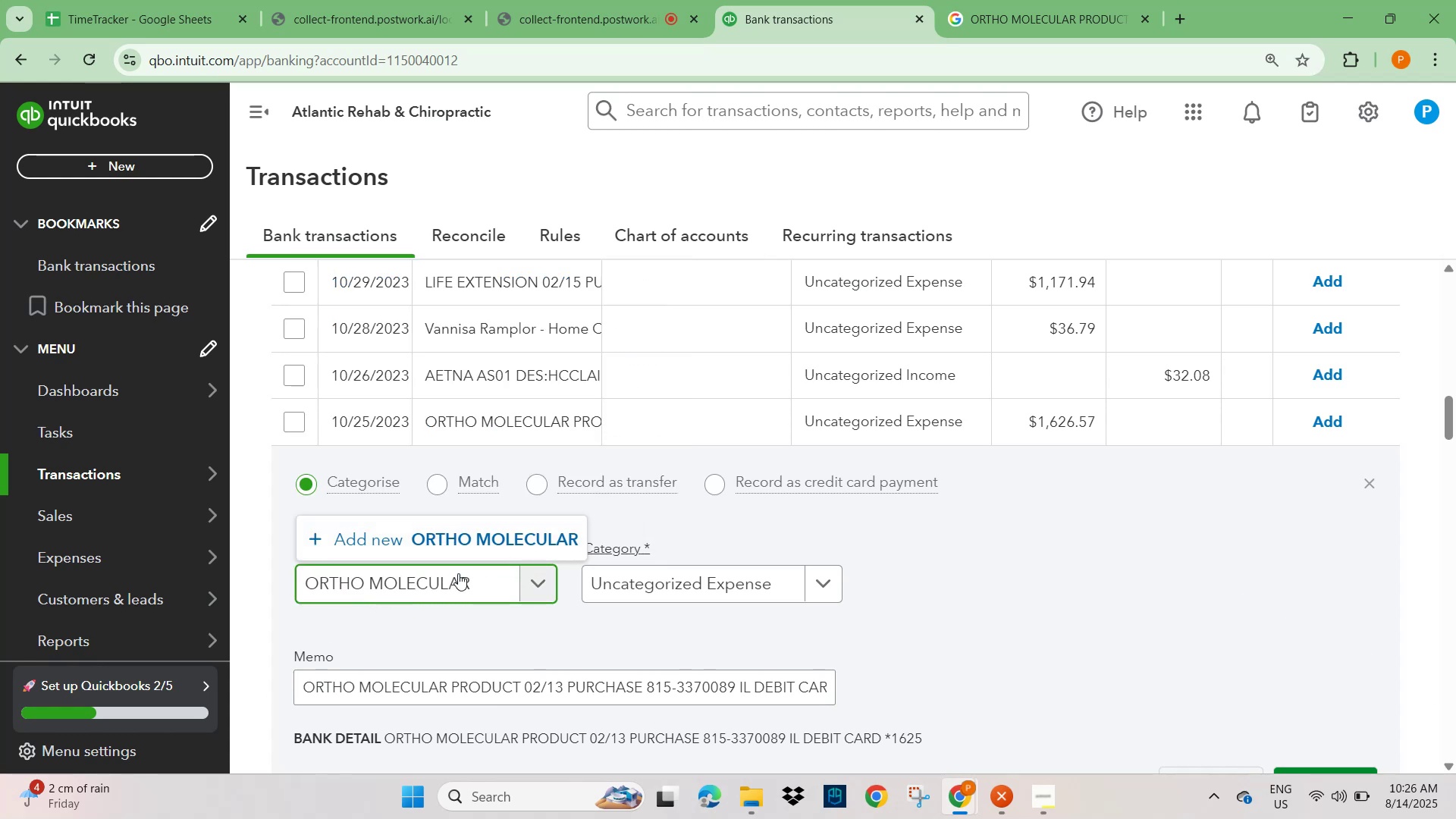 
key(Backspace)
 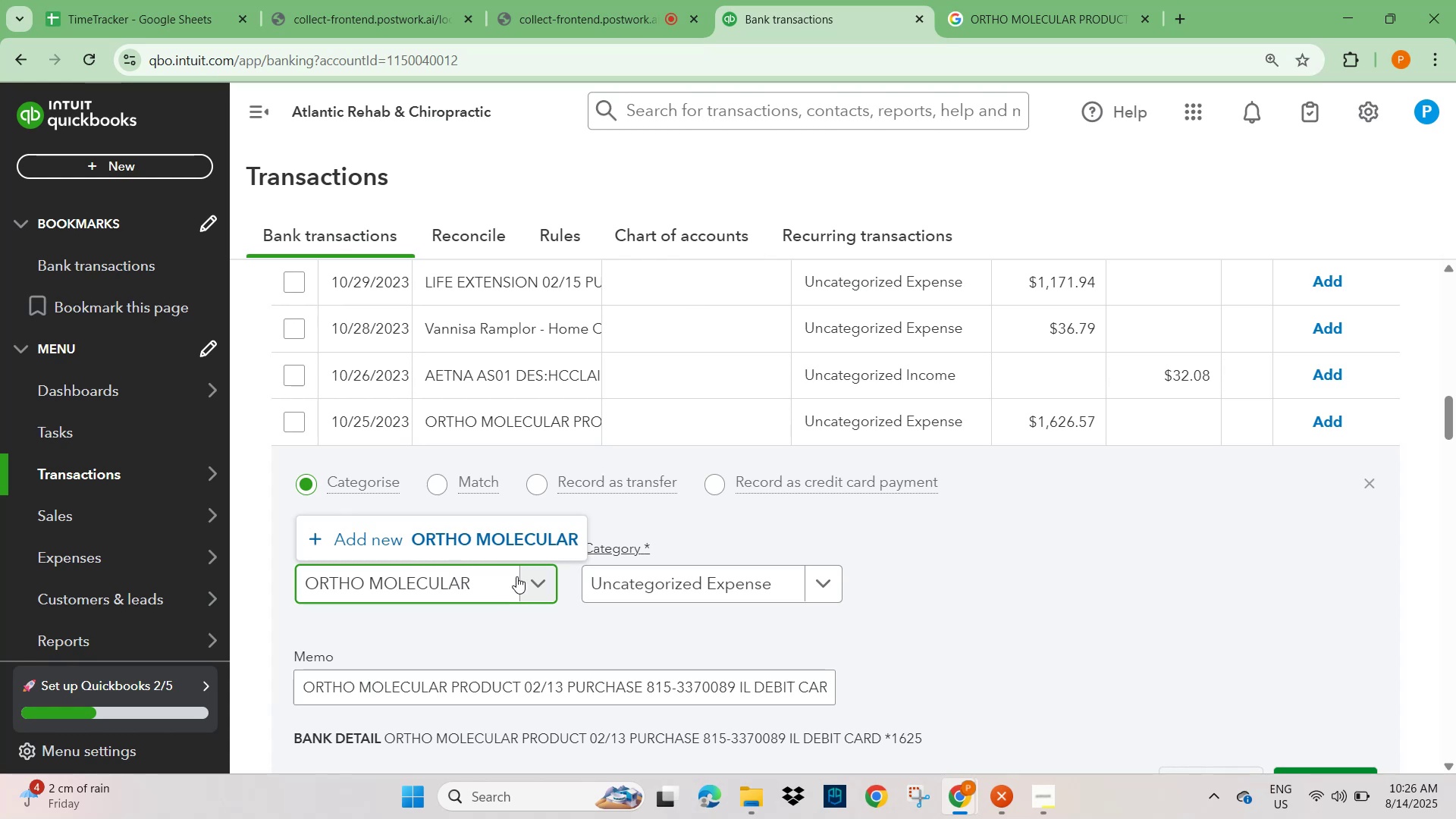 
left_click([560, 527])
 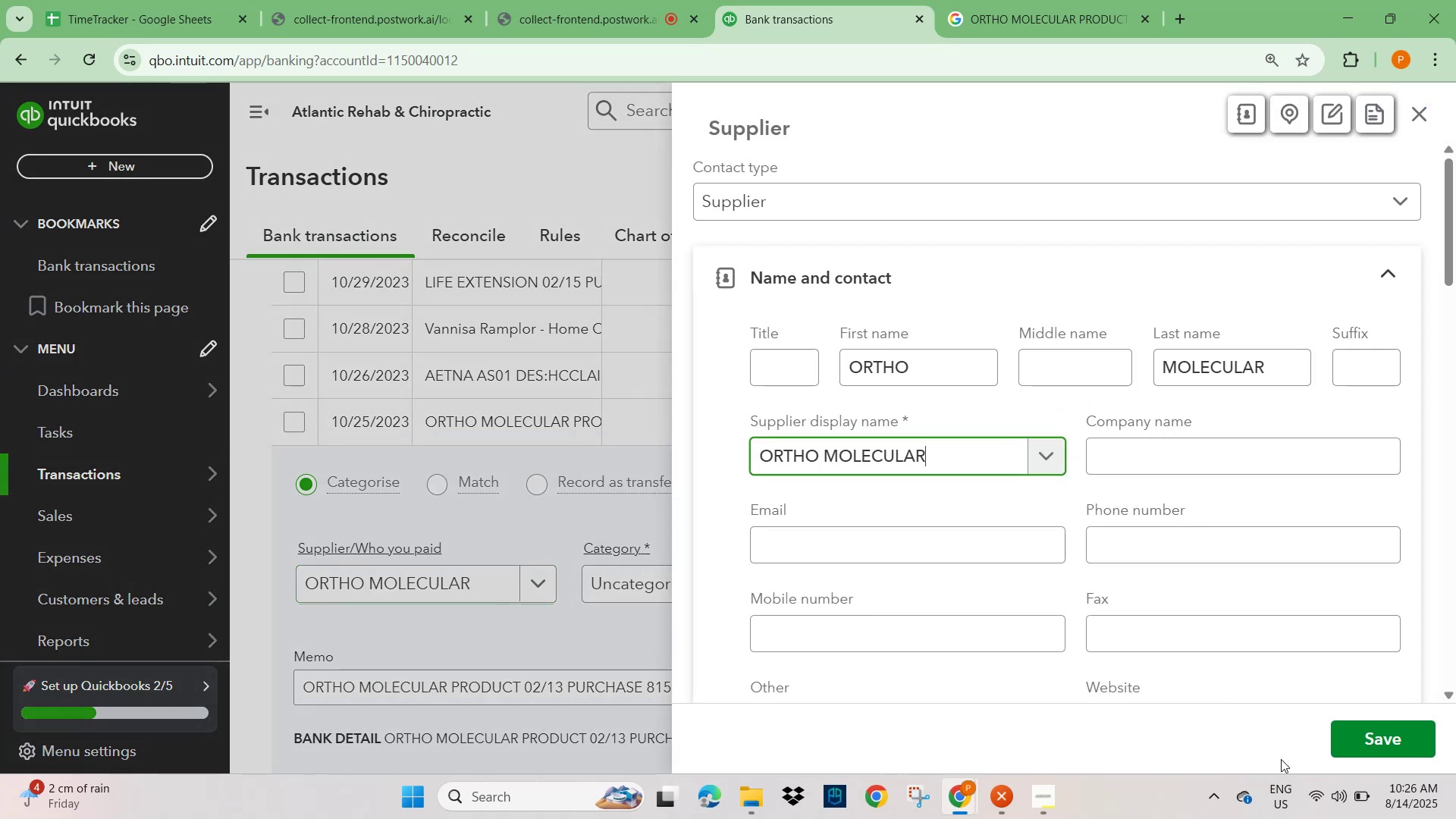 
left_click([1395, 748])
 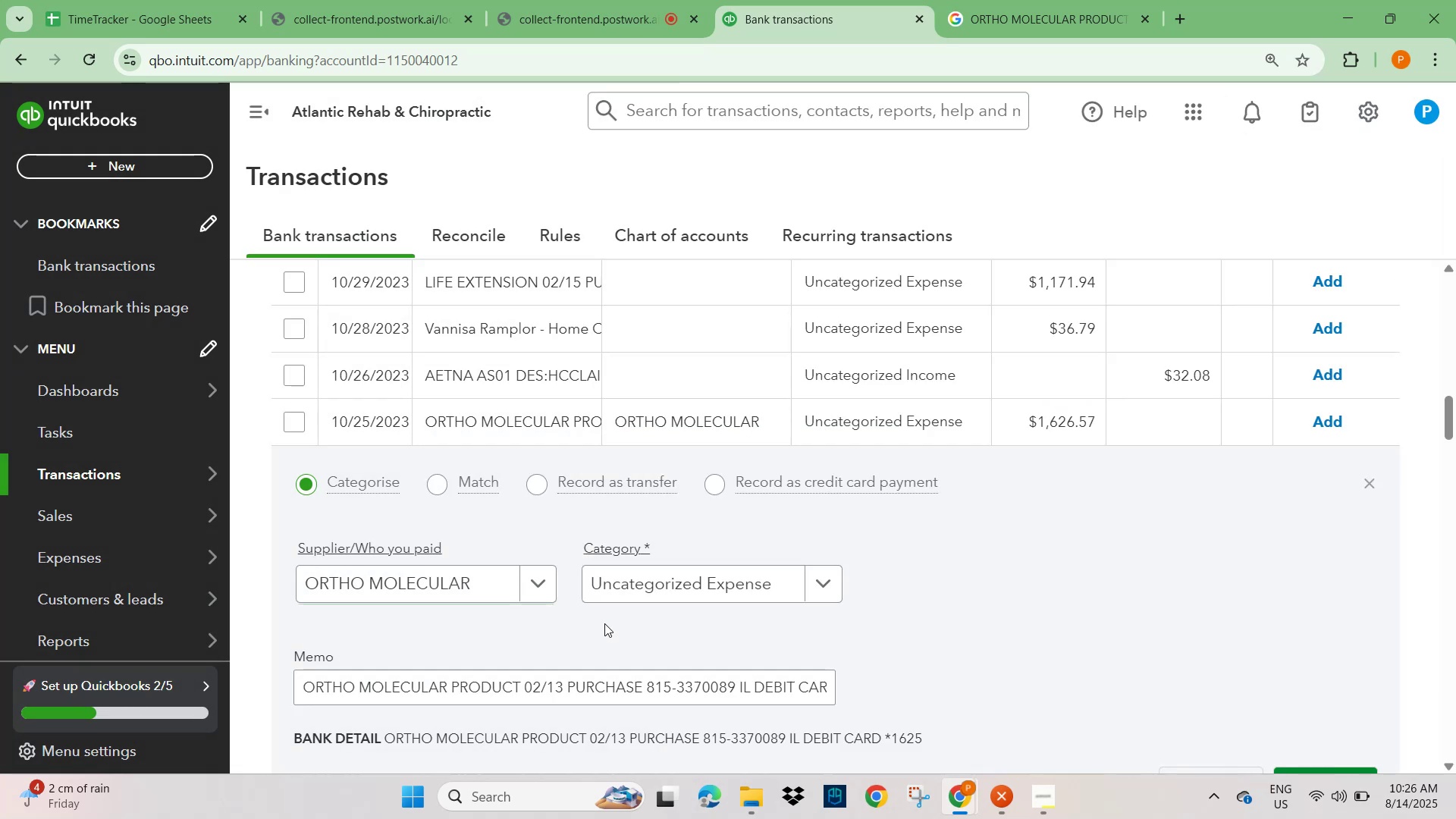 
scroll: coordinate [506, 629], scroll_direction: down, amount: 3.0
 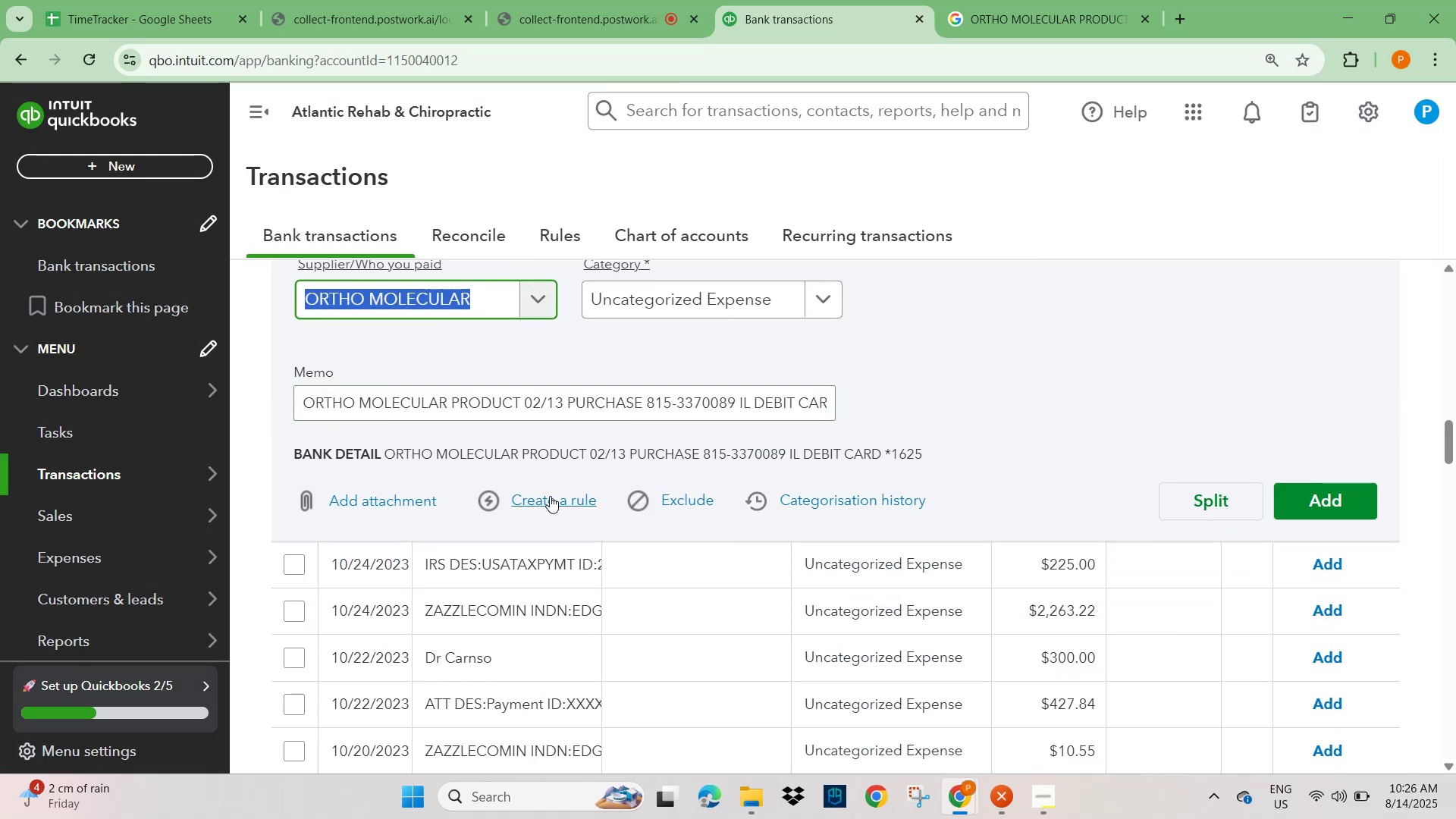 
left_click([552, 505])
 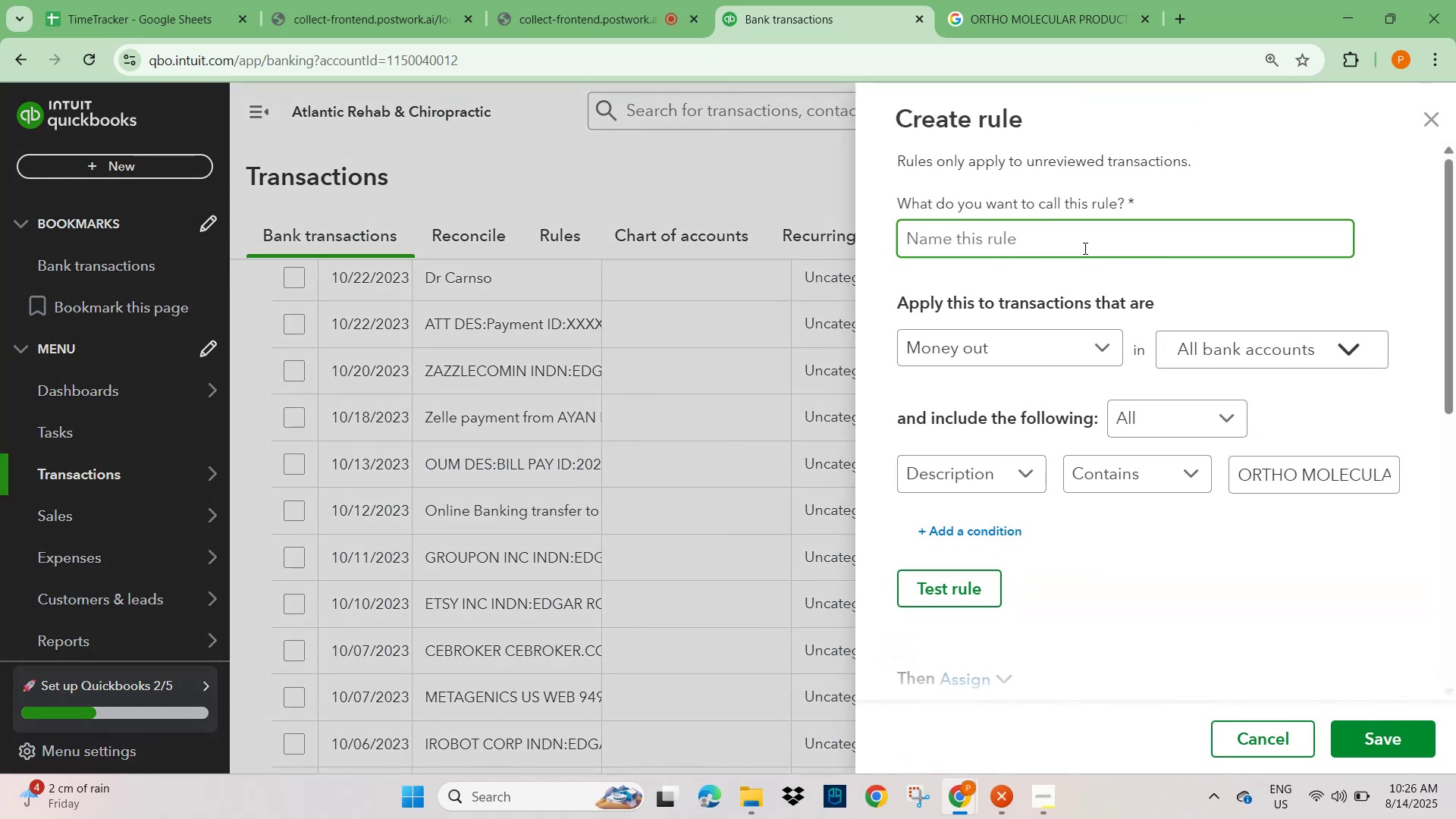 
key(Control+V)
 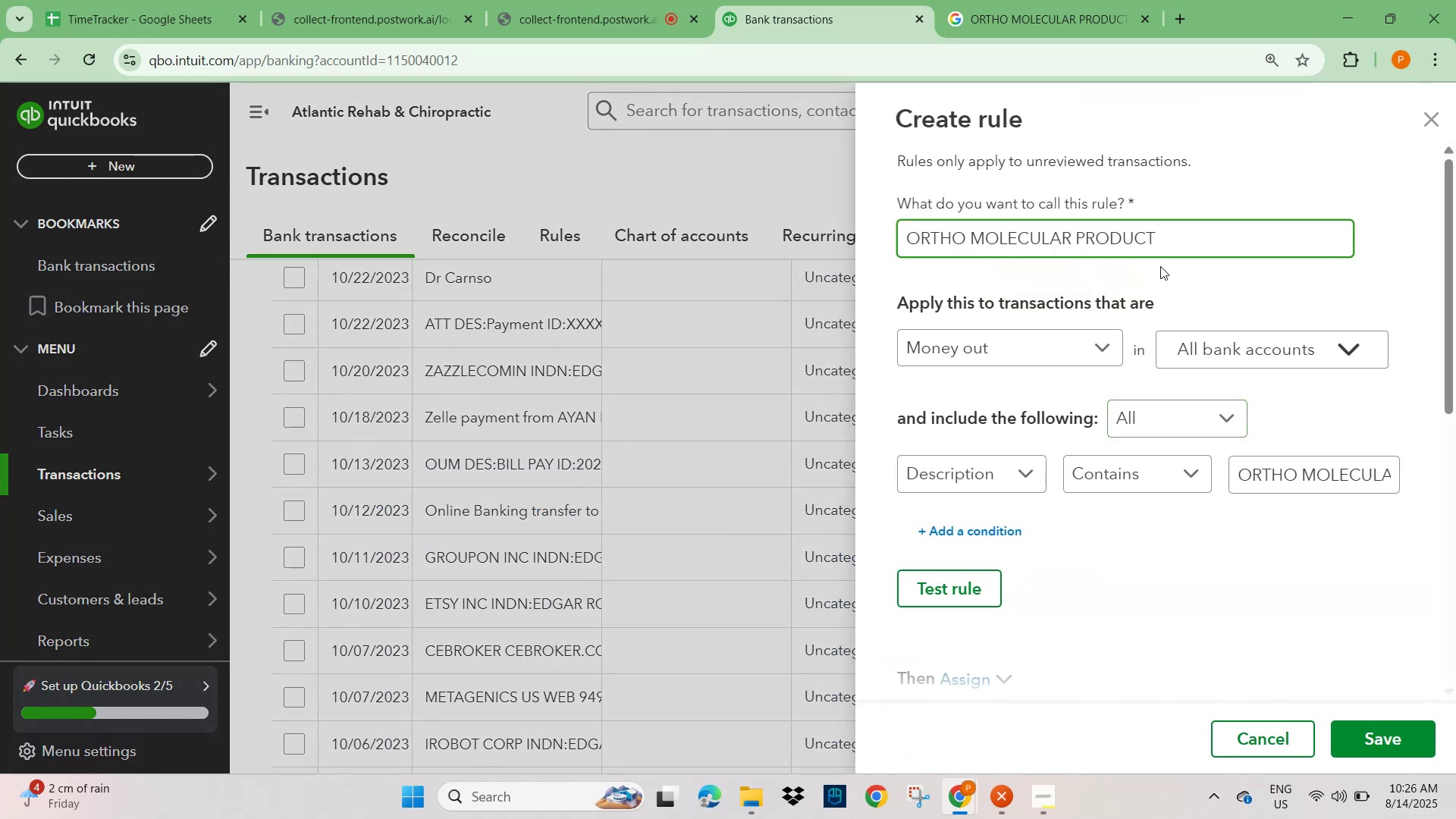 
left_click_drag(start_coordinate=[1162, 243], to_coordinate=[1072, 239])
 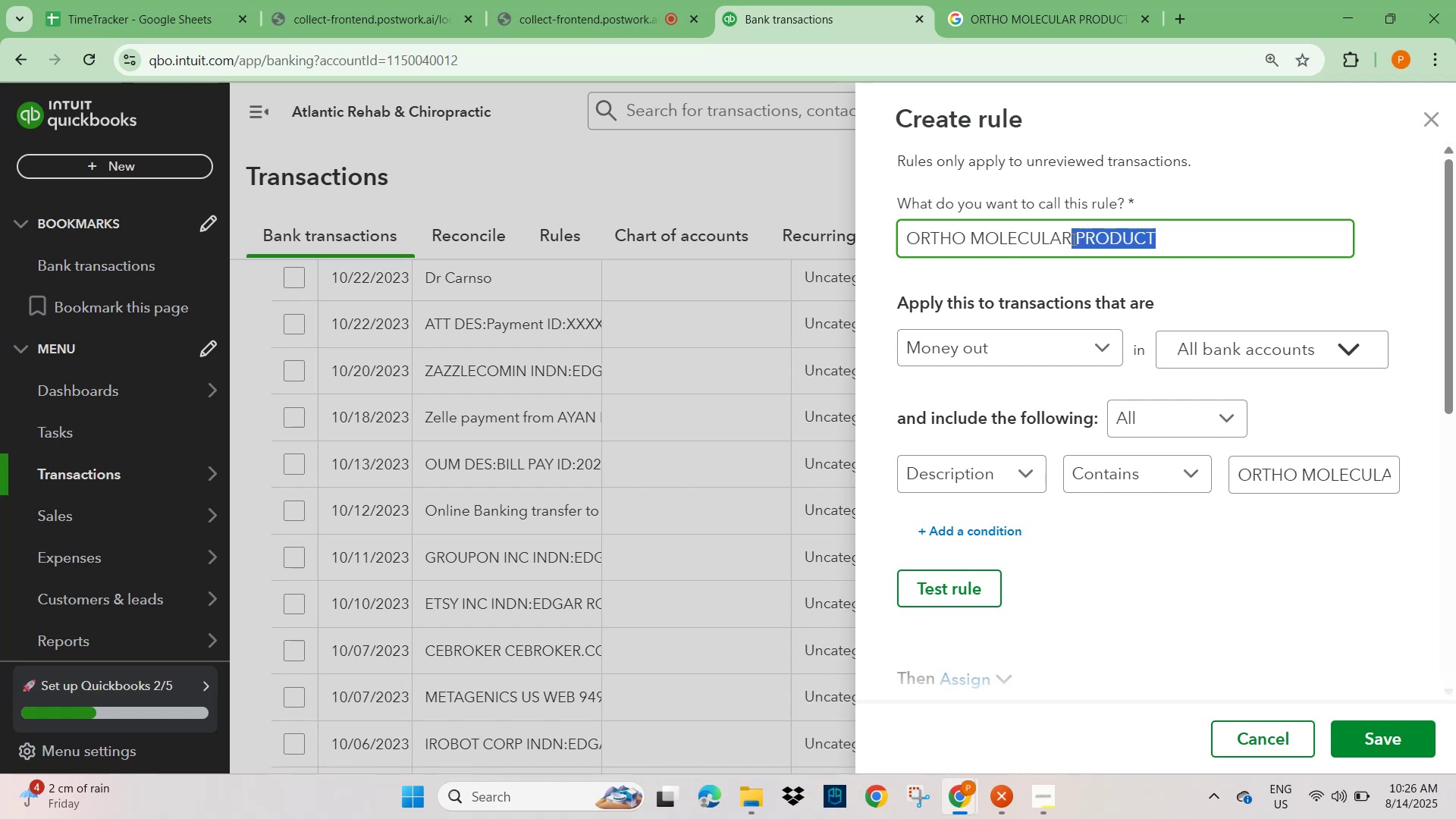 
key(Backspace)
 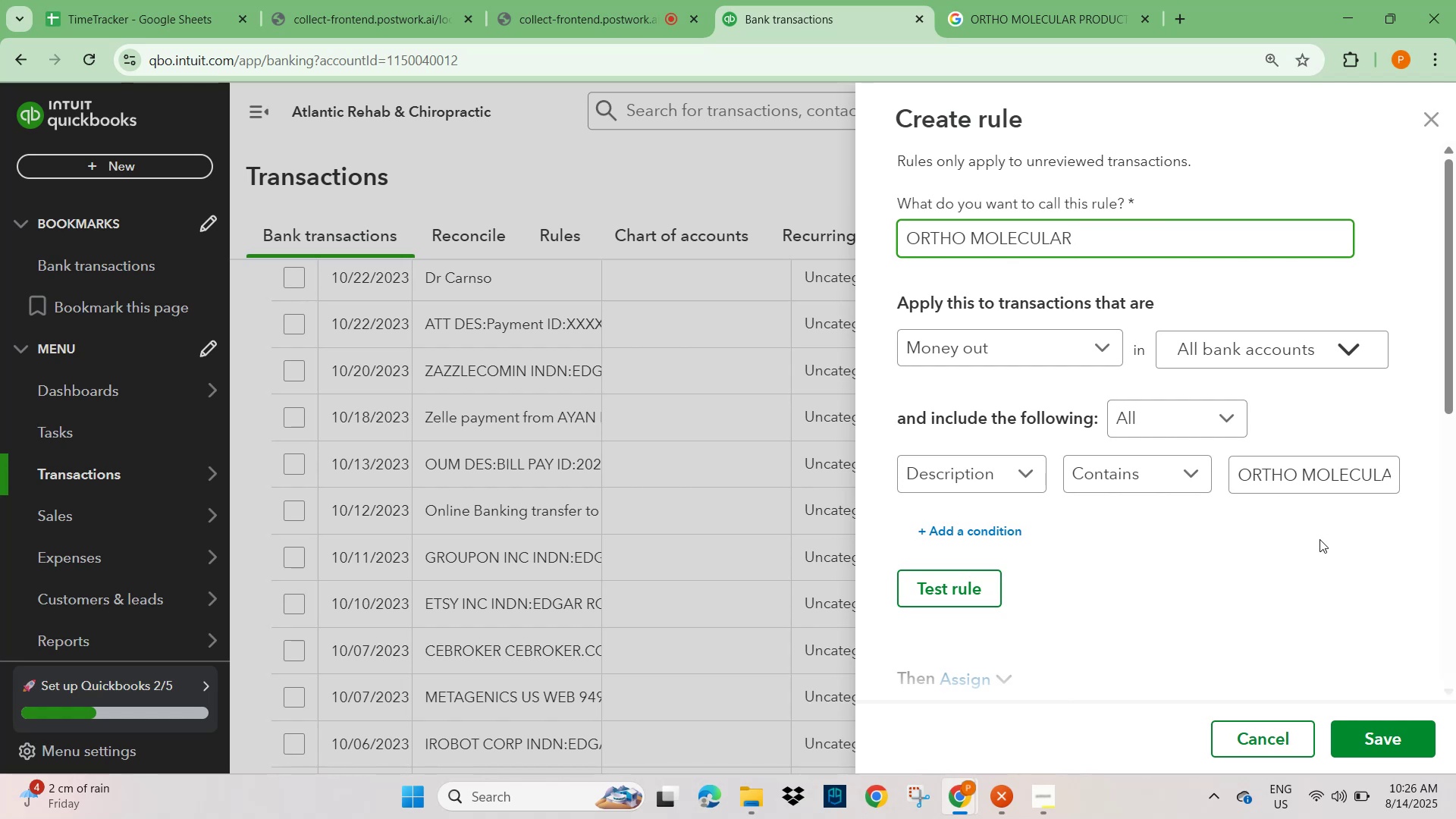 
left_click([1343, 475])
 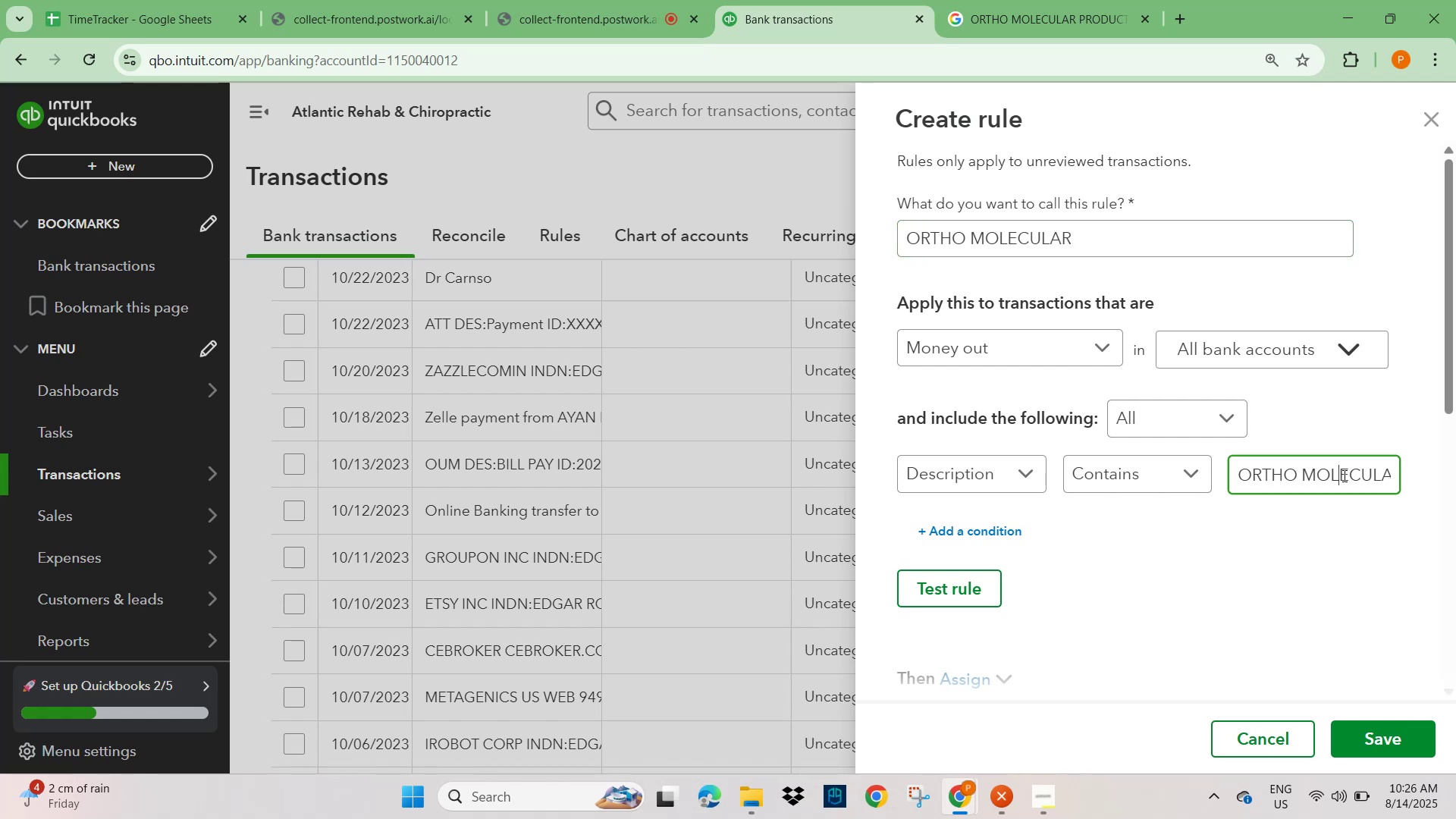 
hold_key(key=ArrowRight, duration=0.67)
 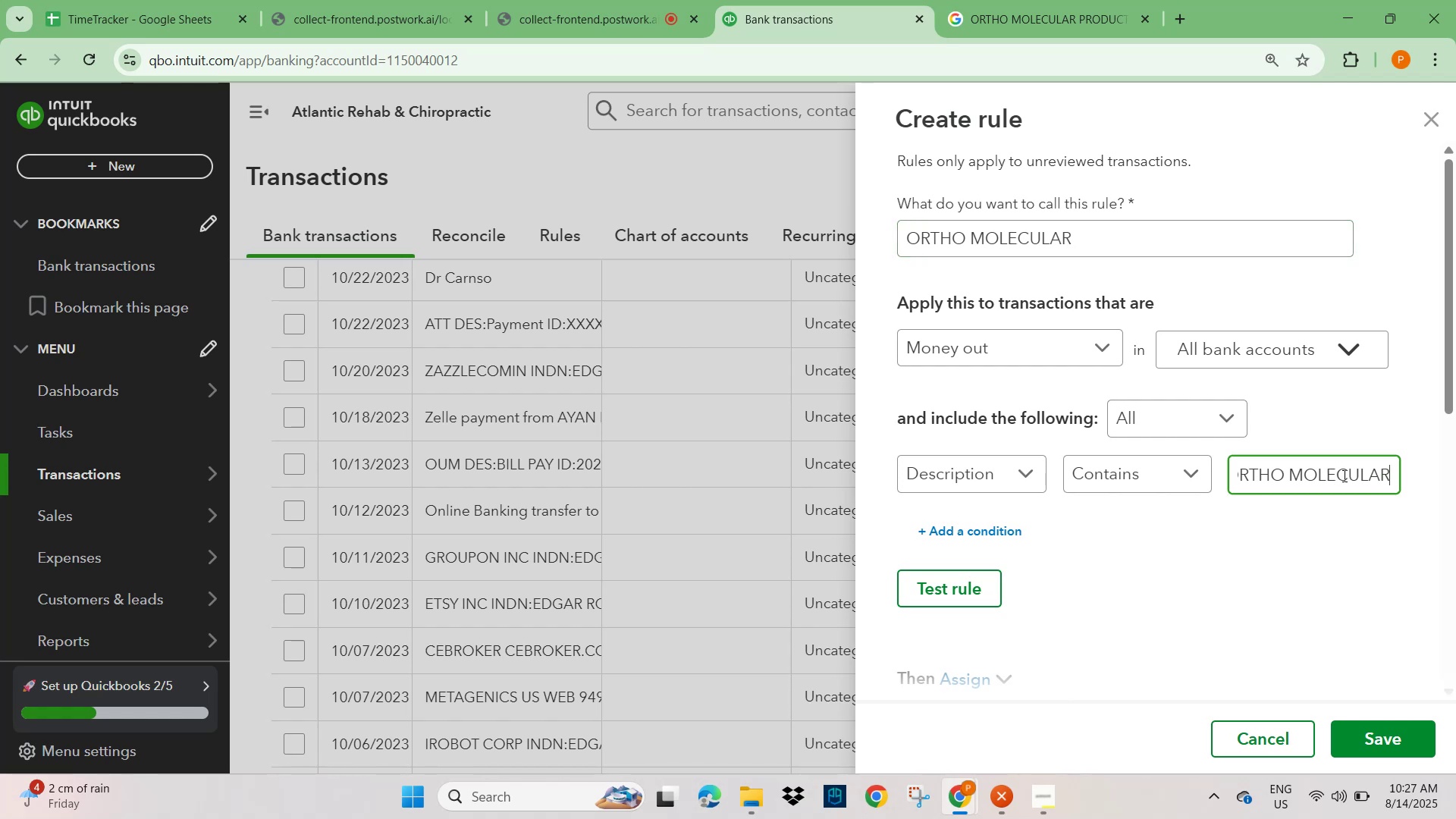 
key(ArrowRight)
 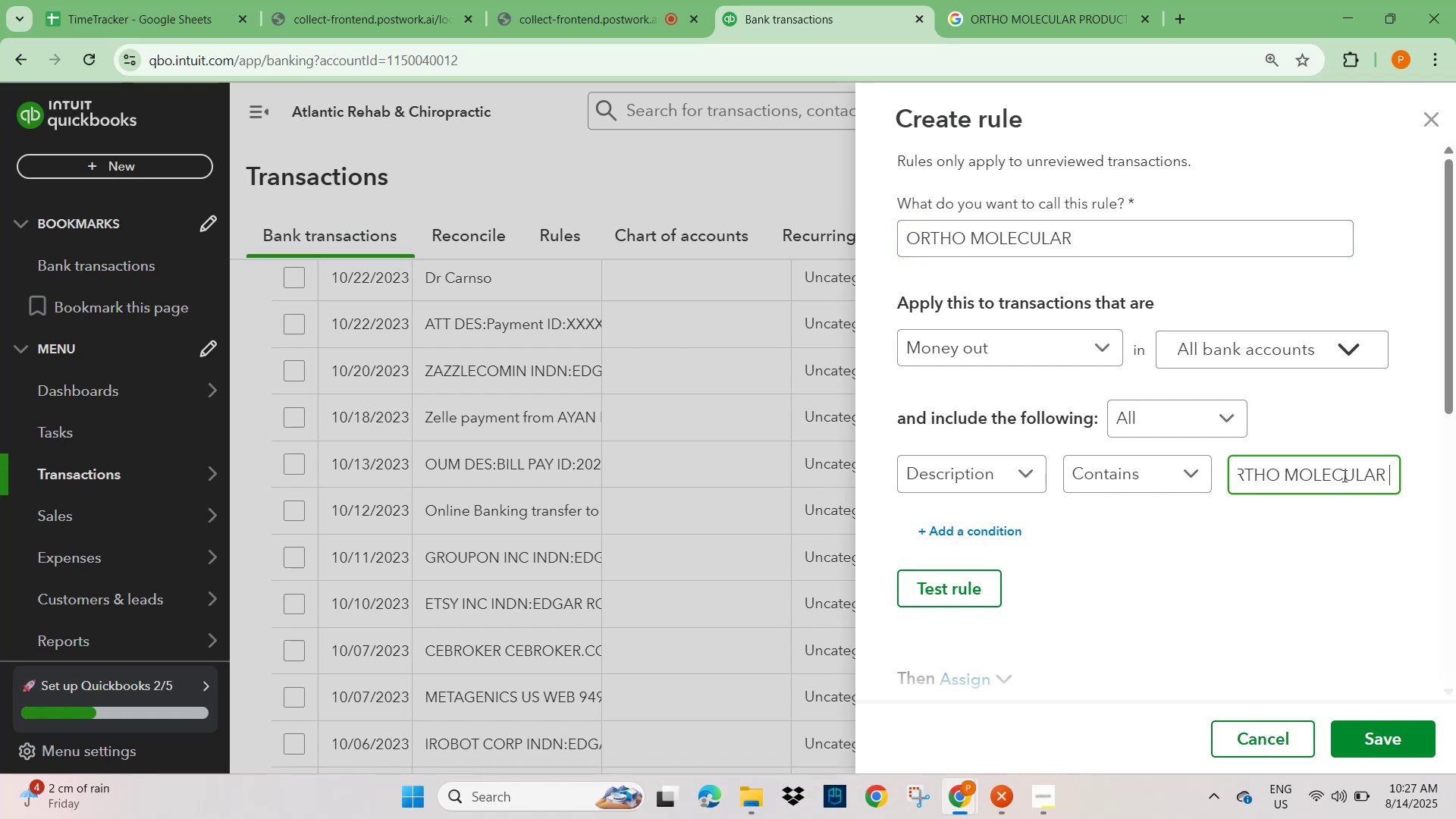 
key(ArrowRight)
 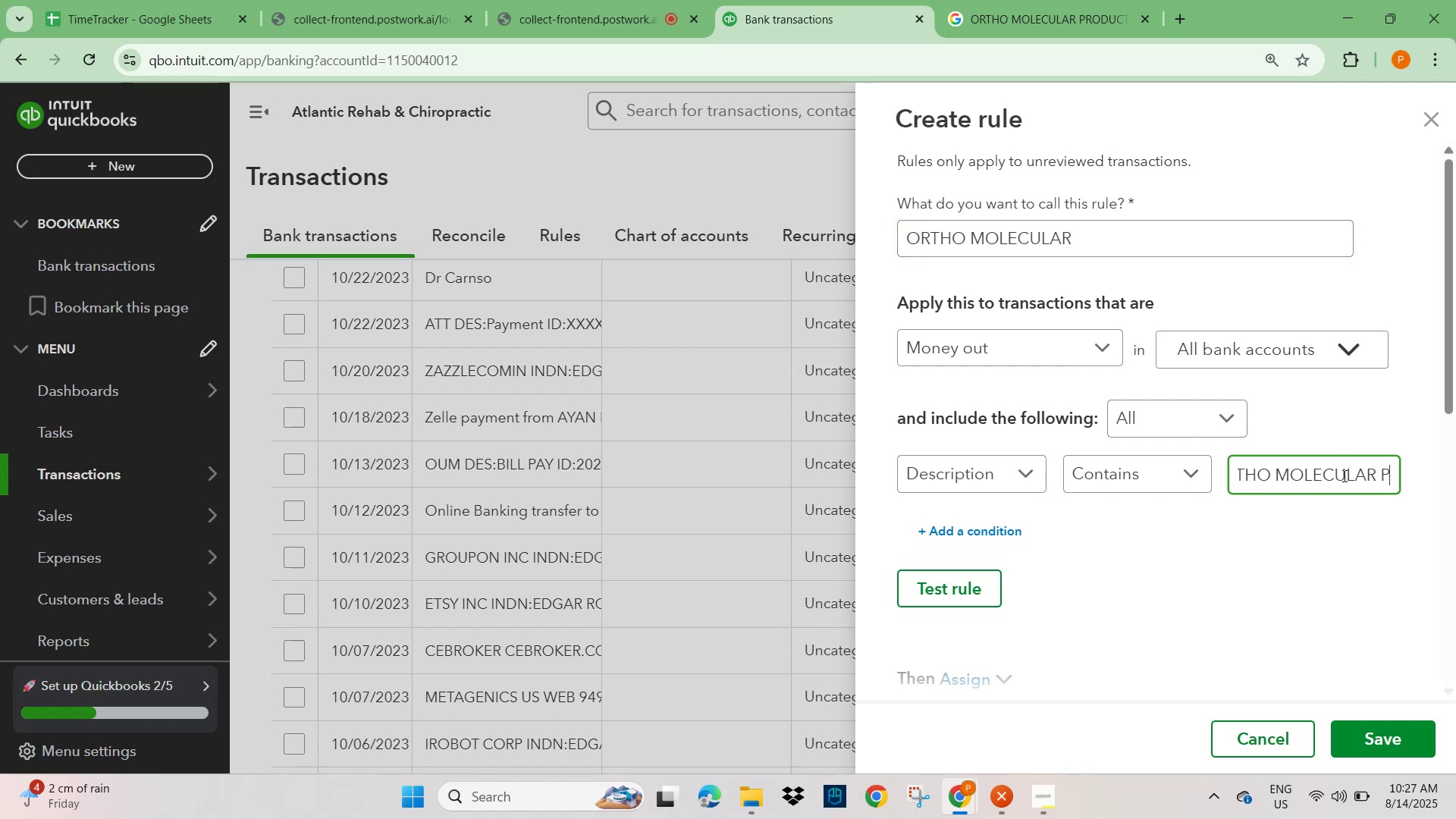 
key(ArrowLeft)
 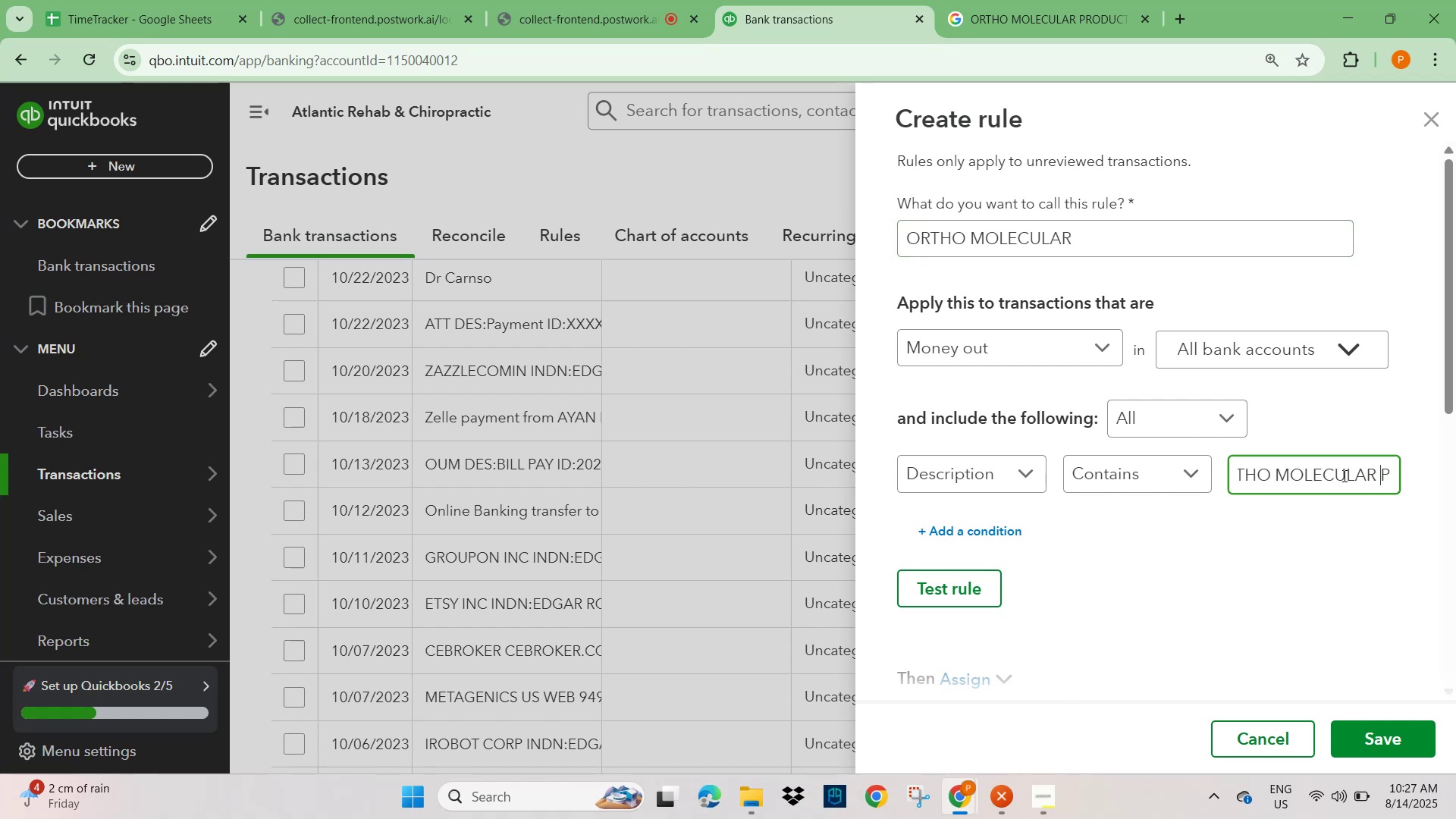 
key(ArrowLeft)
 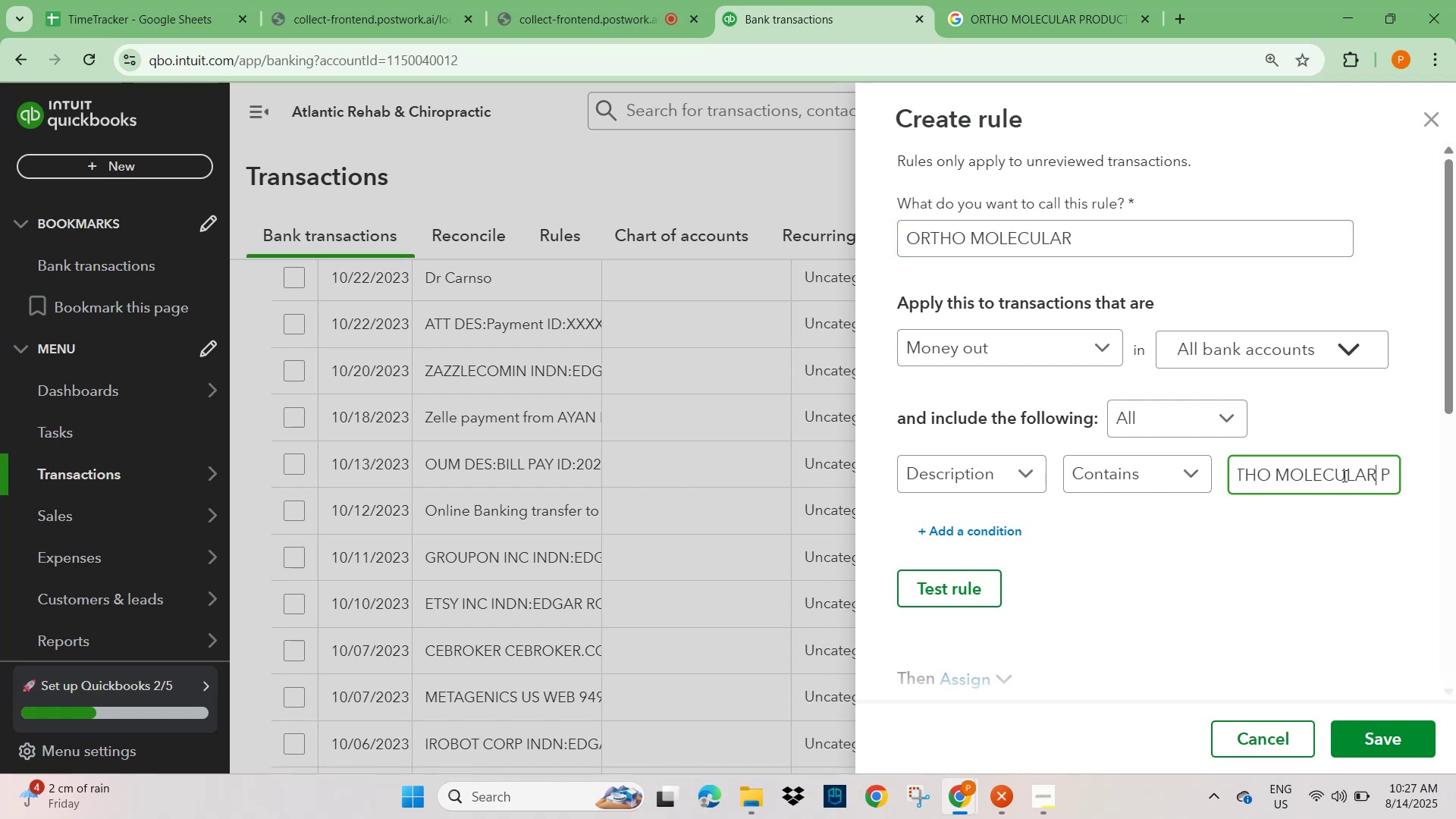 
hold_key(key=ShiftLeft, duration=2.91)
 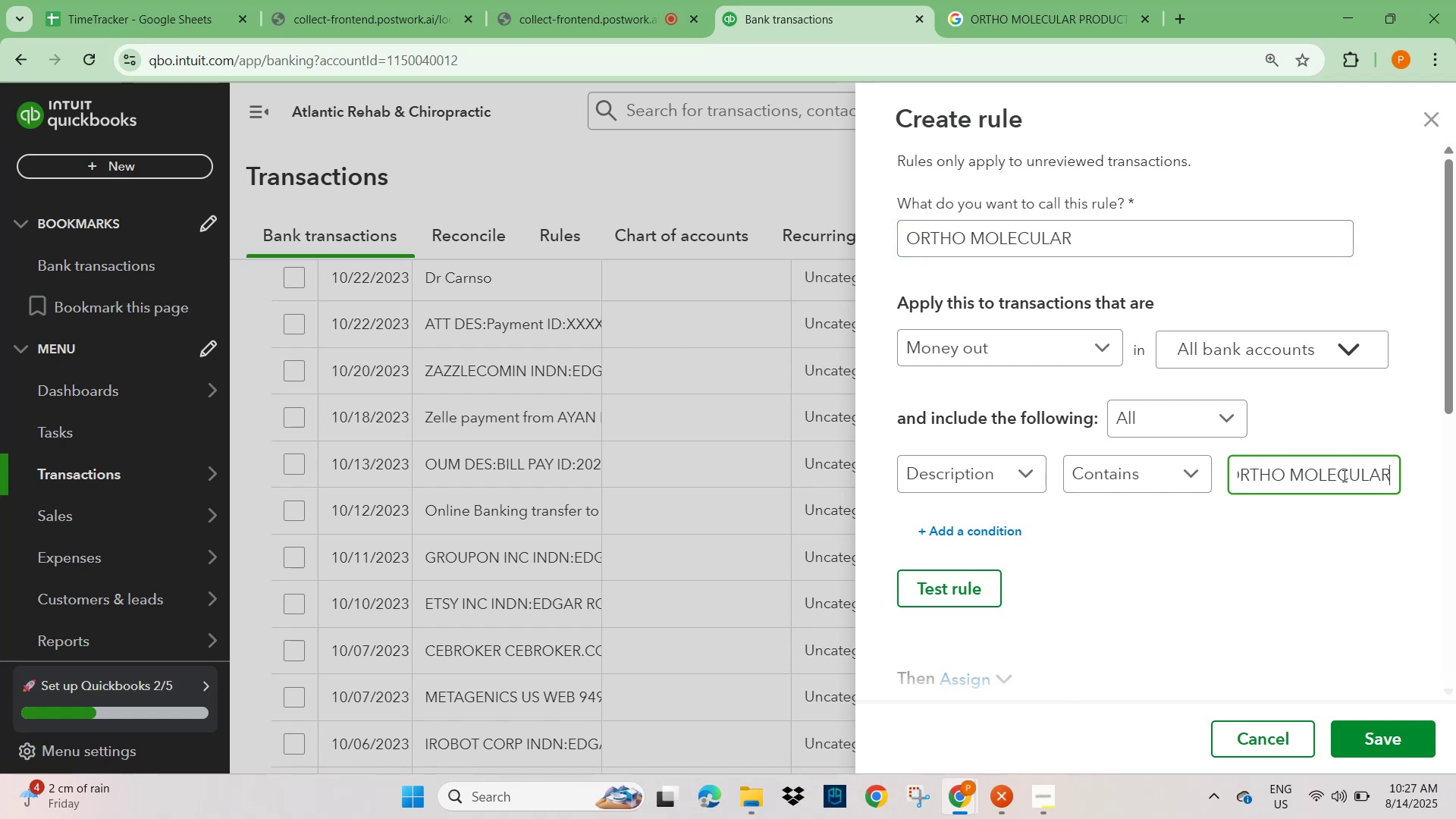 
hold_key(key=ArrowRight, duration=1.53)
 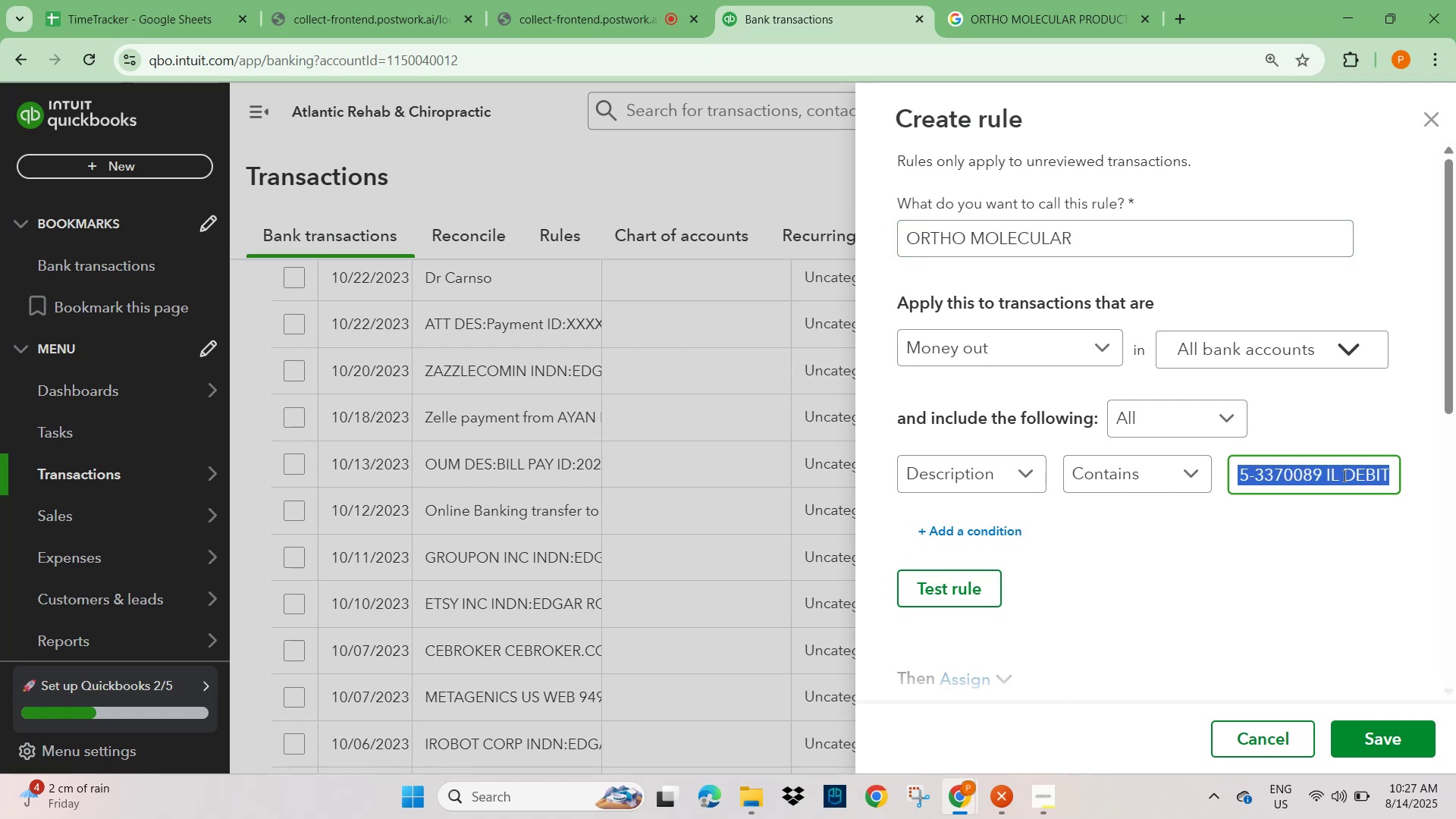 
hold_key(key=ArrowRight, duration=1.25)
 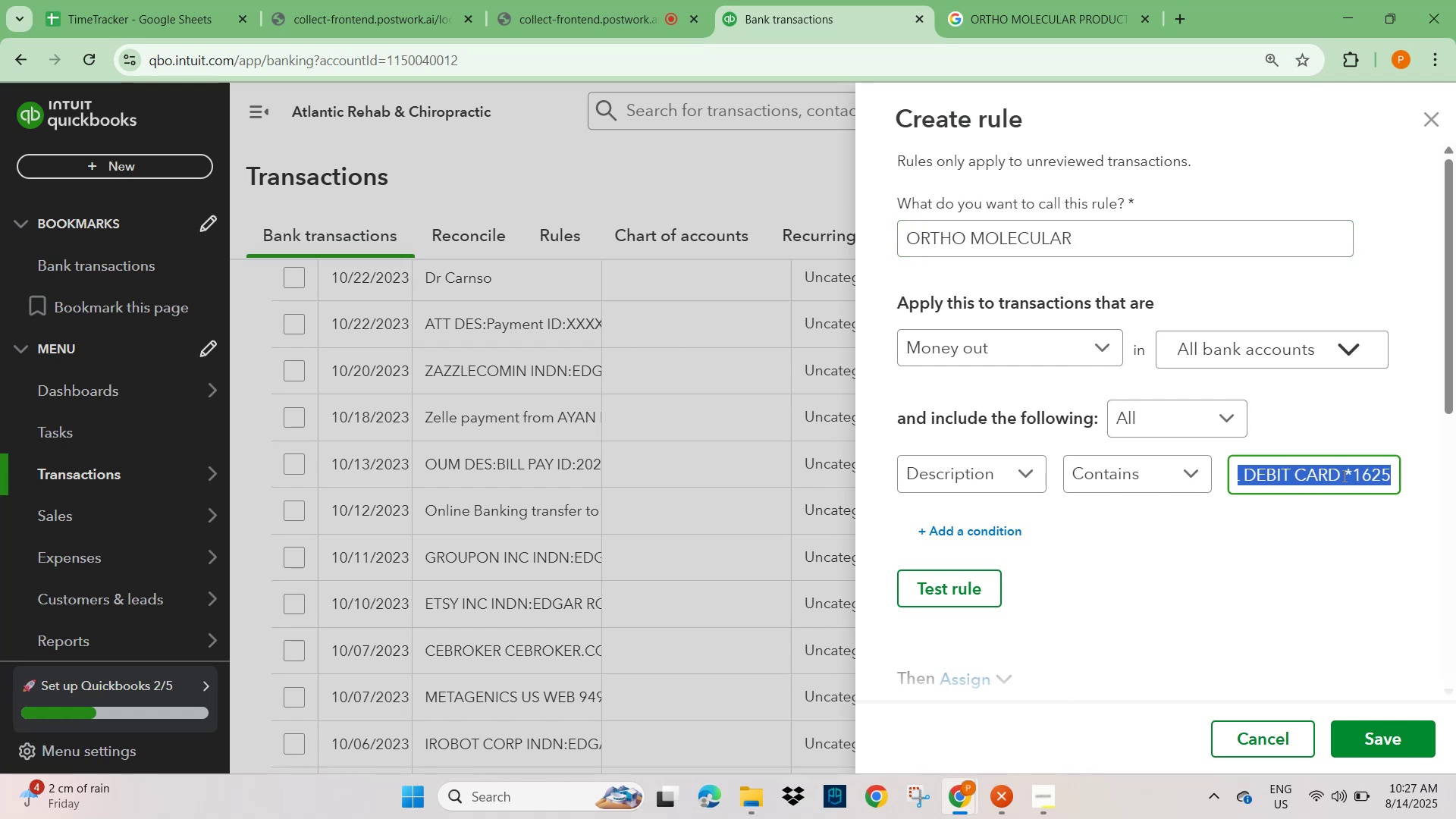 
key(Backspace)
 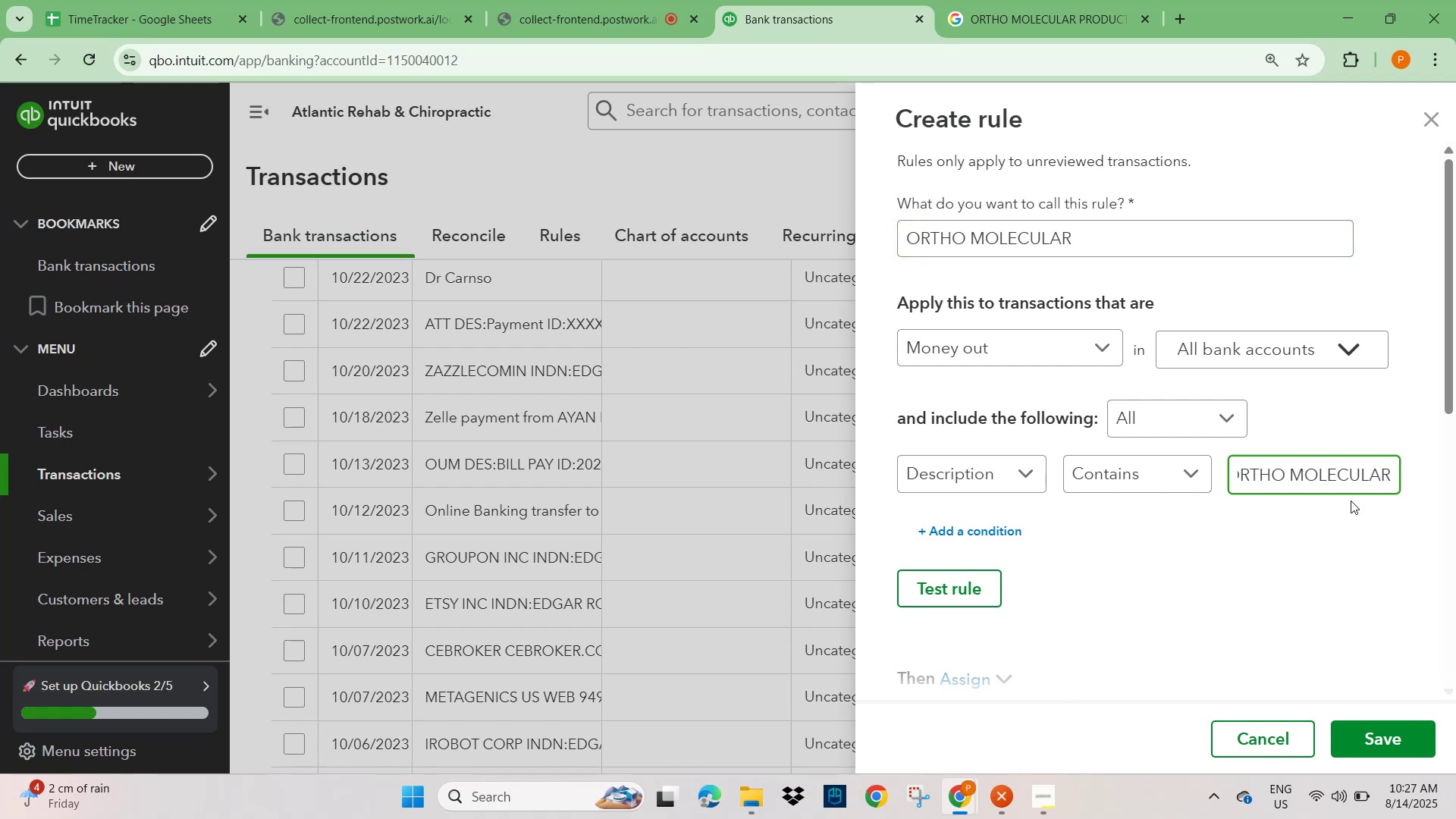 
left_click([1366, 563])
 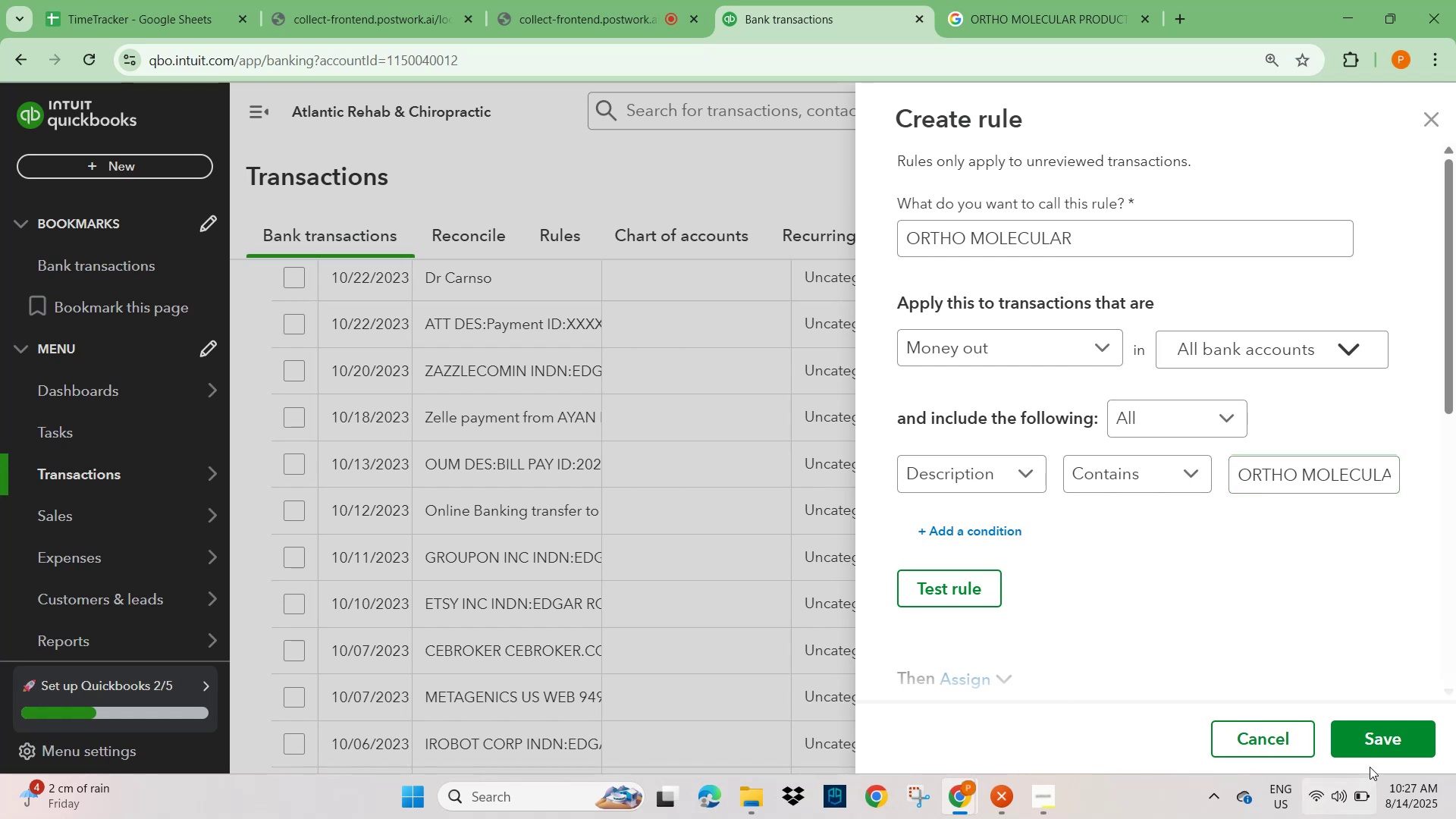 
scroll: coordinate [1323, 584], scroll_direction: down, amount: 5.0
 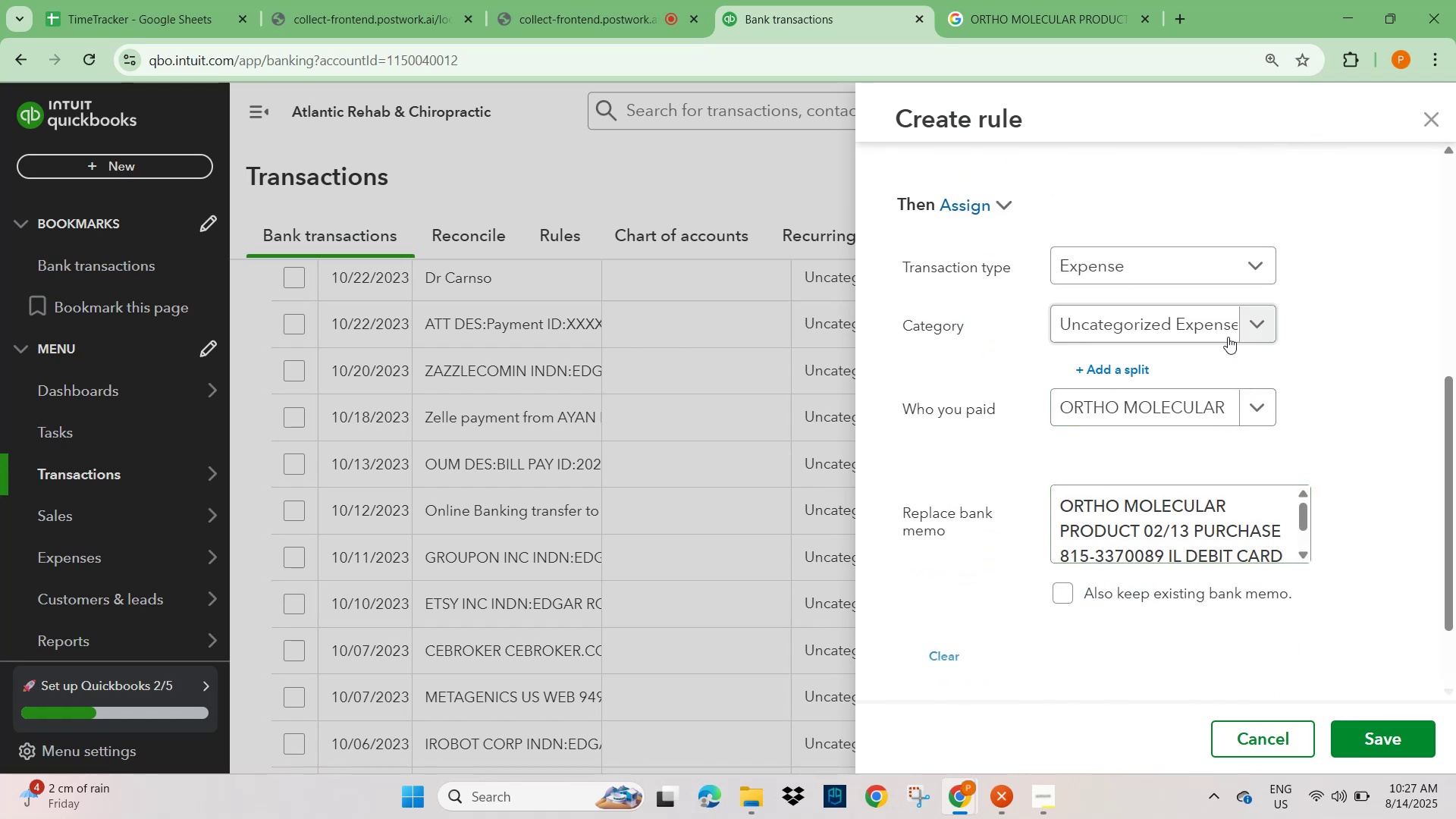 
left_click([1243, 321])
 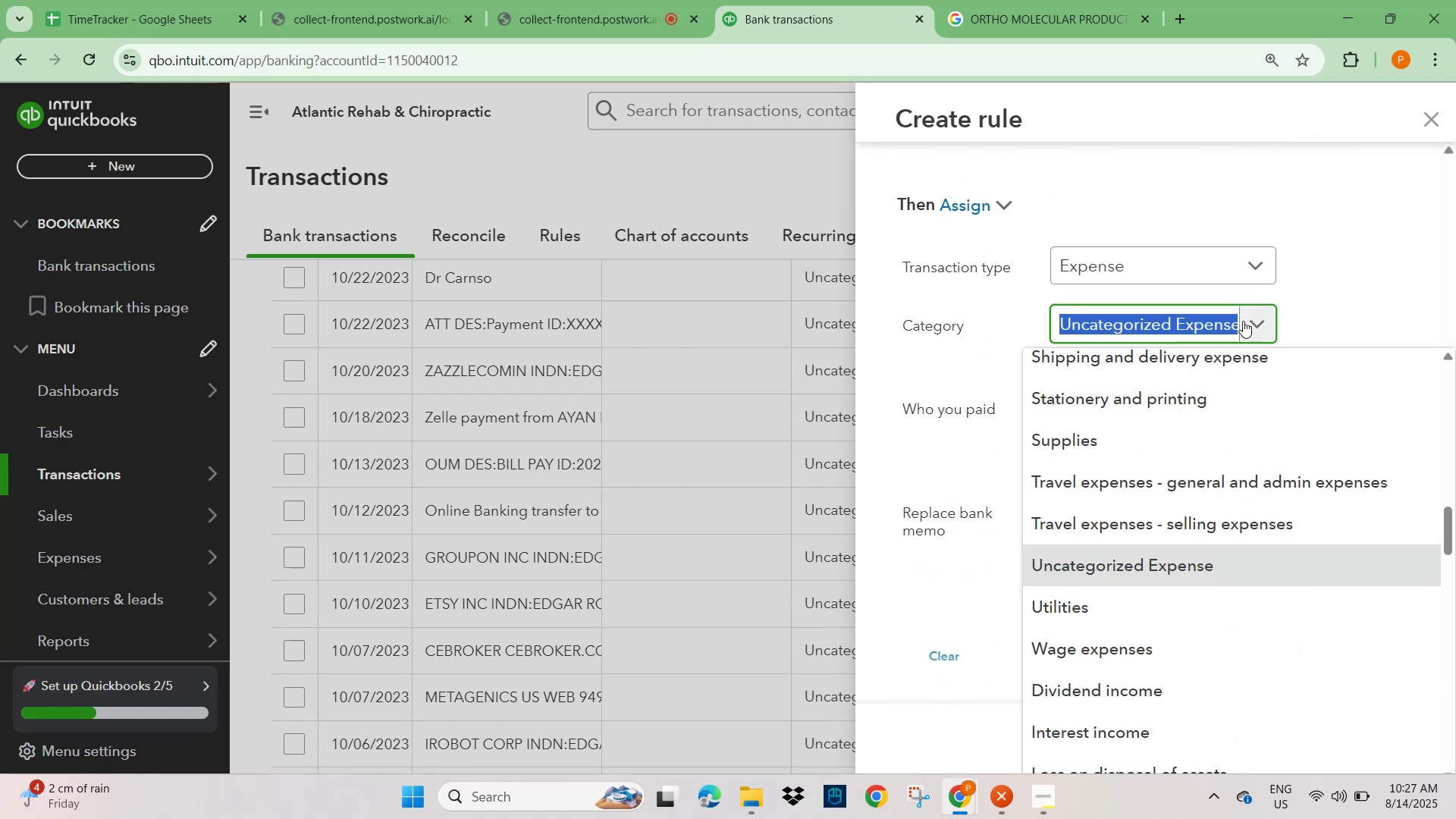 
type(medical)
 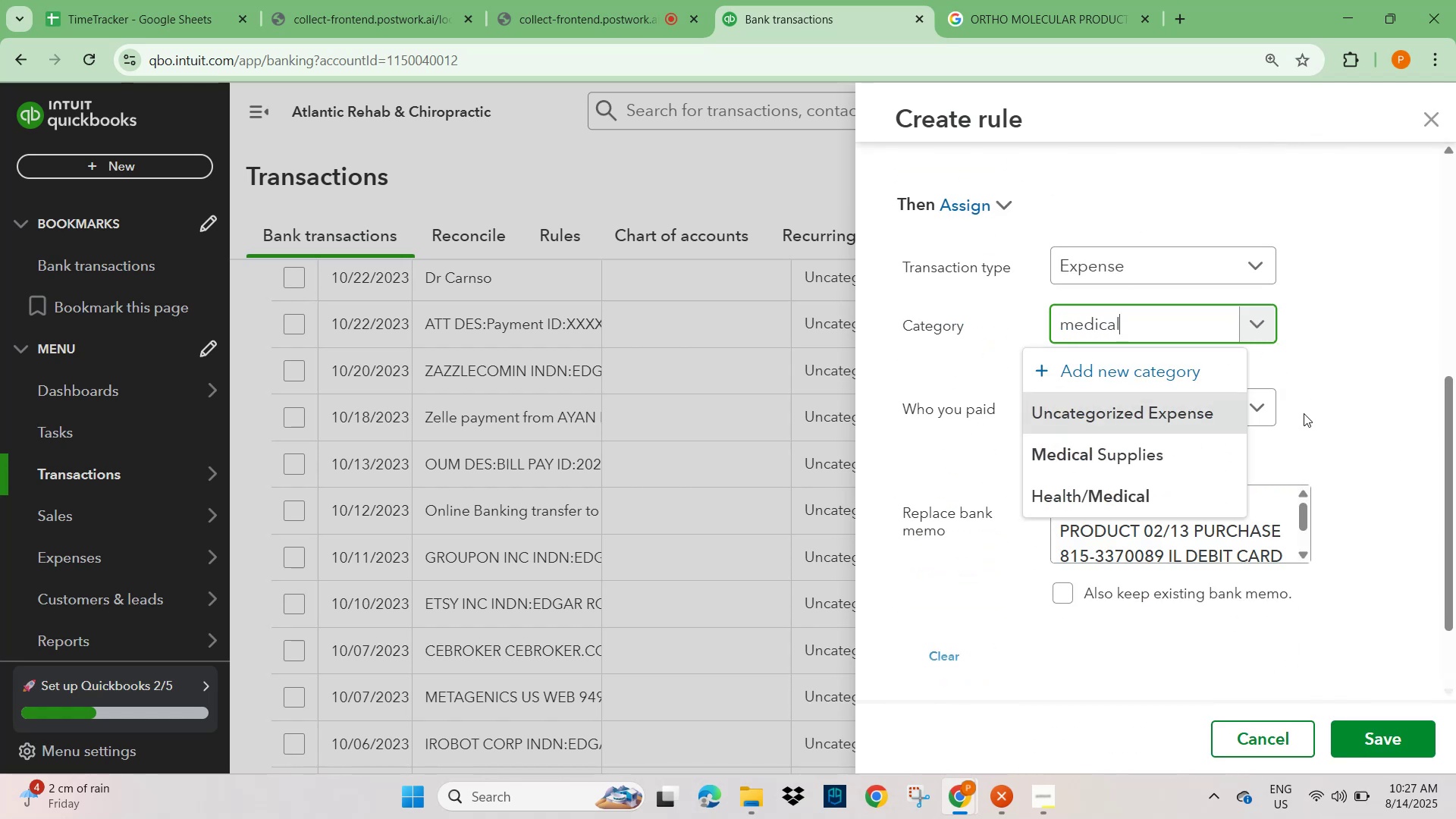 
left_click([1153, 455])
 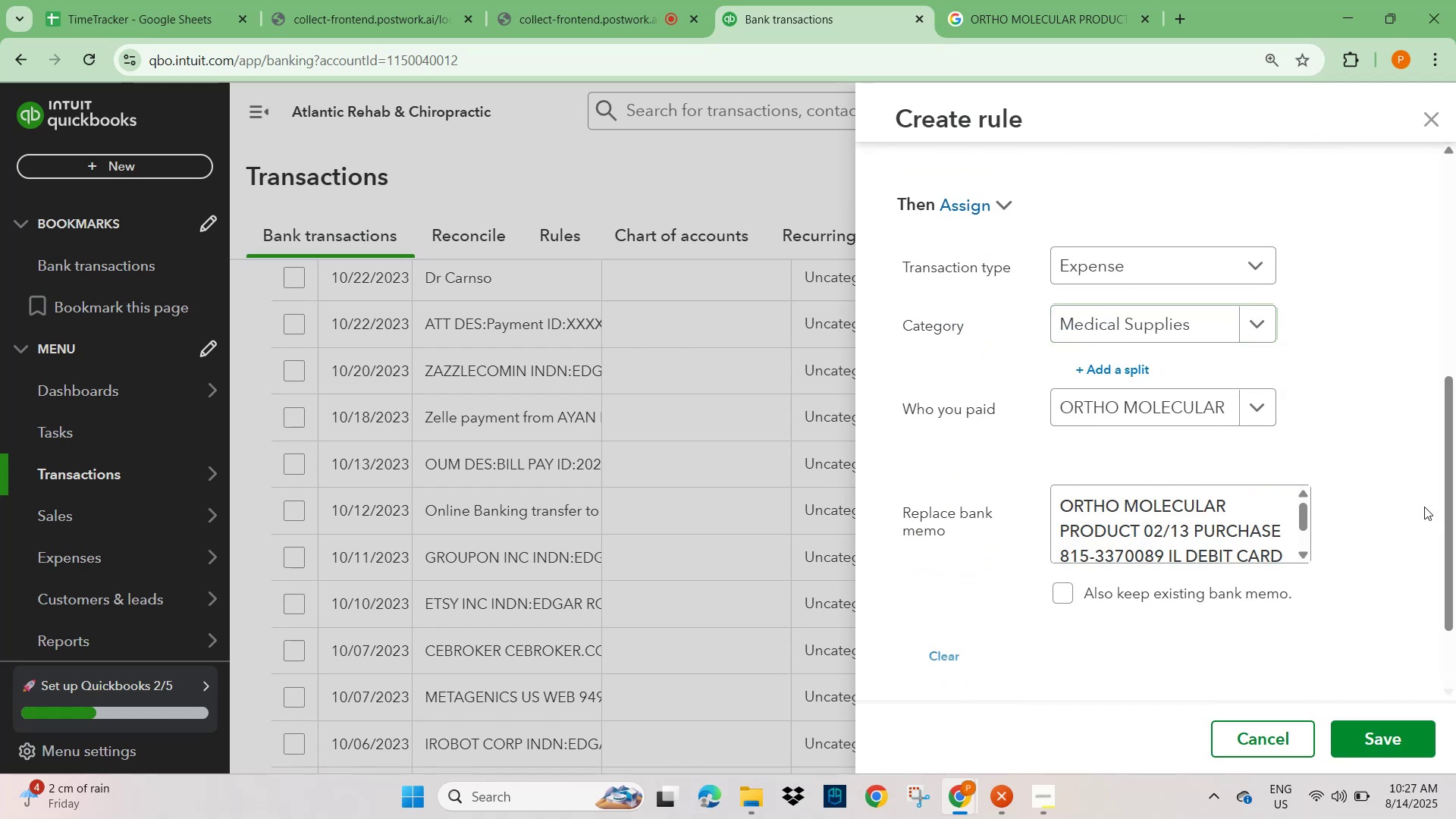 
left_click([1384, 504])
 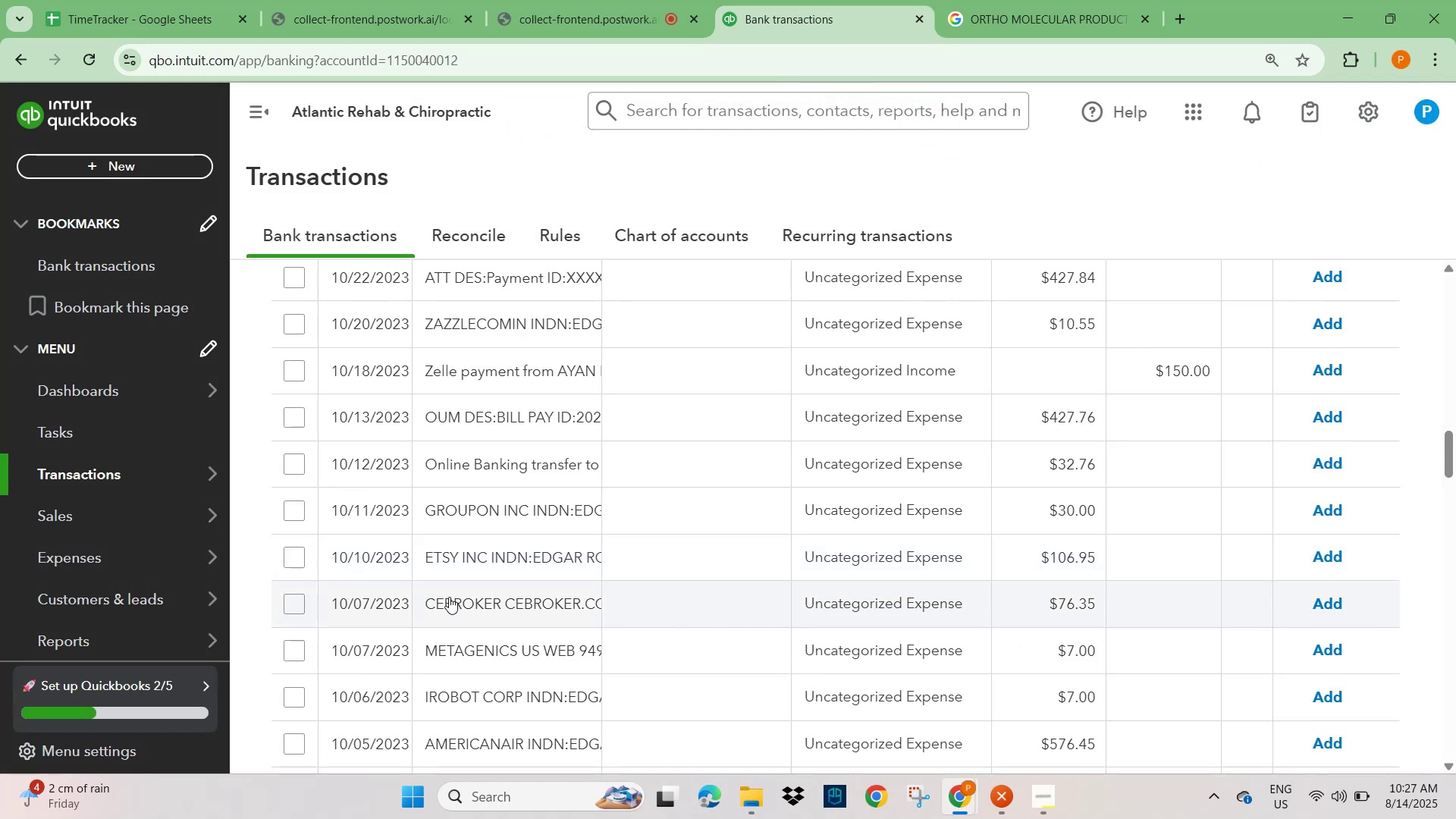 
wait(7.66)
 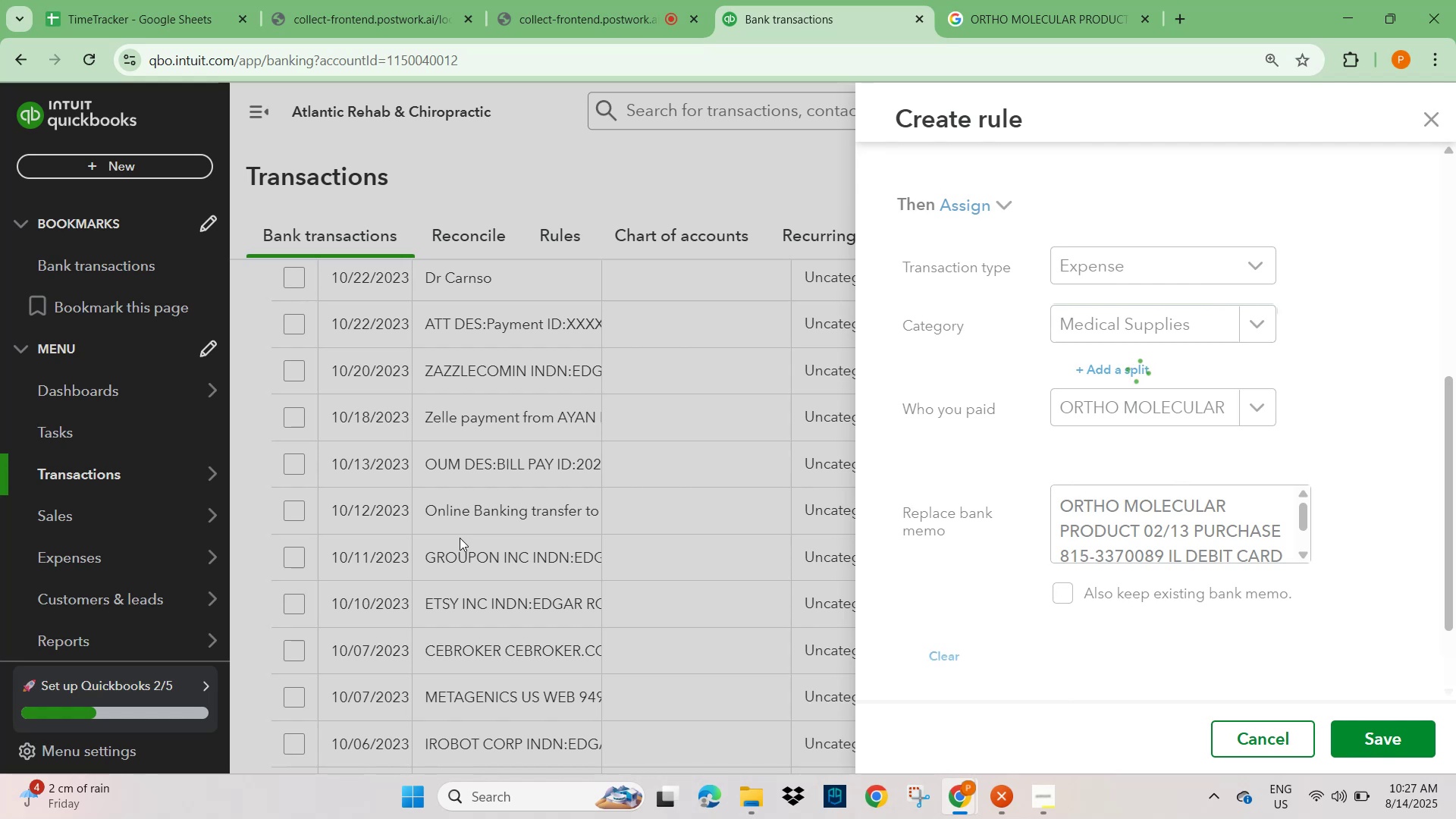 
left_click([447, 562])
 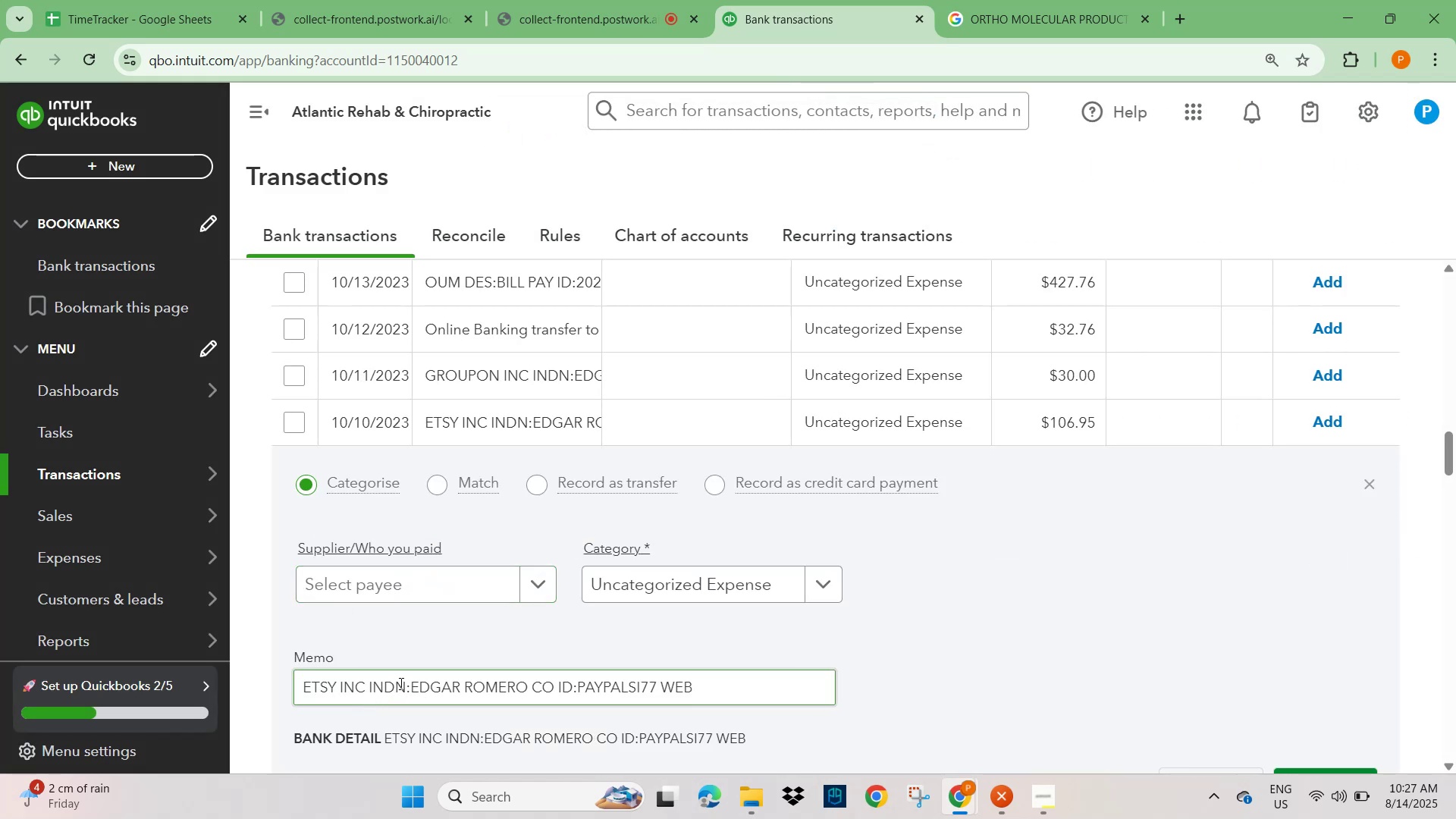 
left_click_drag(start_coordinate=[368, 685], to_coordinate=[254, 648])
 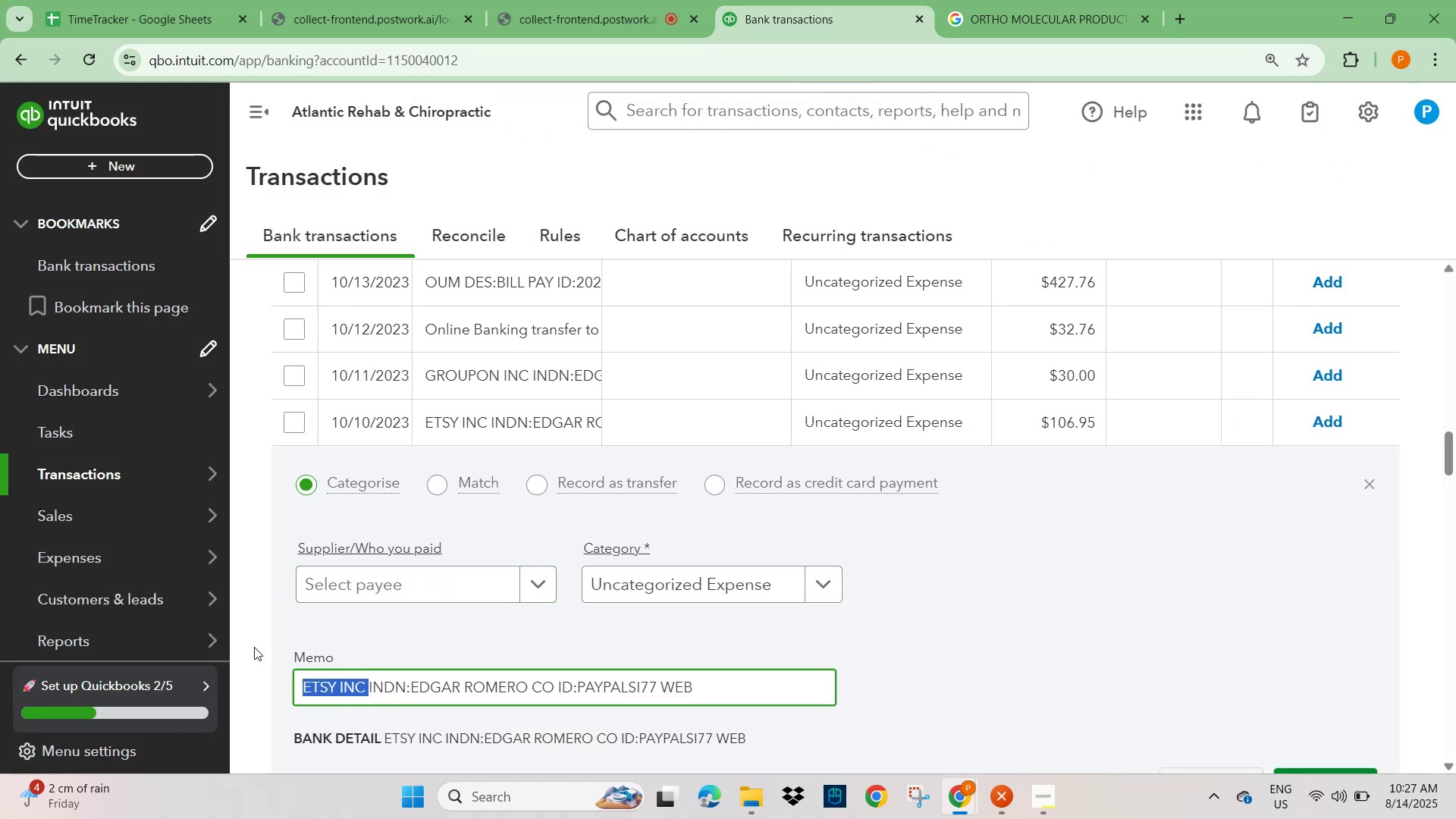 
key(Control+C)
 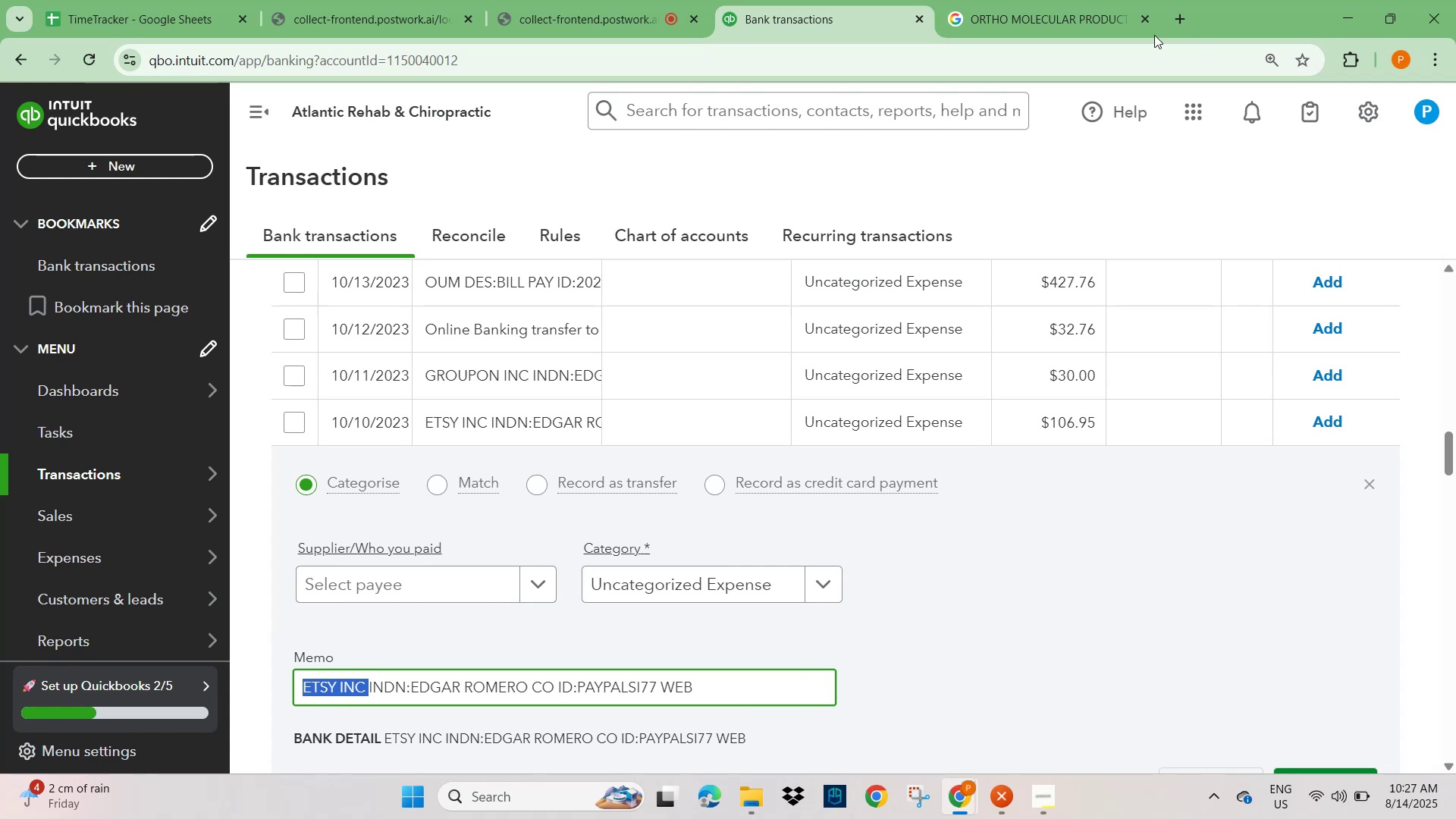 
left_click([1082, 5])
 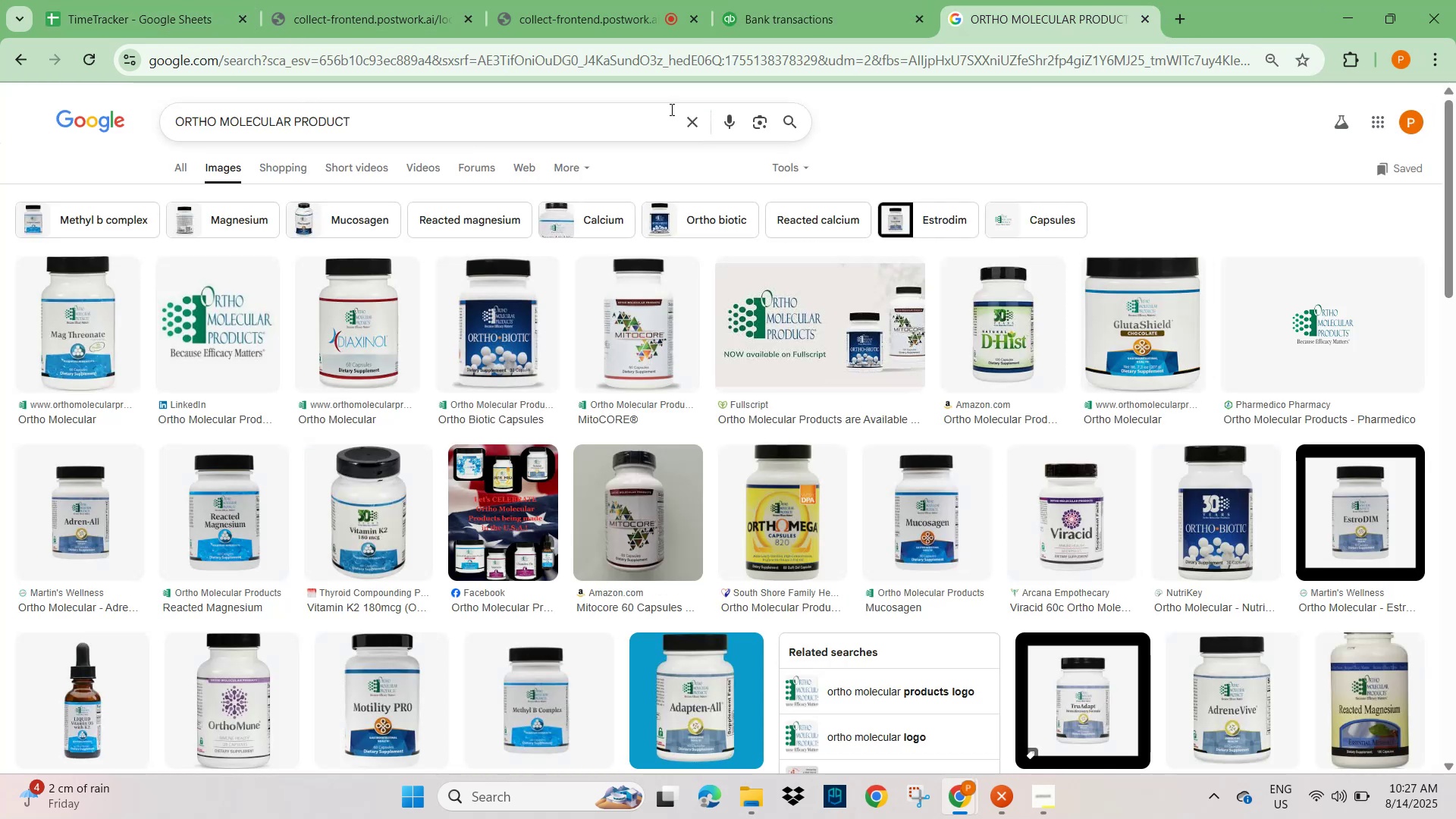 
key(Control+V)
 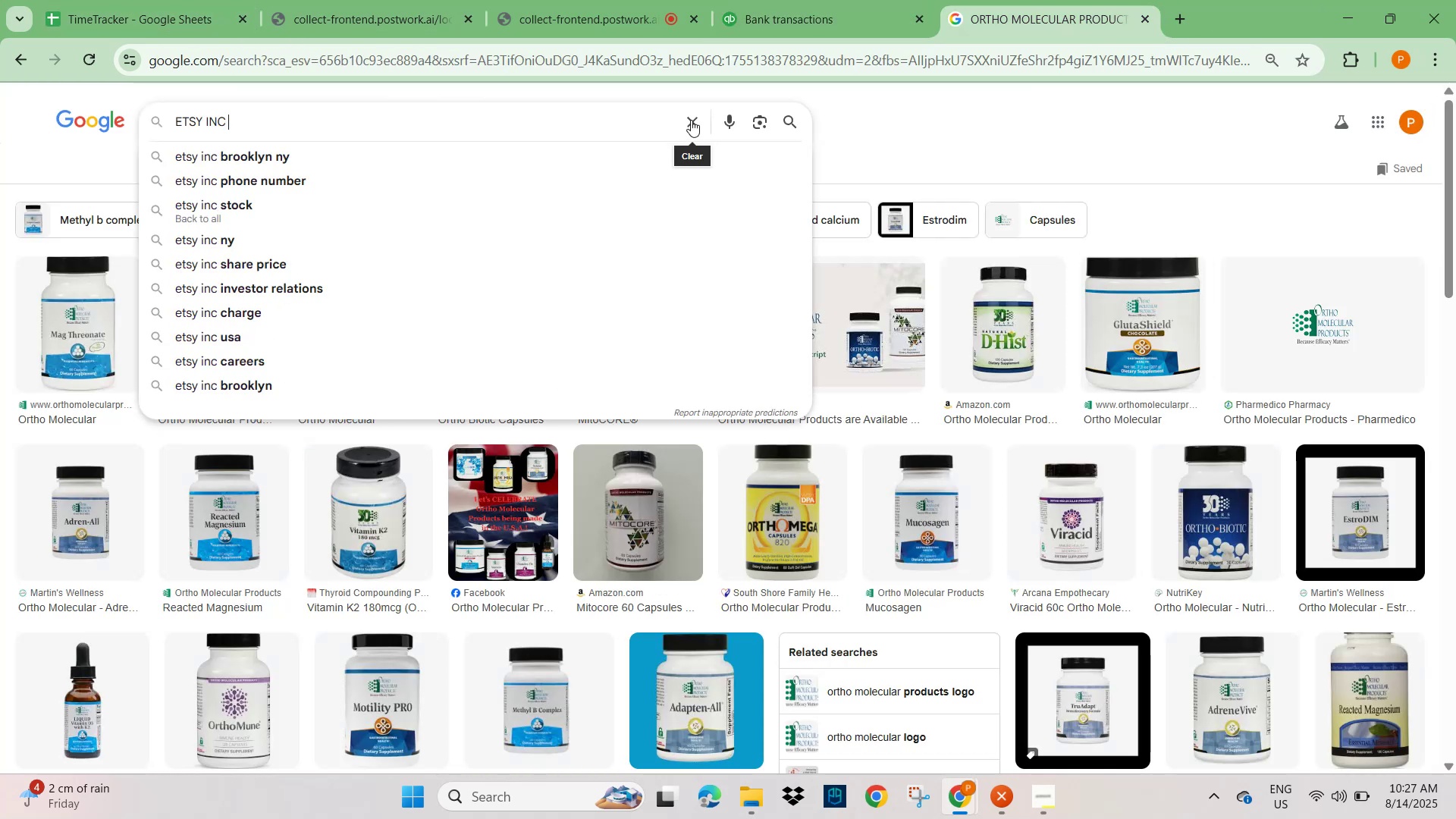 
key(Control+NumpadEnter)
 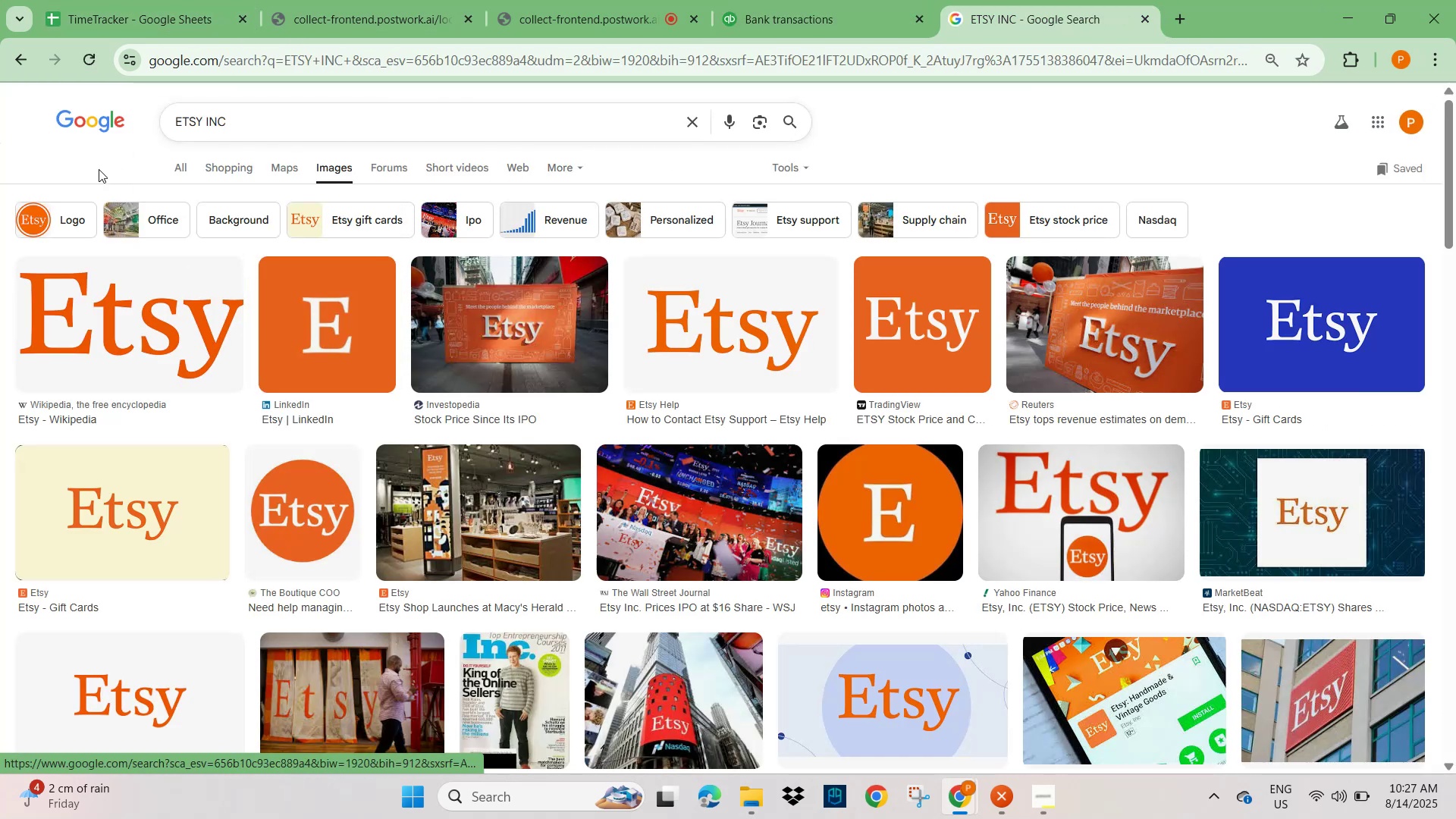 
wait(5.89)
 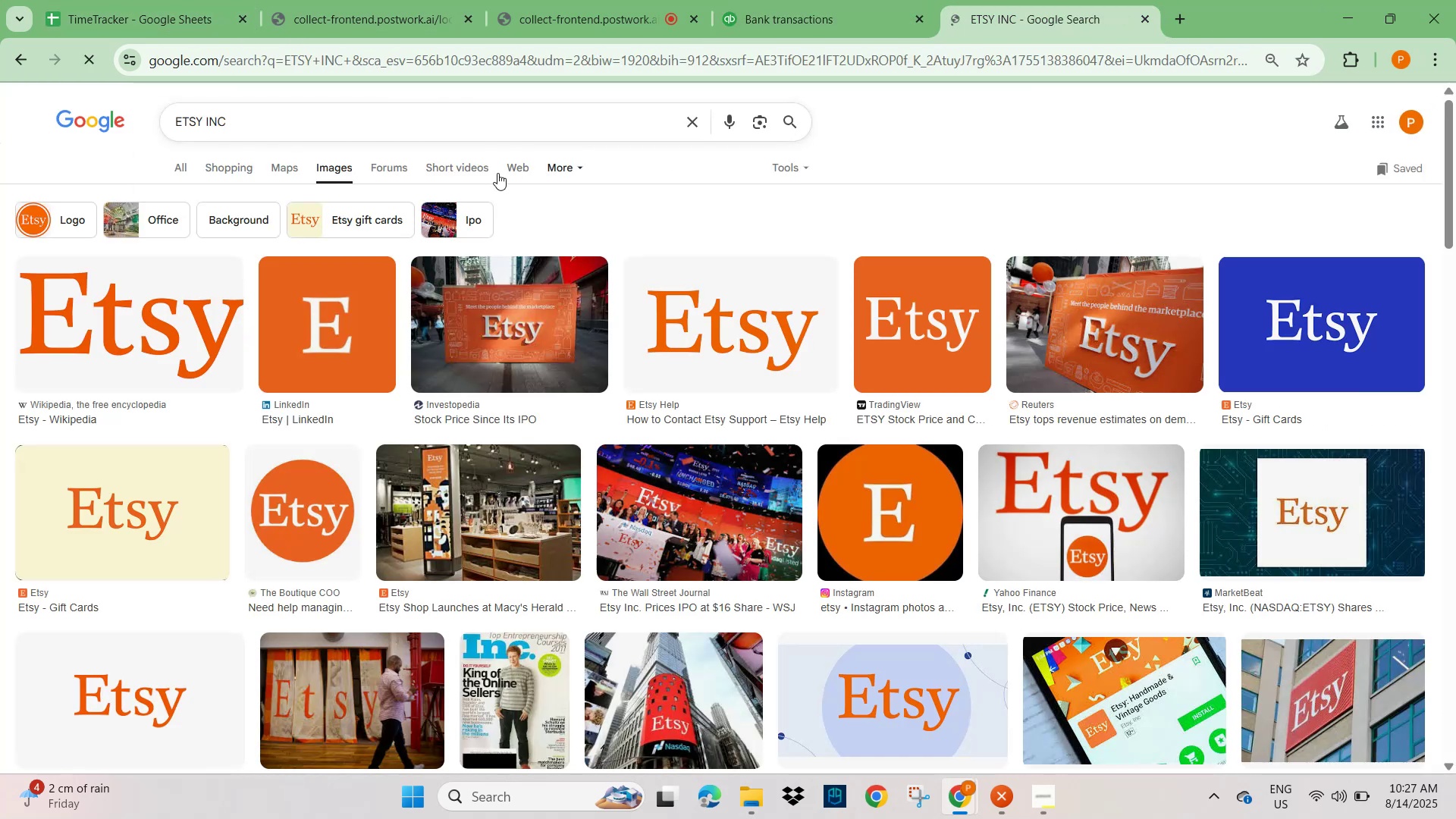 
left_click([178, 165])
 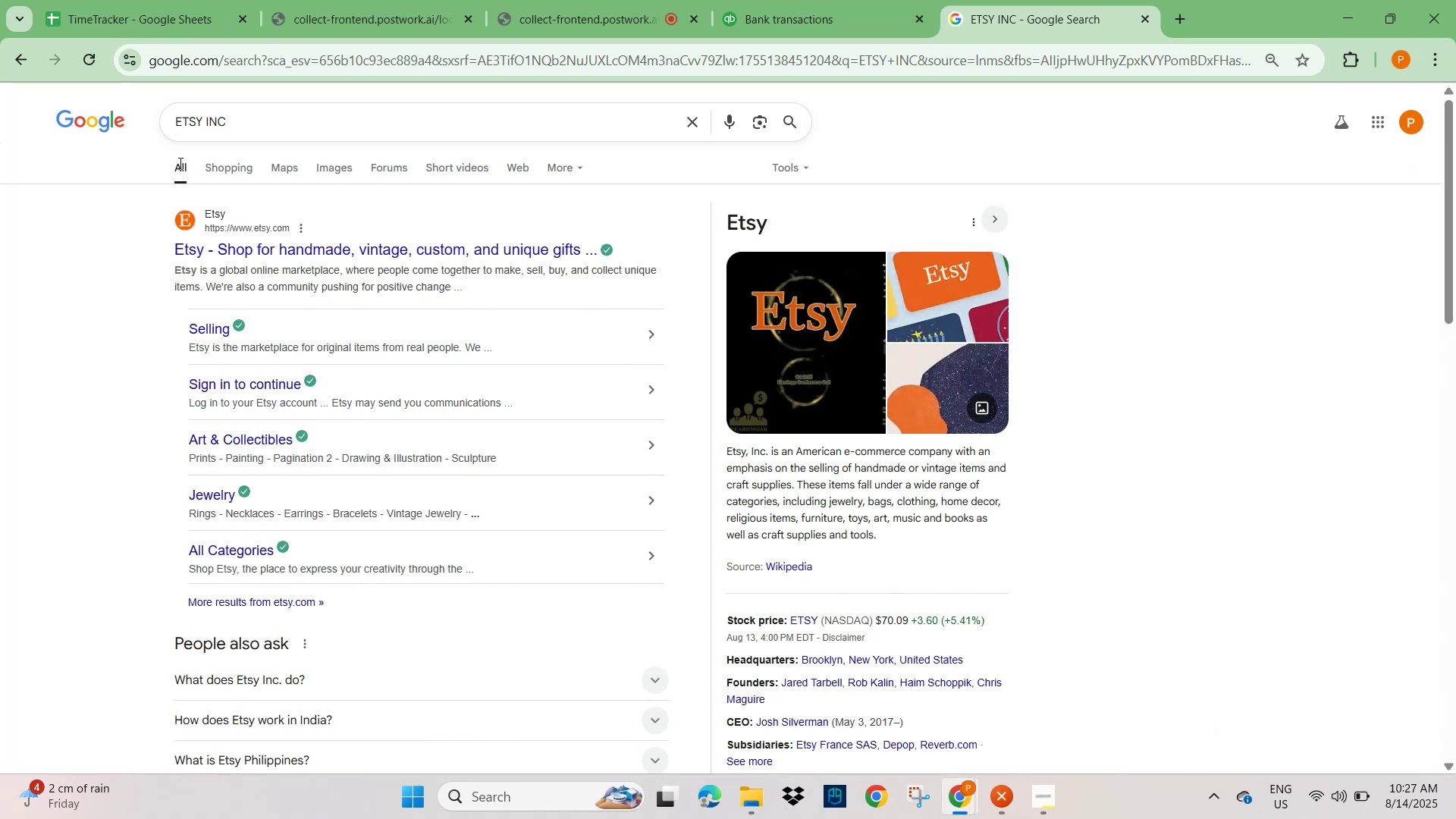 
wait(5.34)
 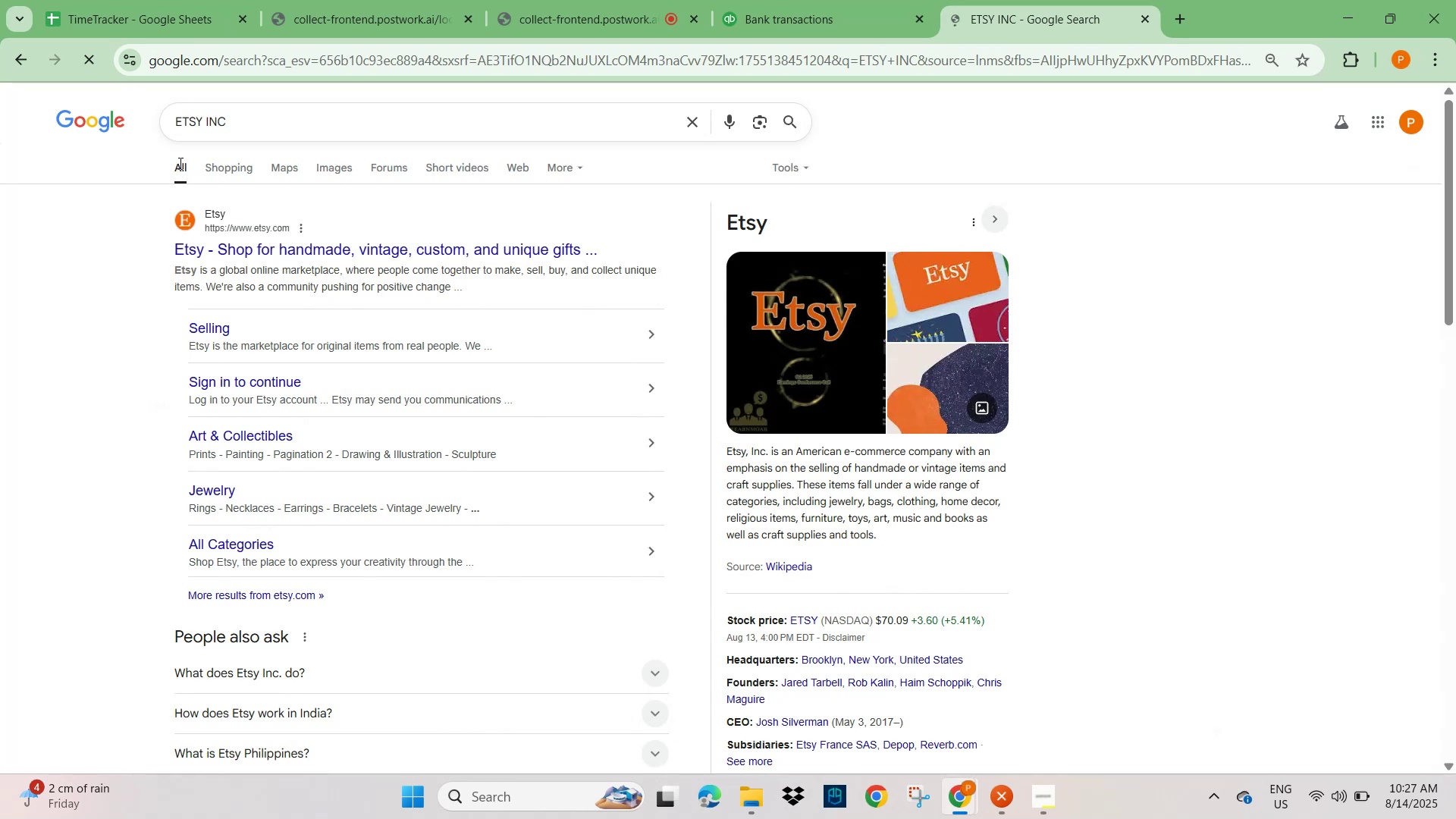 
left_click([776, 12])
 